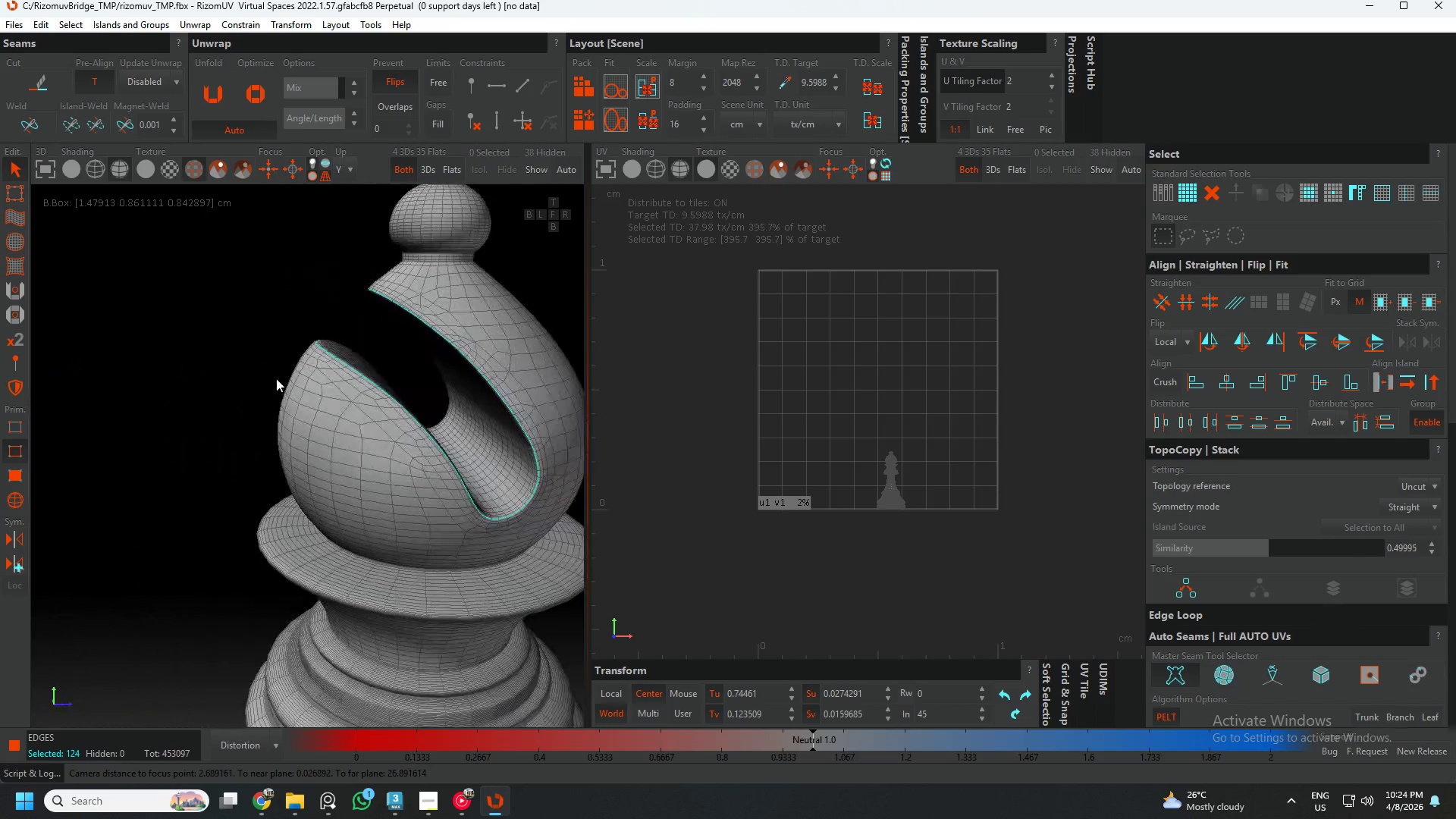 
hold_key(key=AltLeft, duration=0.64)
 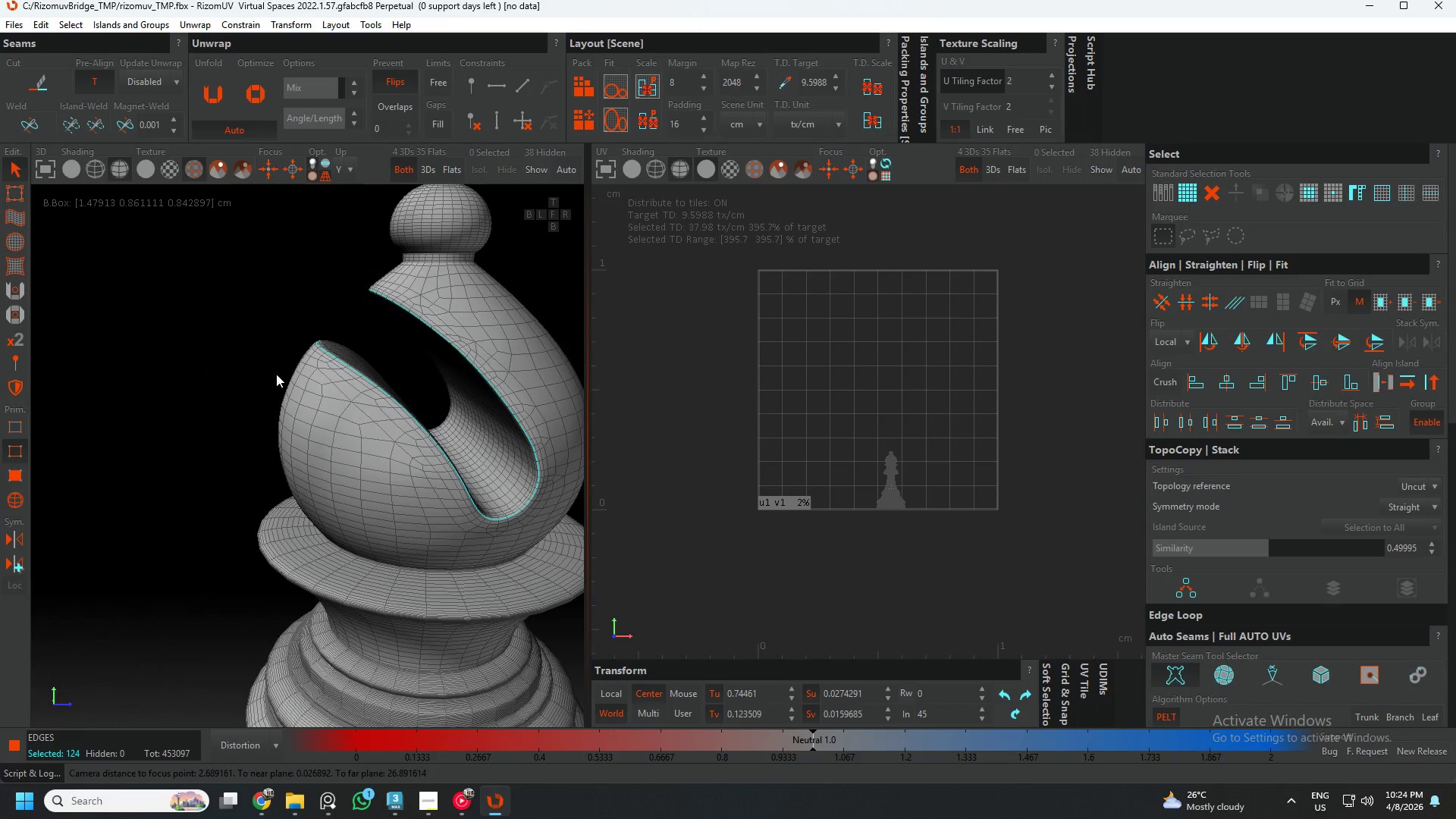 
key(C)
 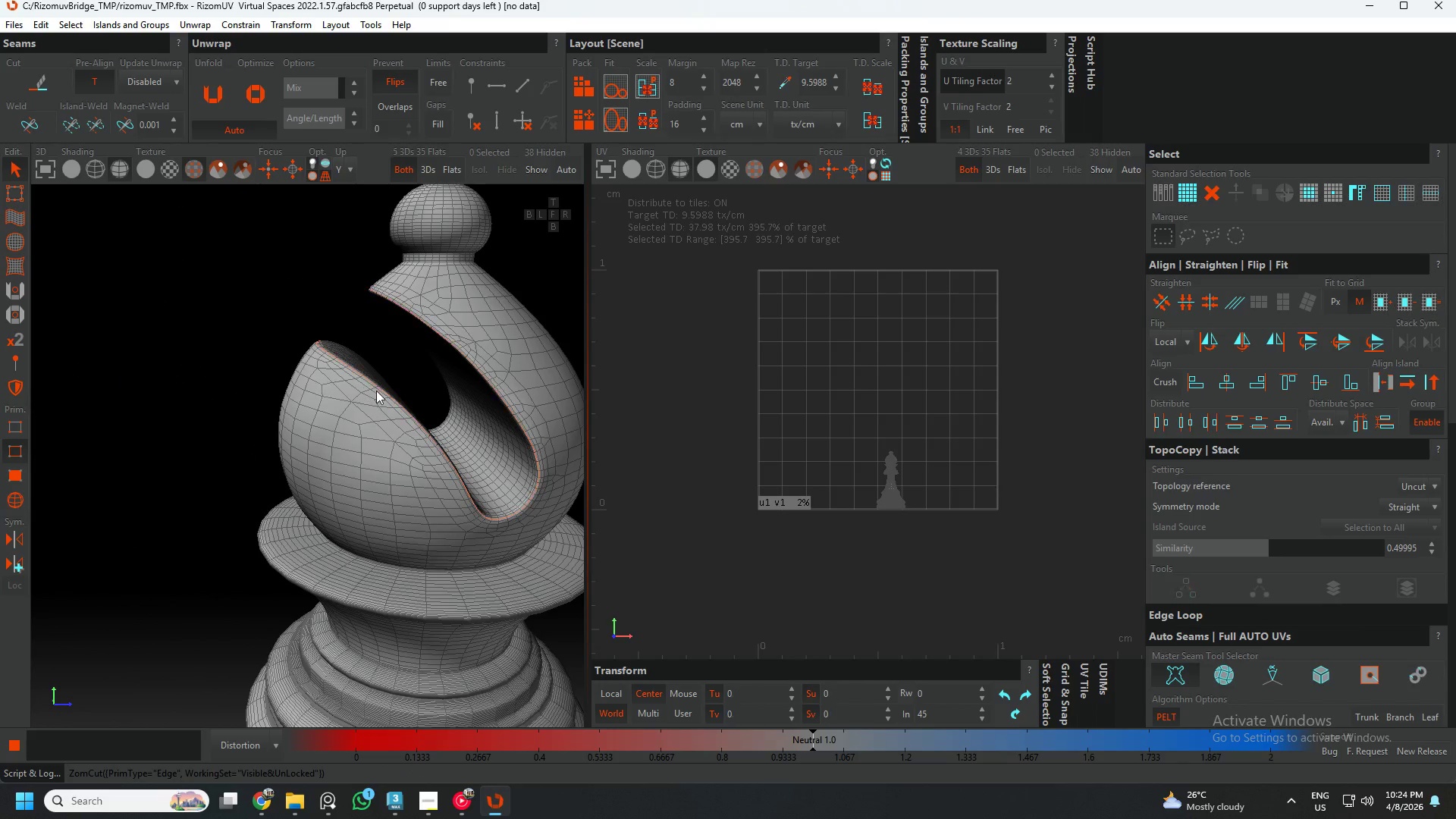 
scroll: coordinate [391, 402], scroll_direction: down, amount: 1.0
 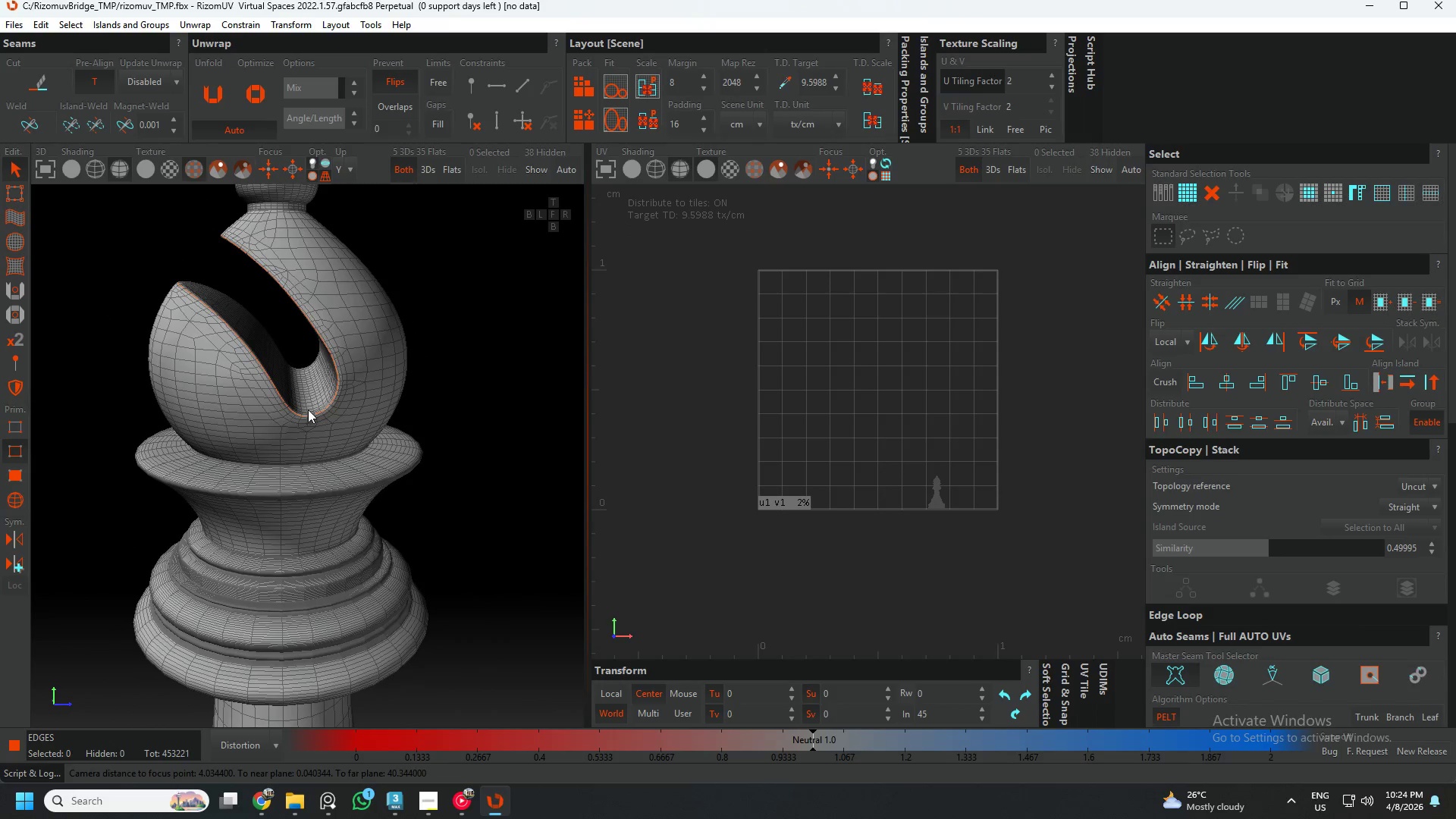 
hold_key(key=AltLeft, duration=0.7)
 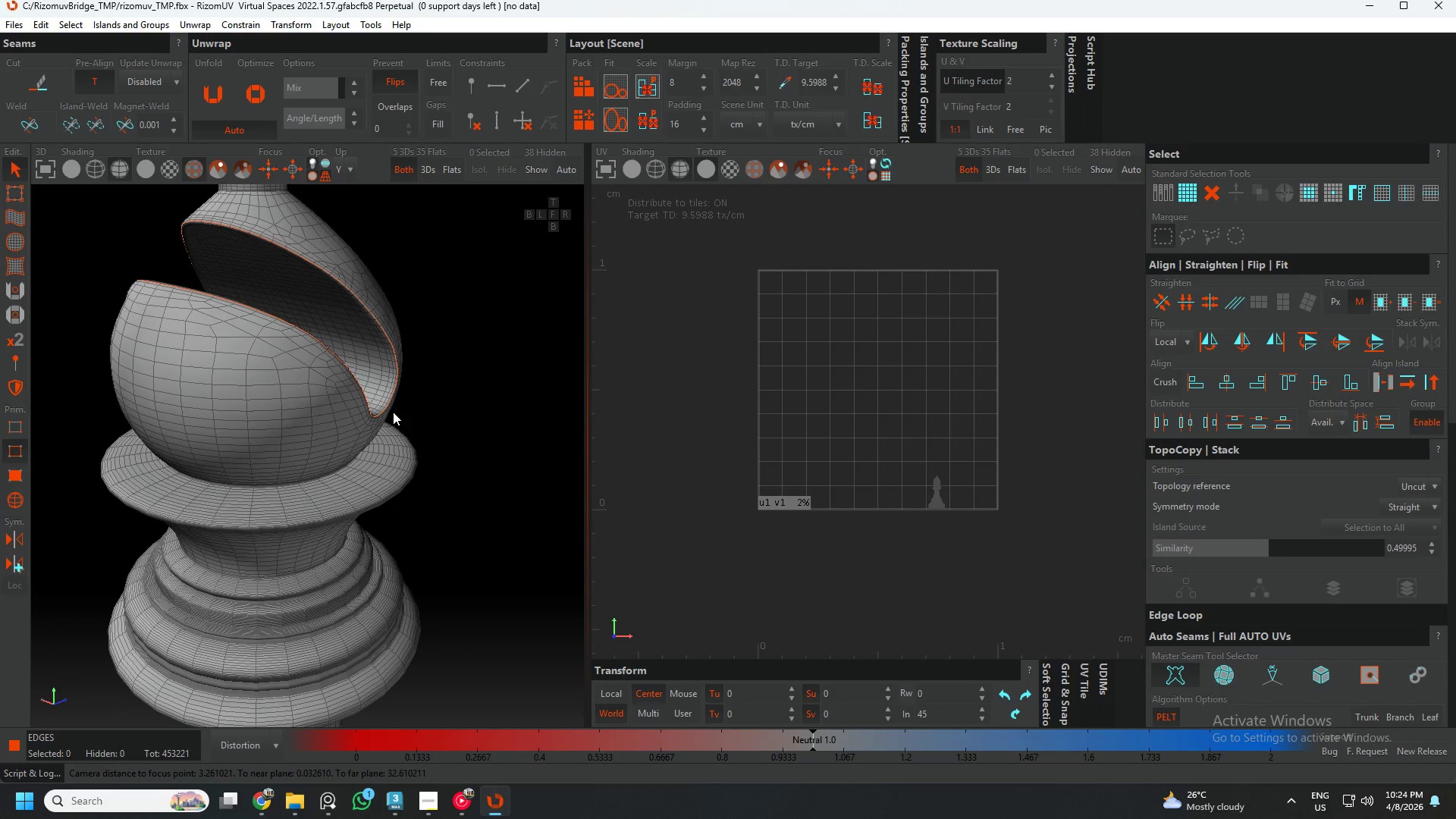 
scroll: coordinate [386, 401], scroll_direction: down, amount: 3.0
 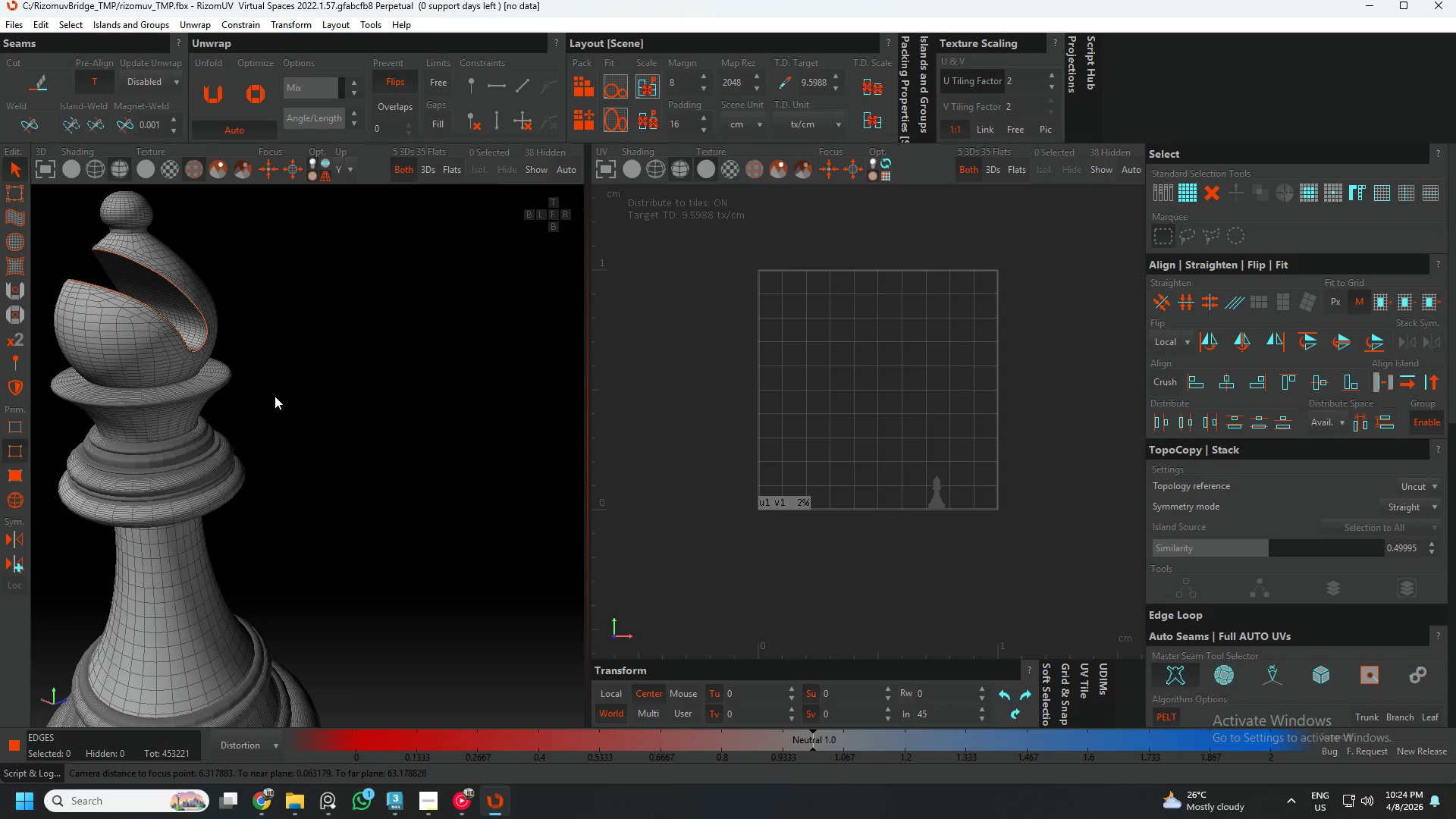 
hold_key(key=AltLeft, duration=0.7)
 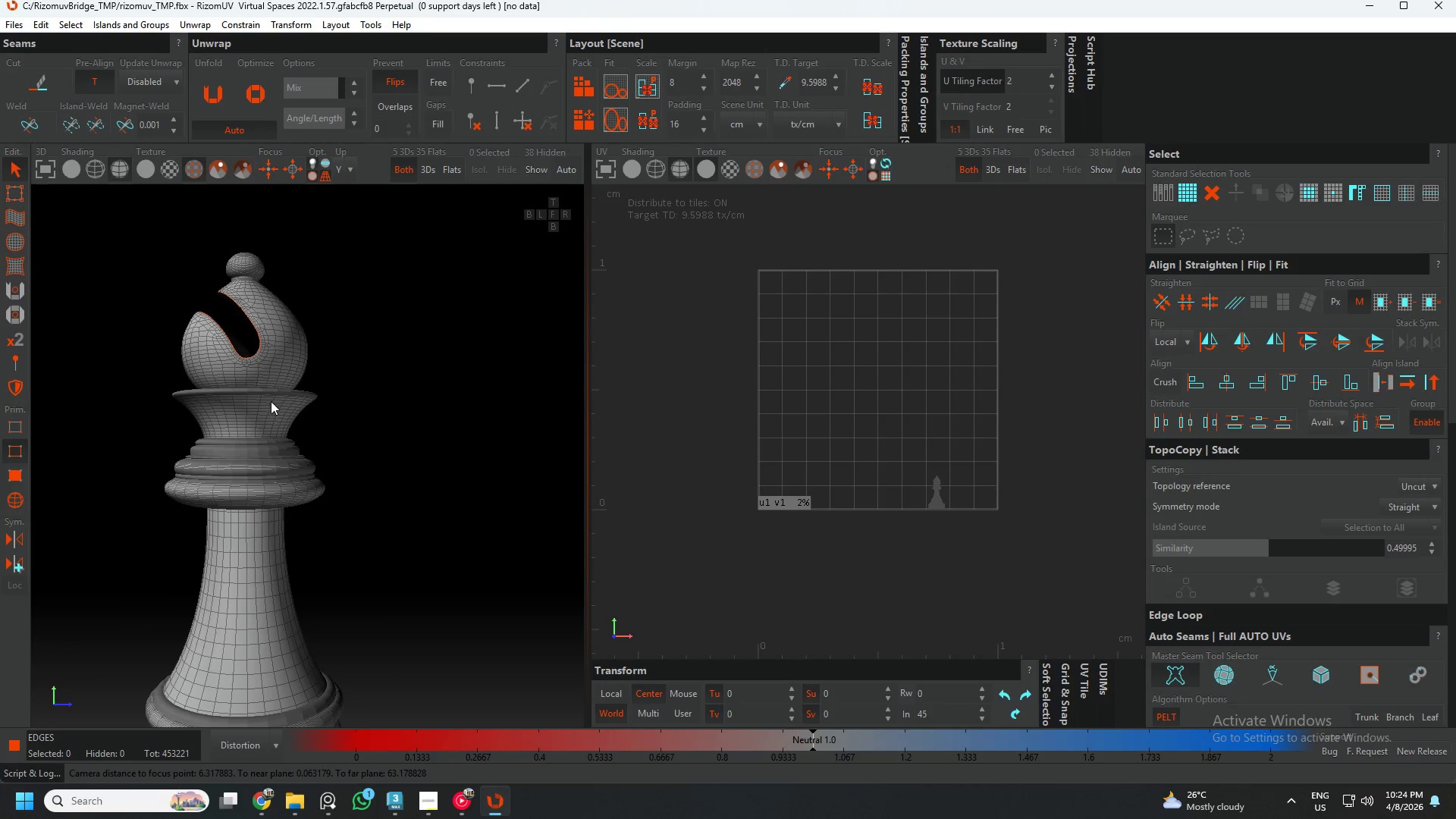 
hold_key(key=AltLeft, duration=0.55)
 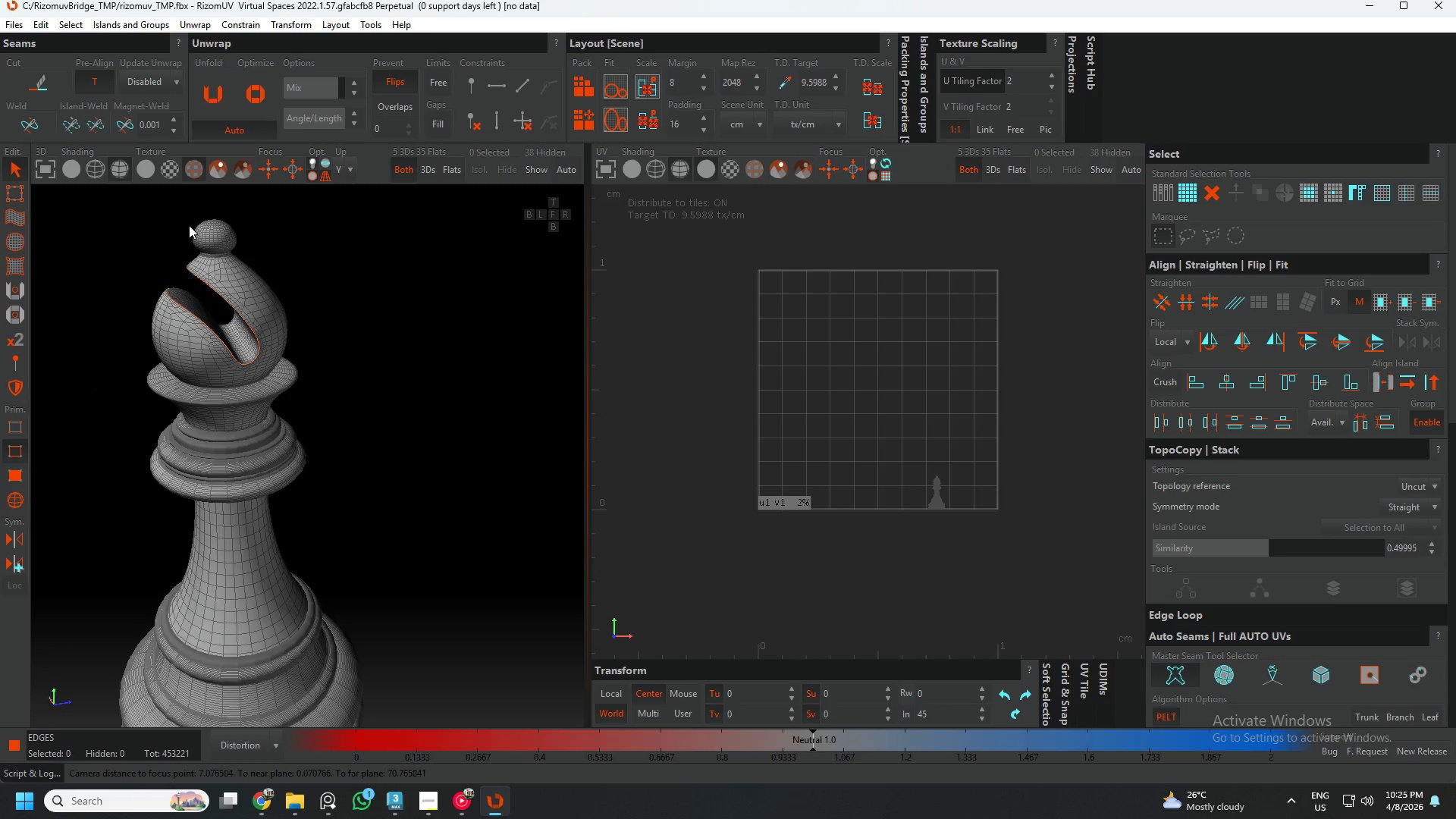 
hold_key(key=AltLeft, duration=0.53)
 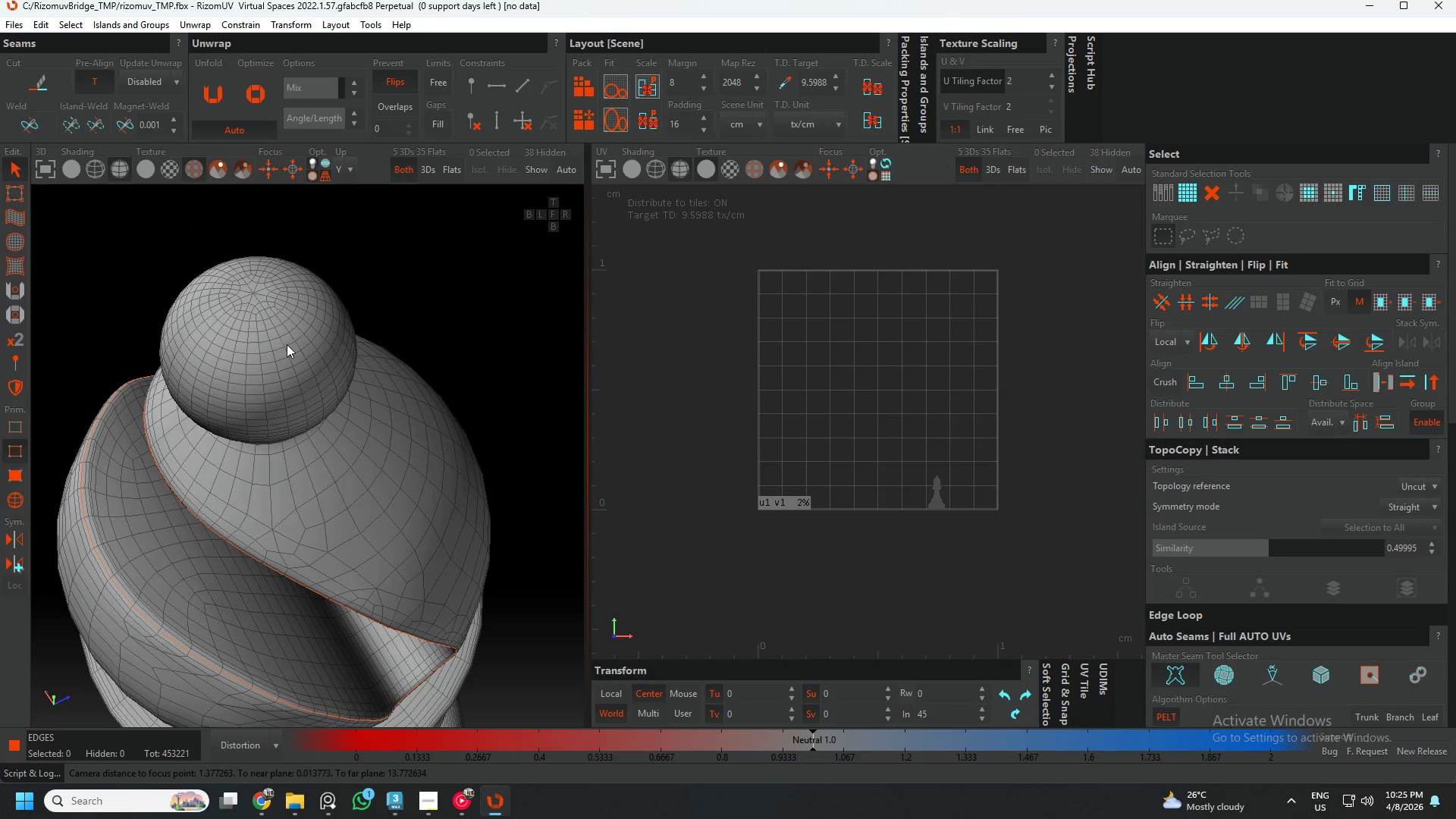 
scroll: coordinate [221, 250], scroll_direction: up, amount: 5.0
 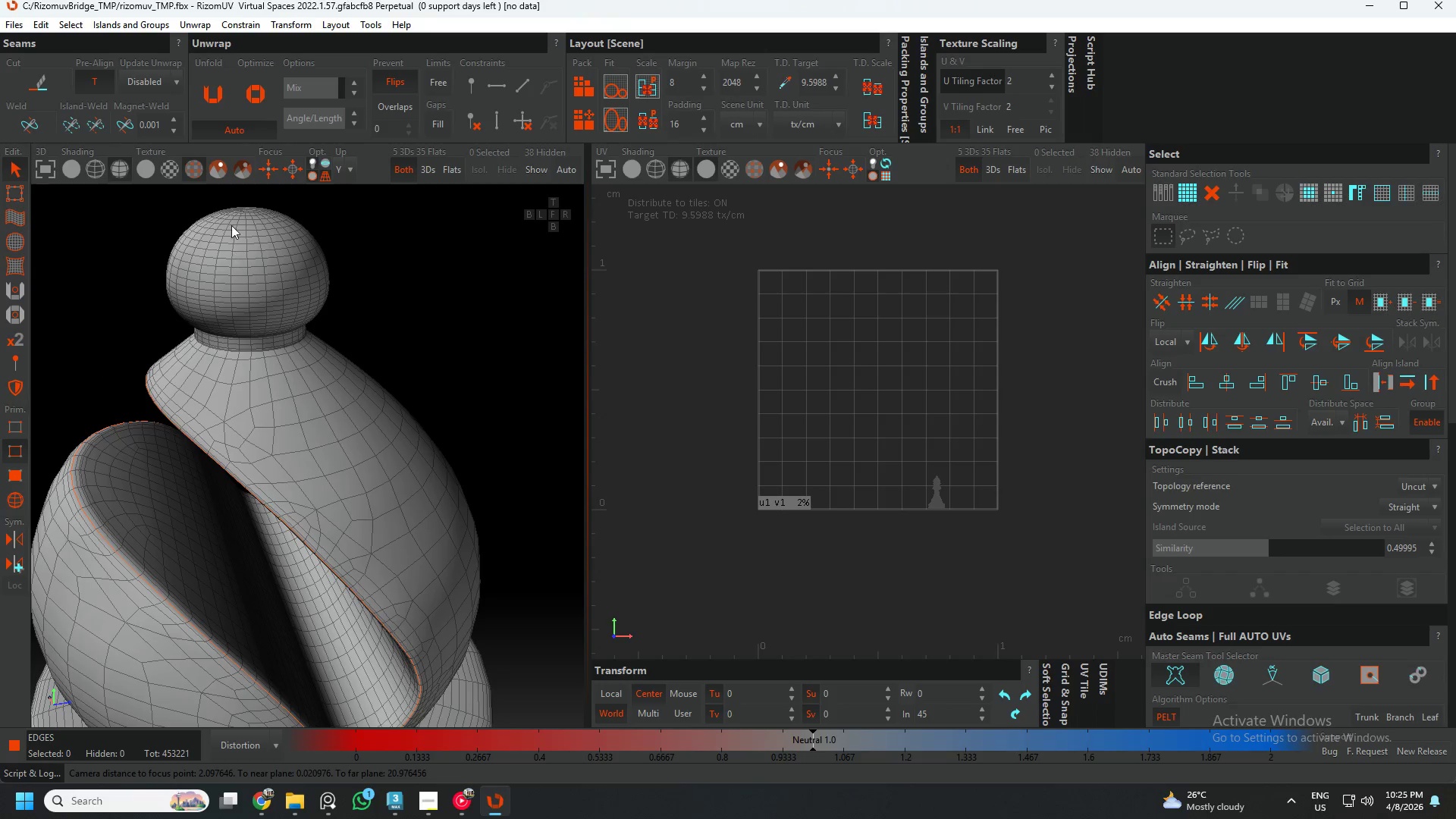 
hold_key(key=AltLeft, duration=0.5)
 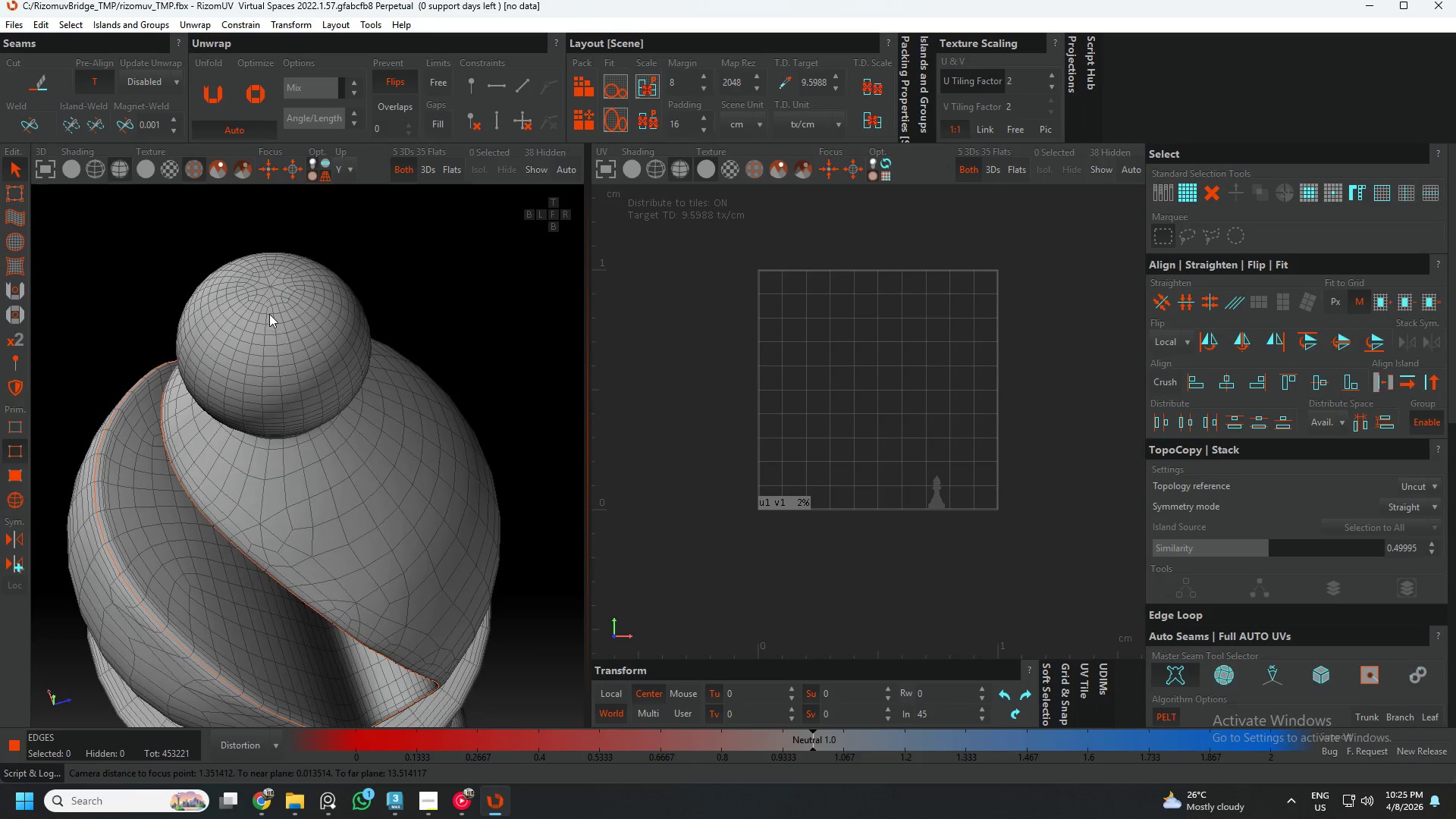 
scroll: coordinate [279, 301], scroll_direction: up, amount: 7.0
 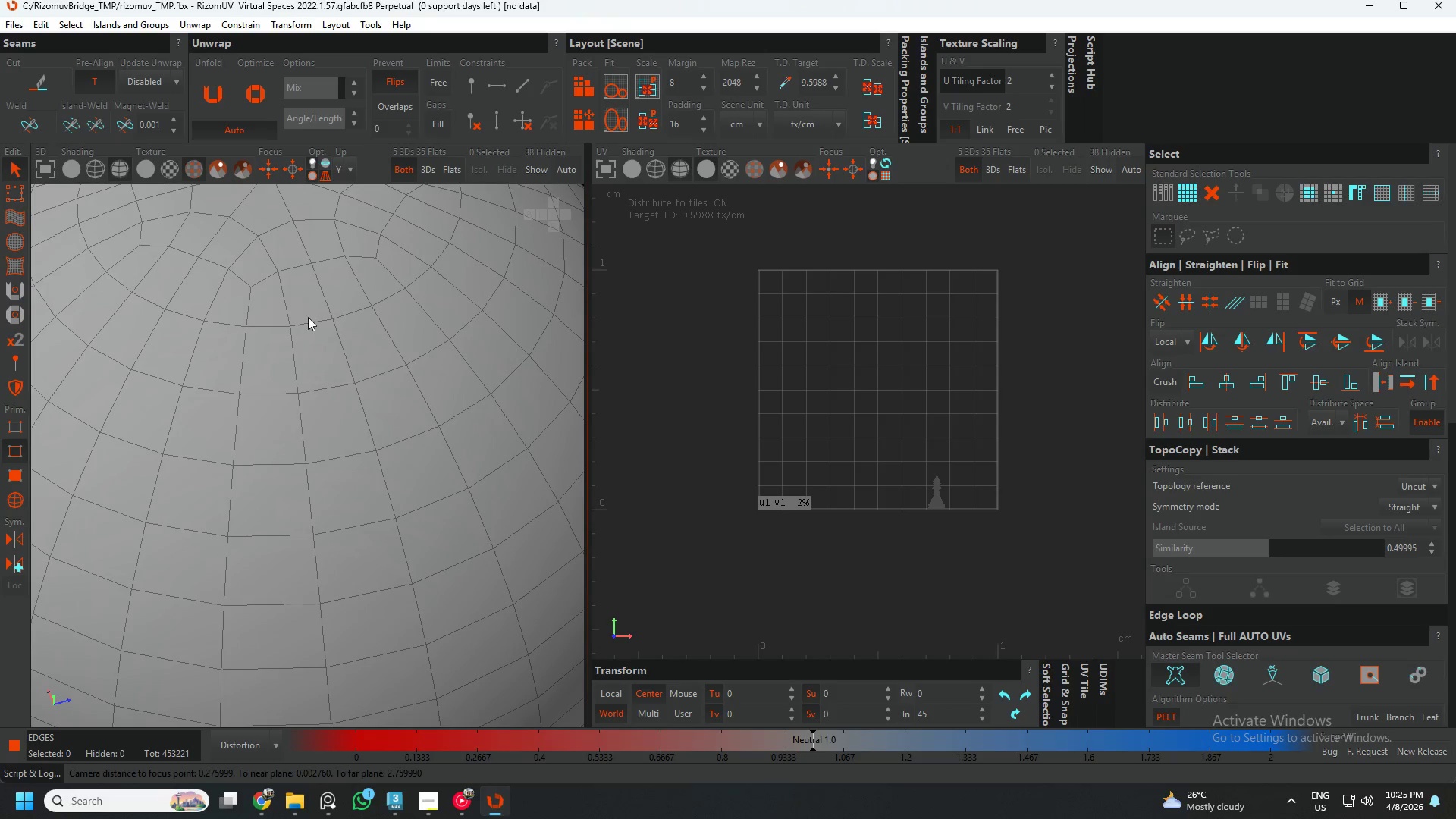 
double_click([309, 321])
 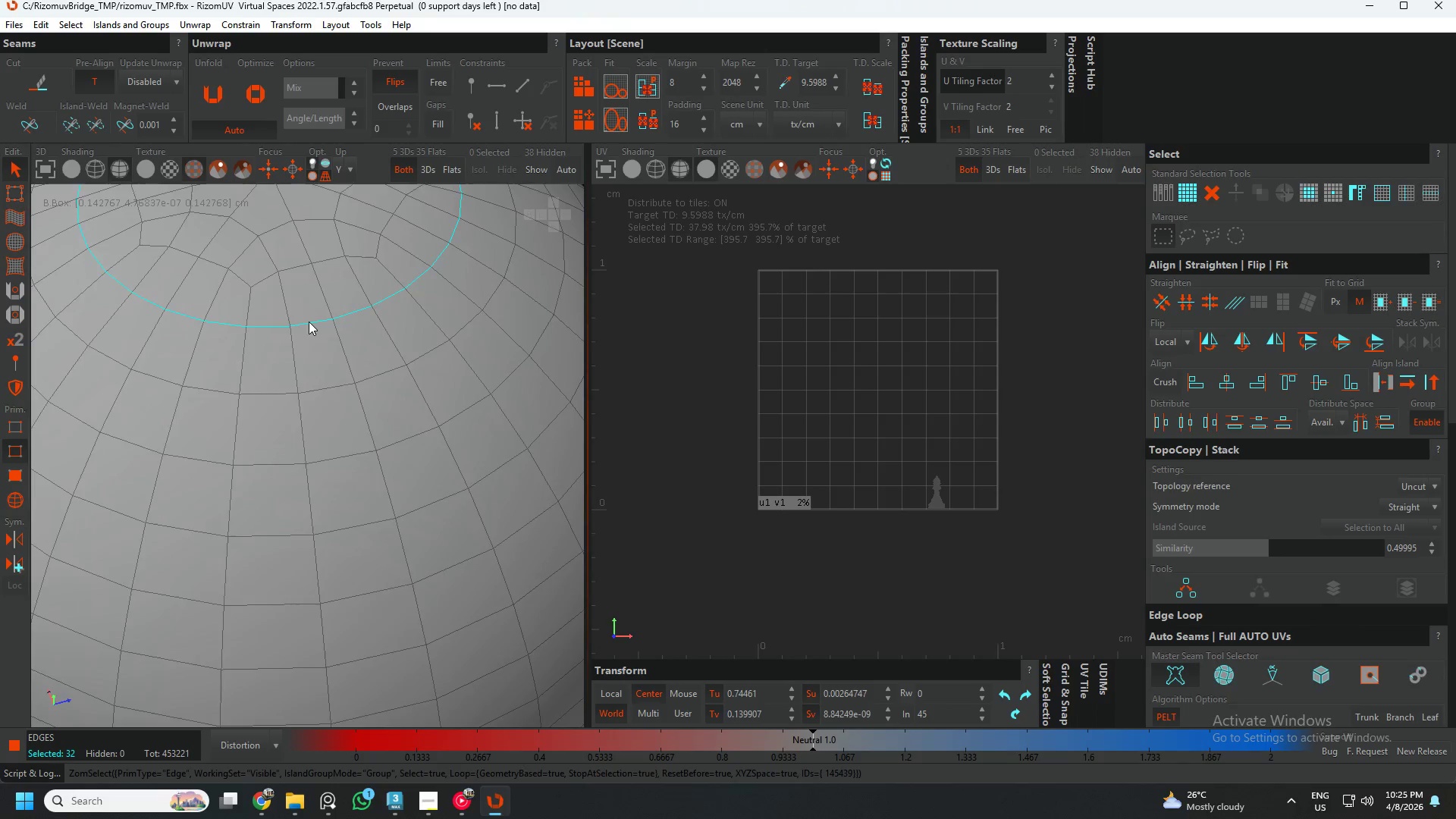 
hold_key(key=AltLeft, duration=0.48)
 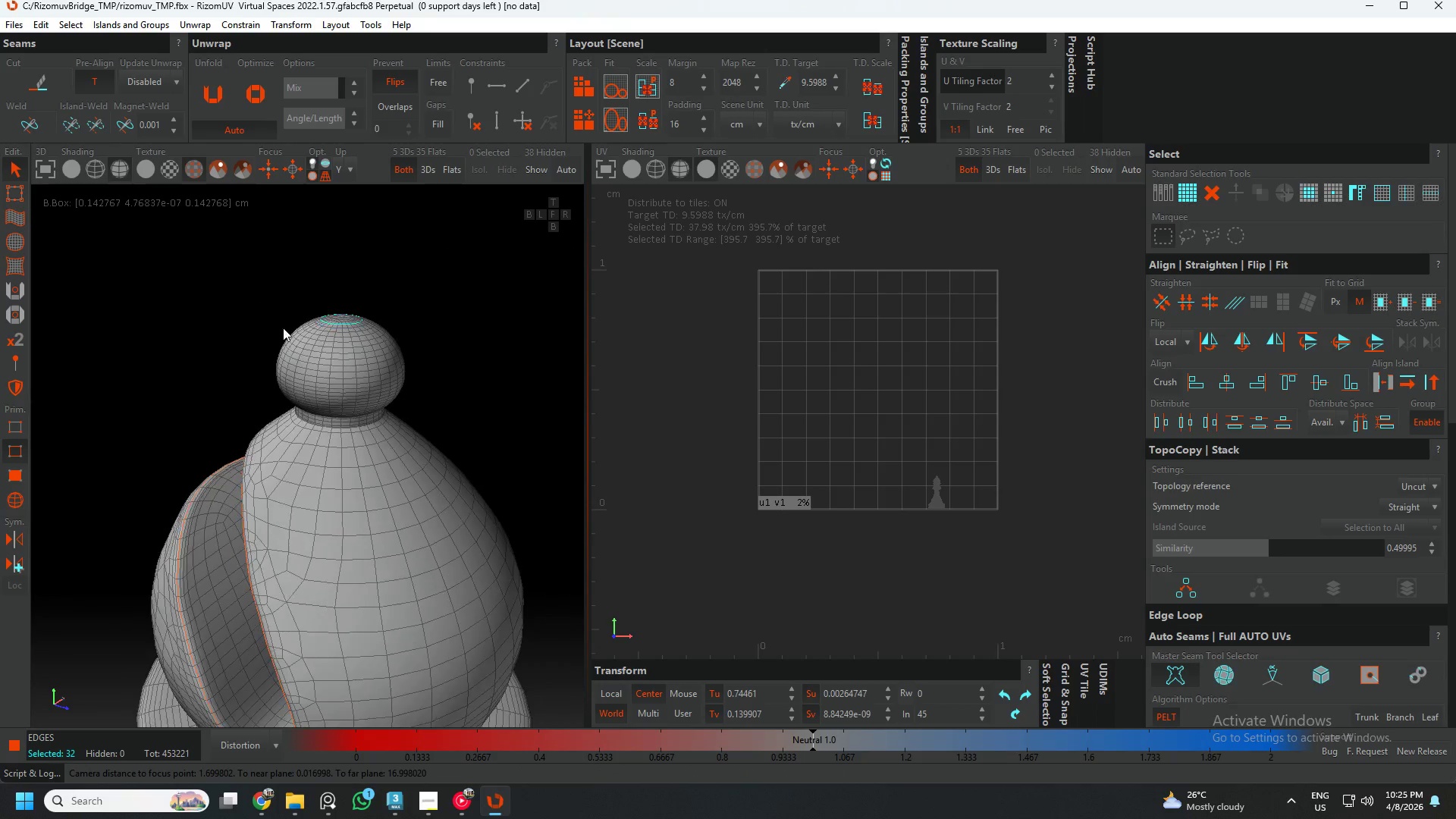 
scroll: coordinate [258, 306], scroll_direction: down, amount: 11.0
 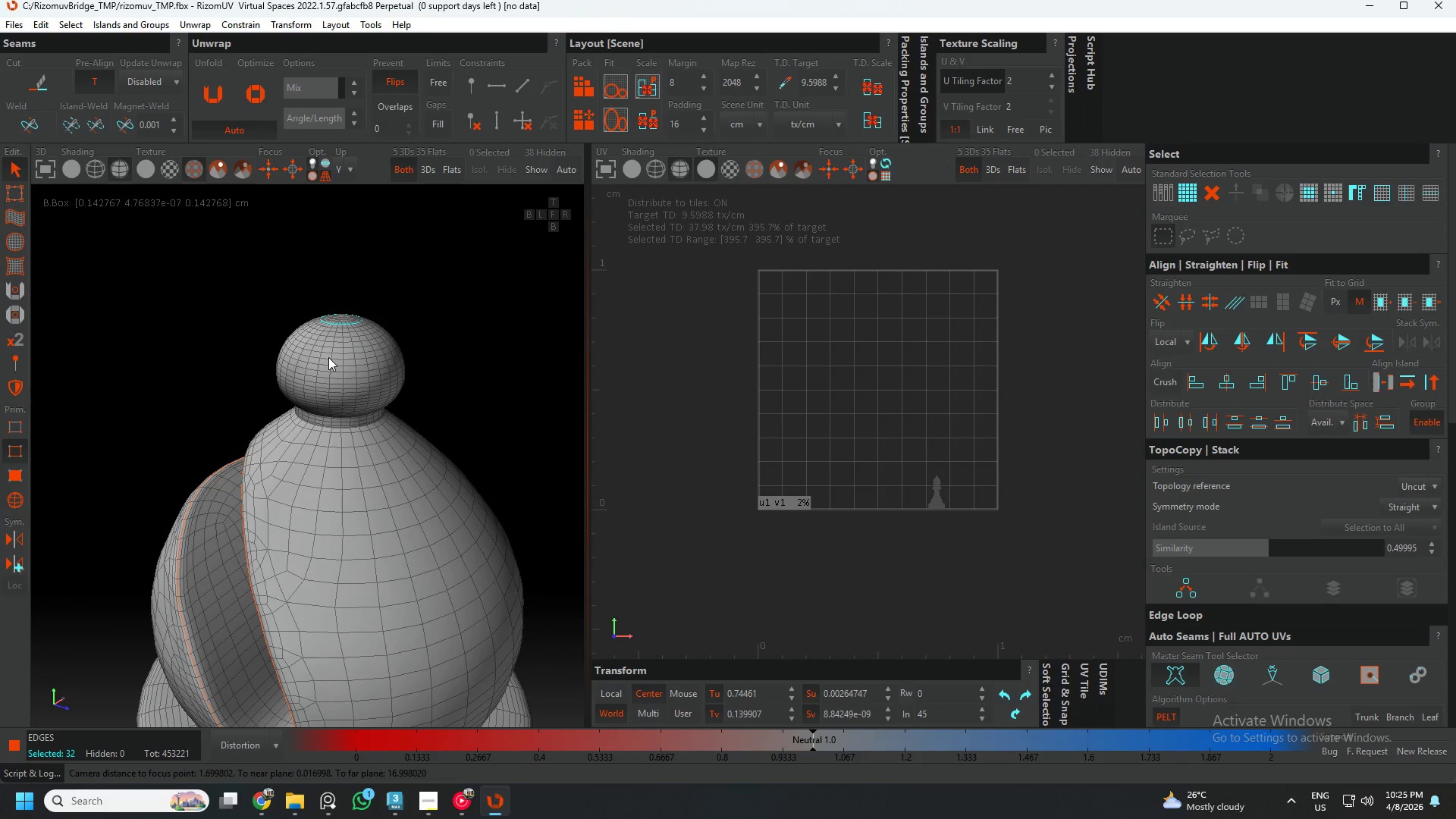 
key(C)
 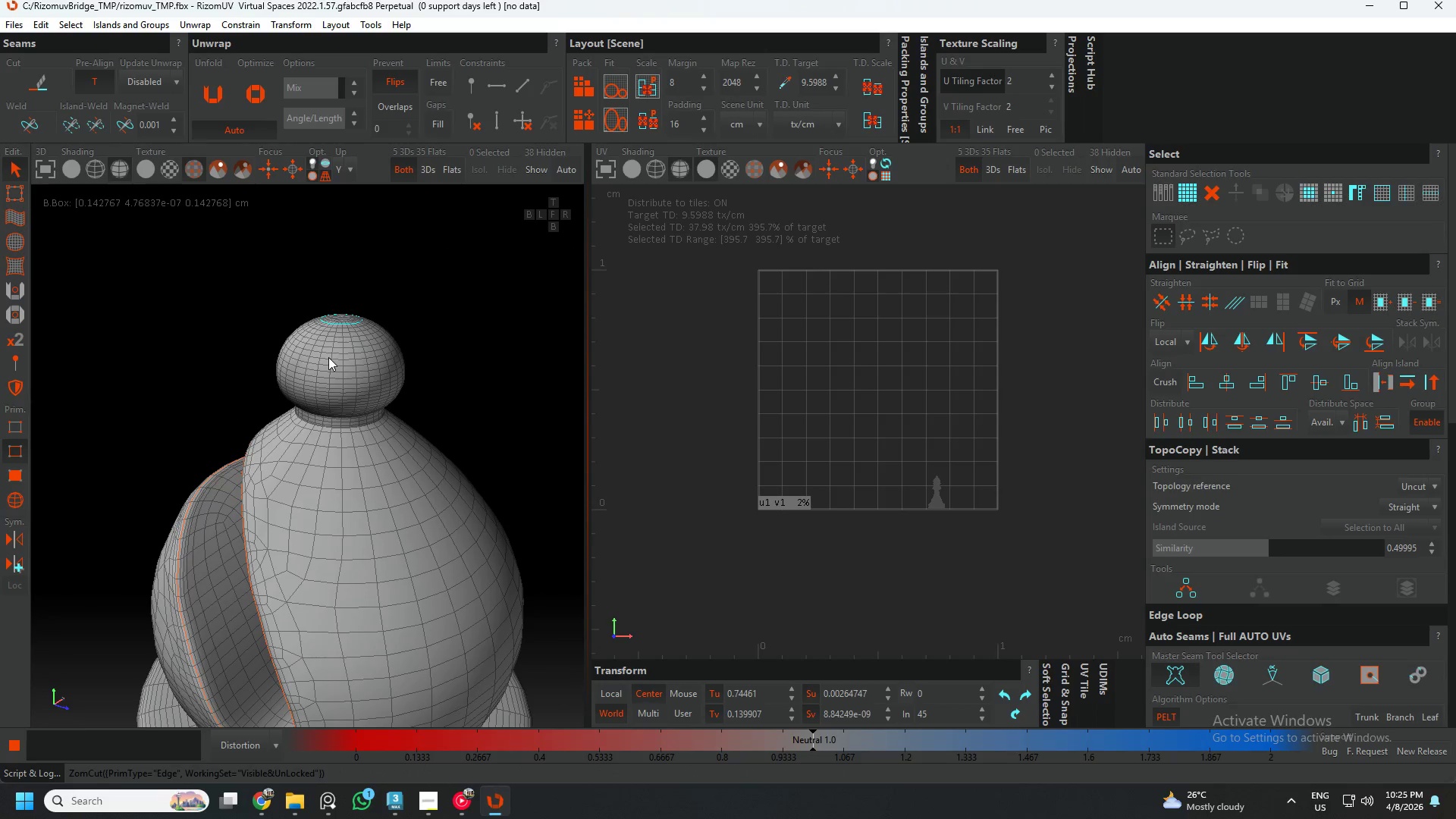 
scroll: coordinate [328, 358], scroll_direction: down, amount: 4.0
 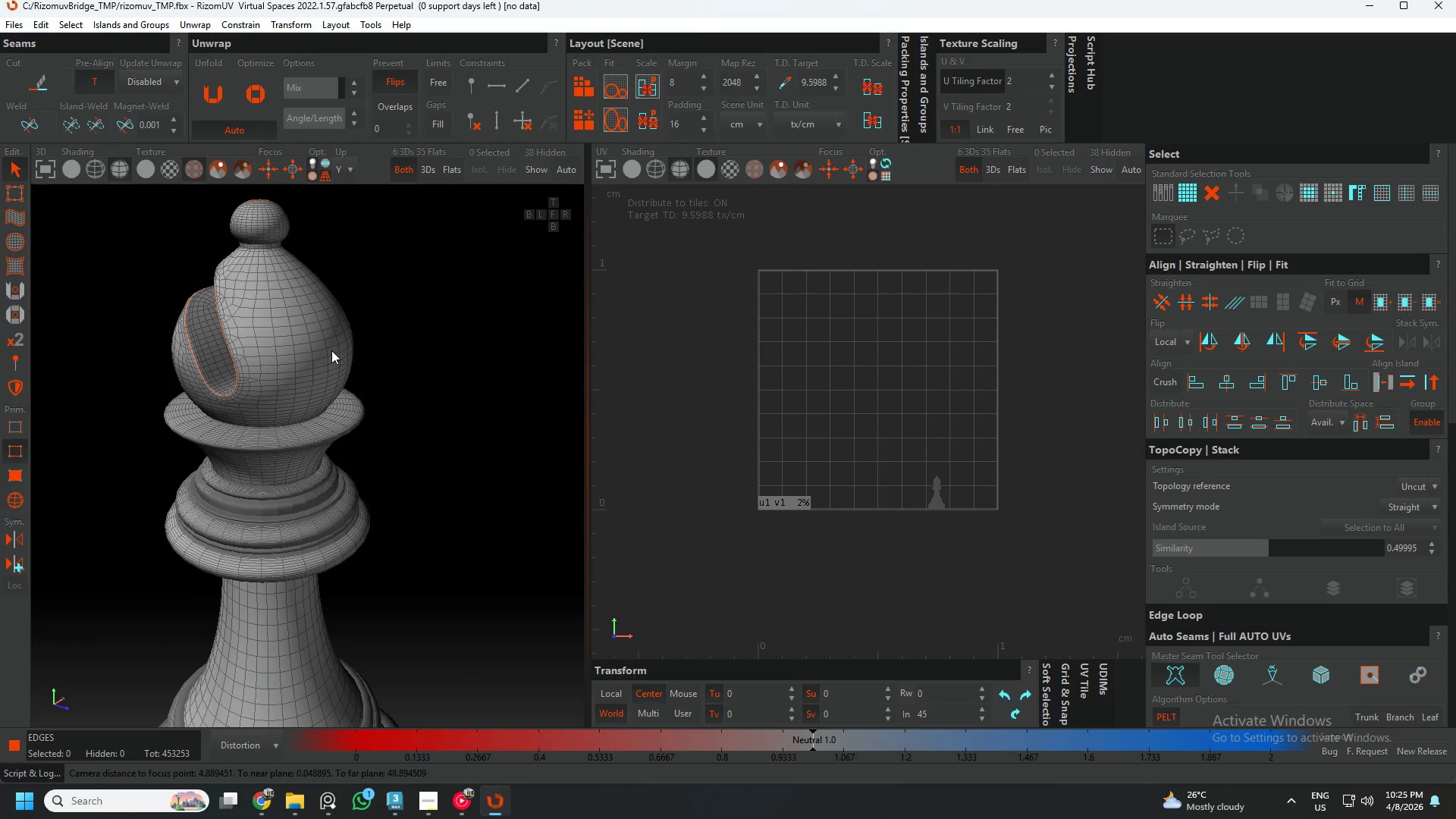 
hold_key(key=AltLeft, duration=0.55)
 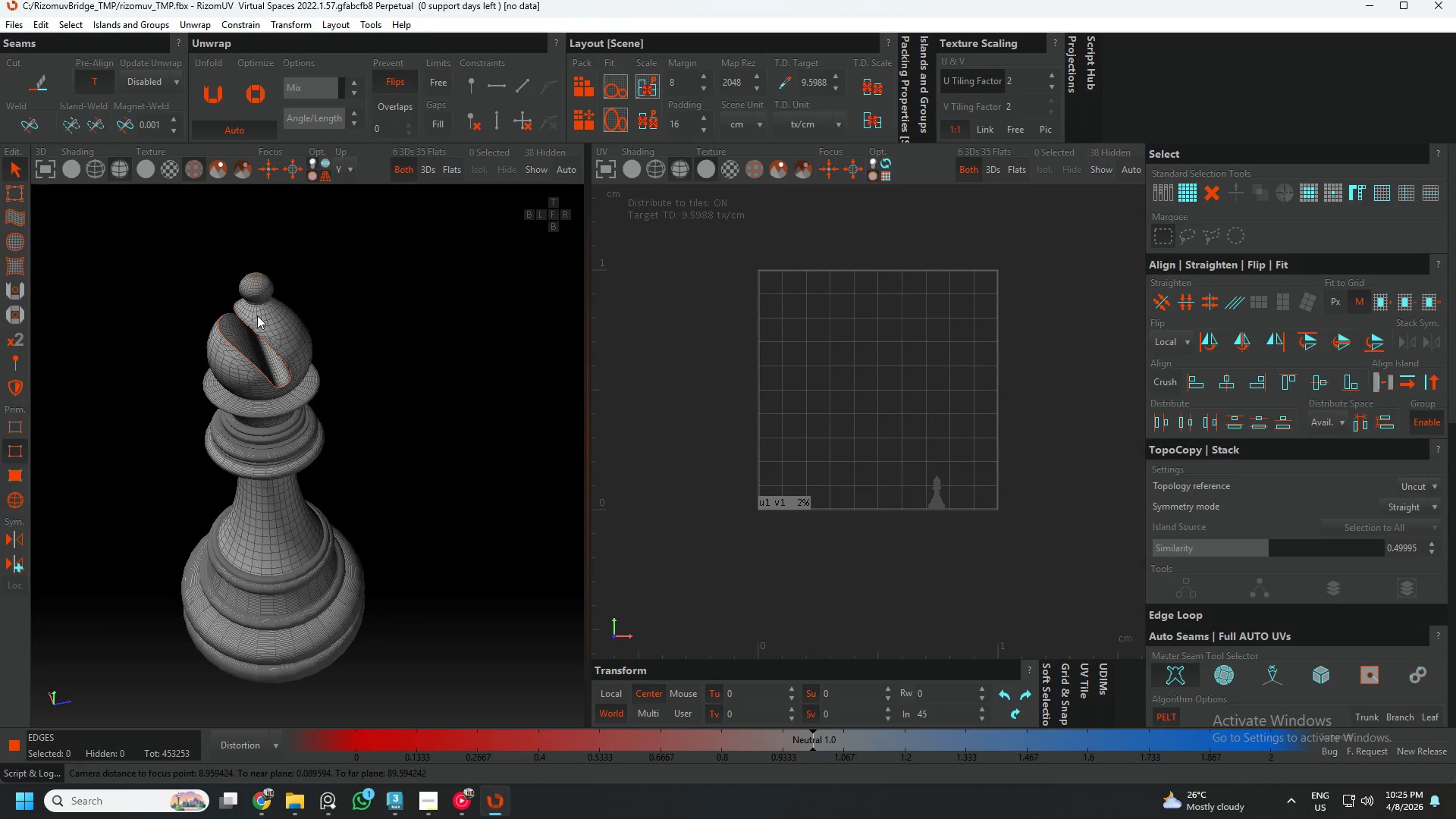 
scroll: coordinate [321, 348], scroll_direction: down, amount: 3.0
 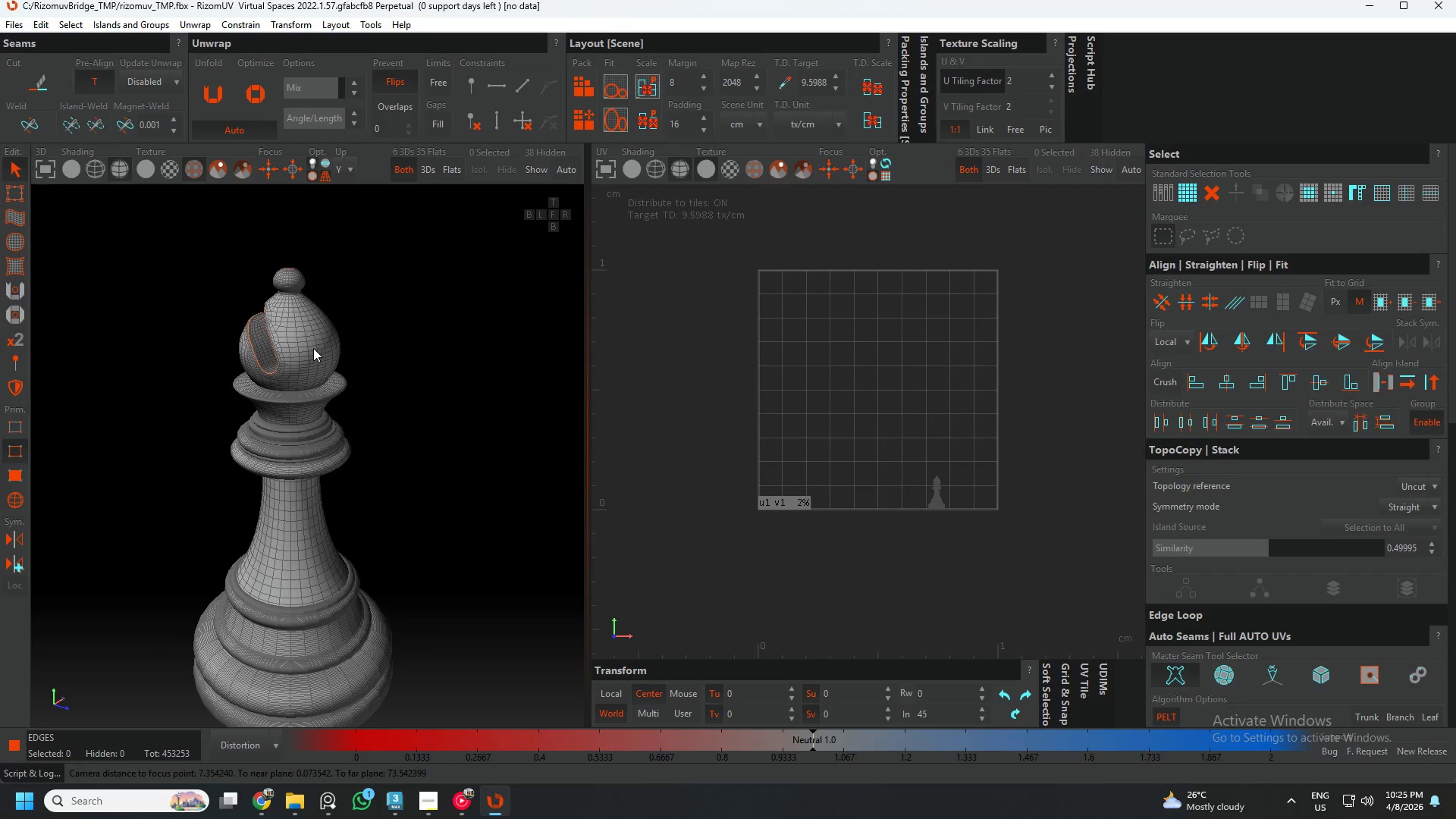 
hold_key(key=AltLeft, duration=0.67)
 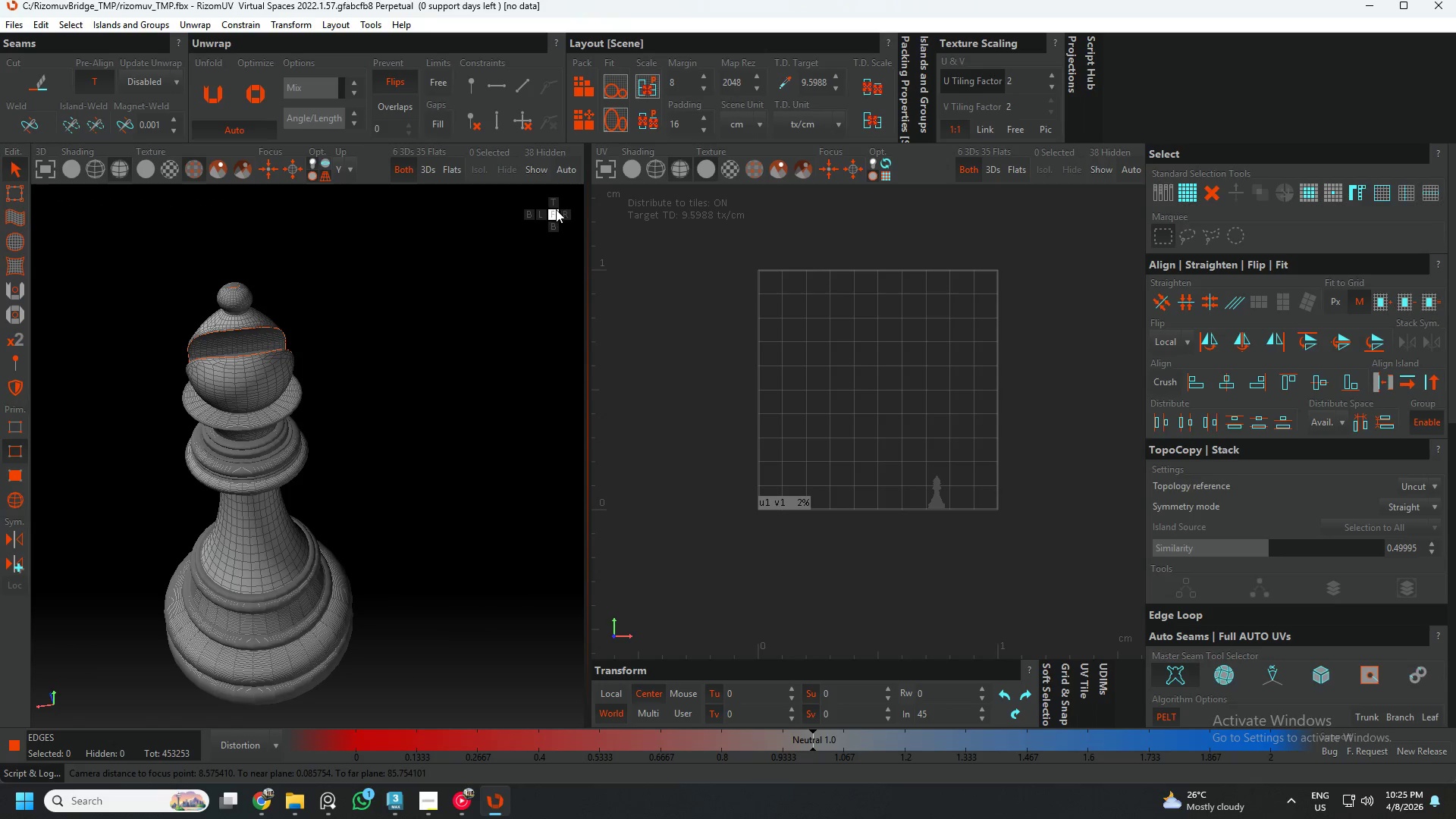 
left_click([556, 209])
 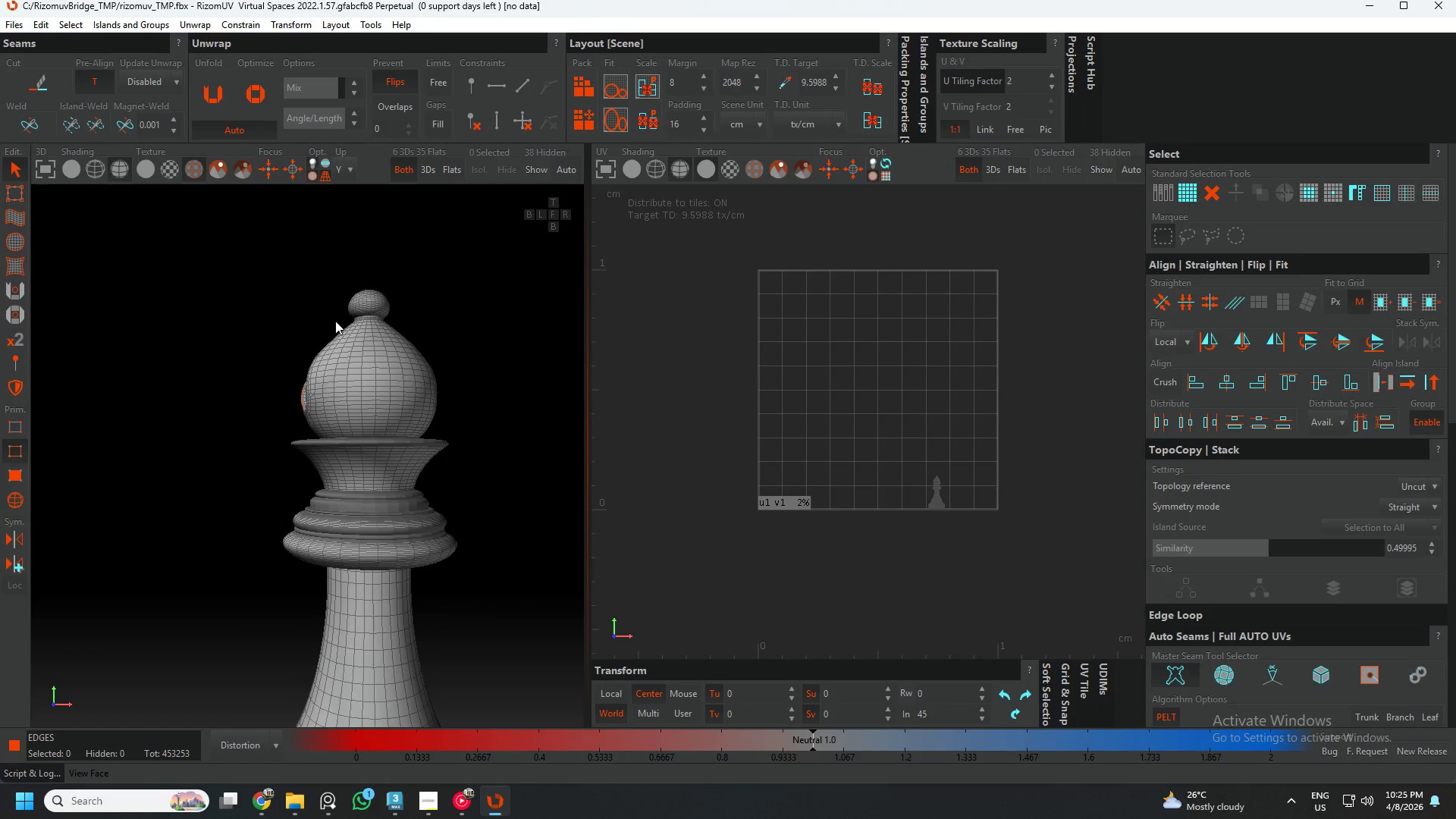 
hold_key(key=AltLeft, duration=1.12)
 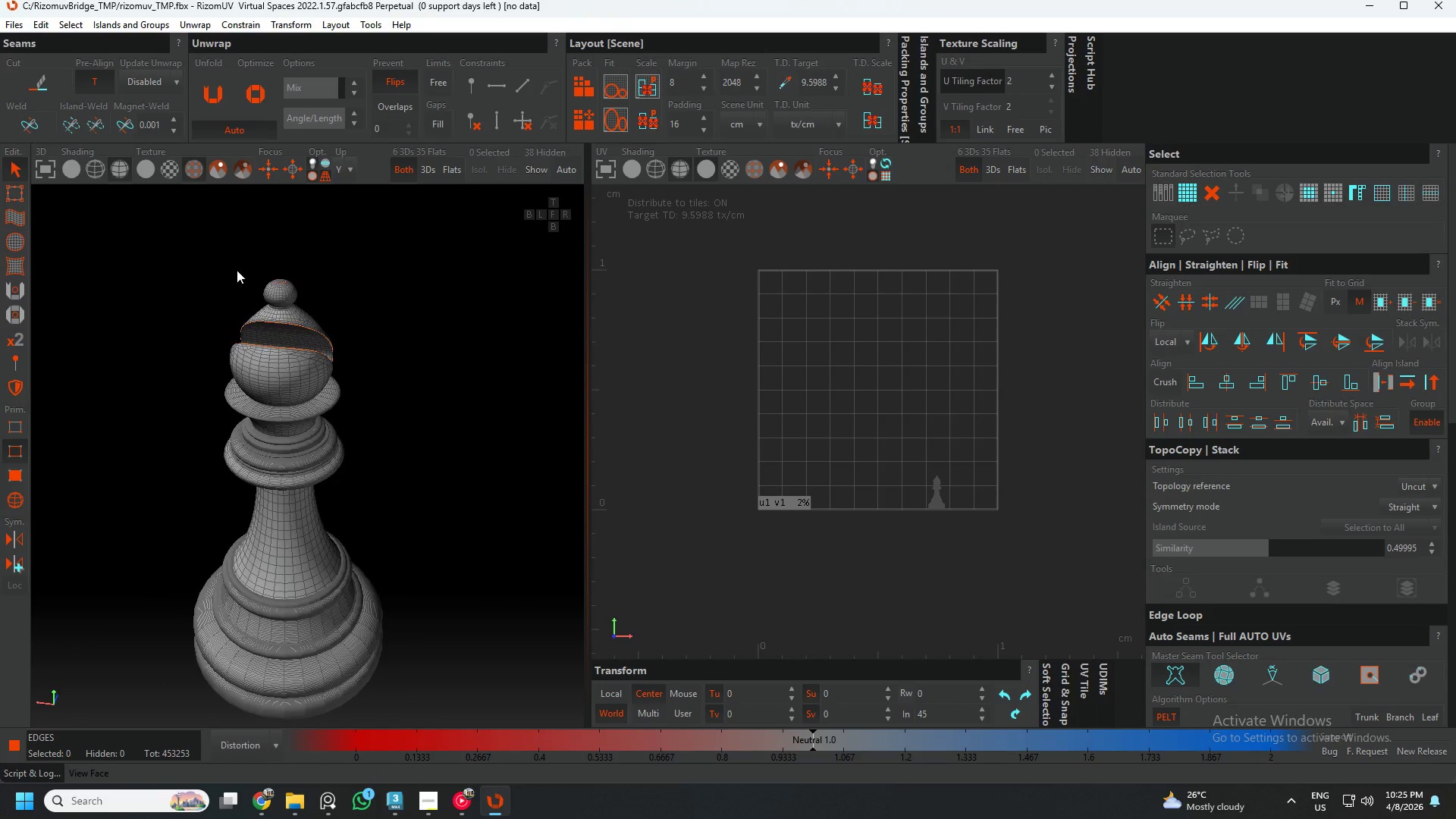 
hold_key(key=AltLeft, duration=0.52)
 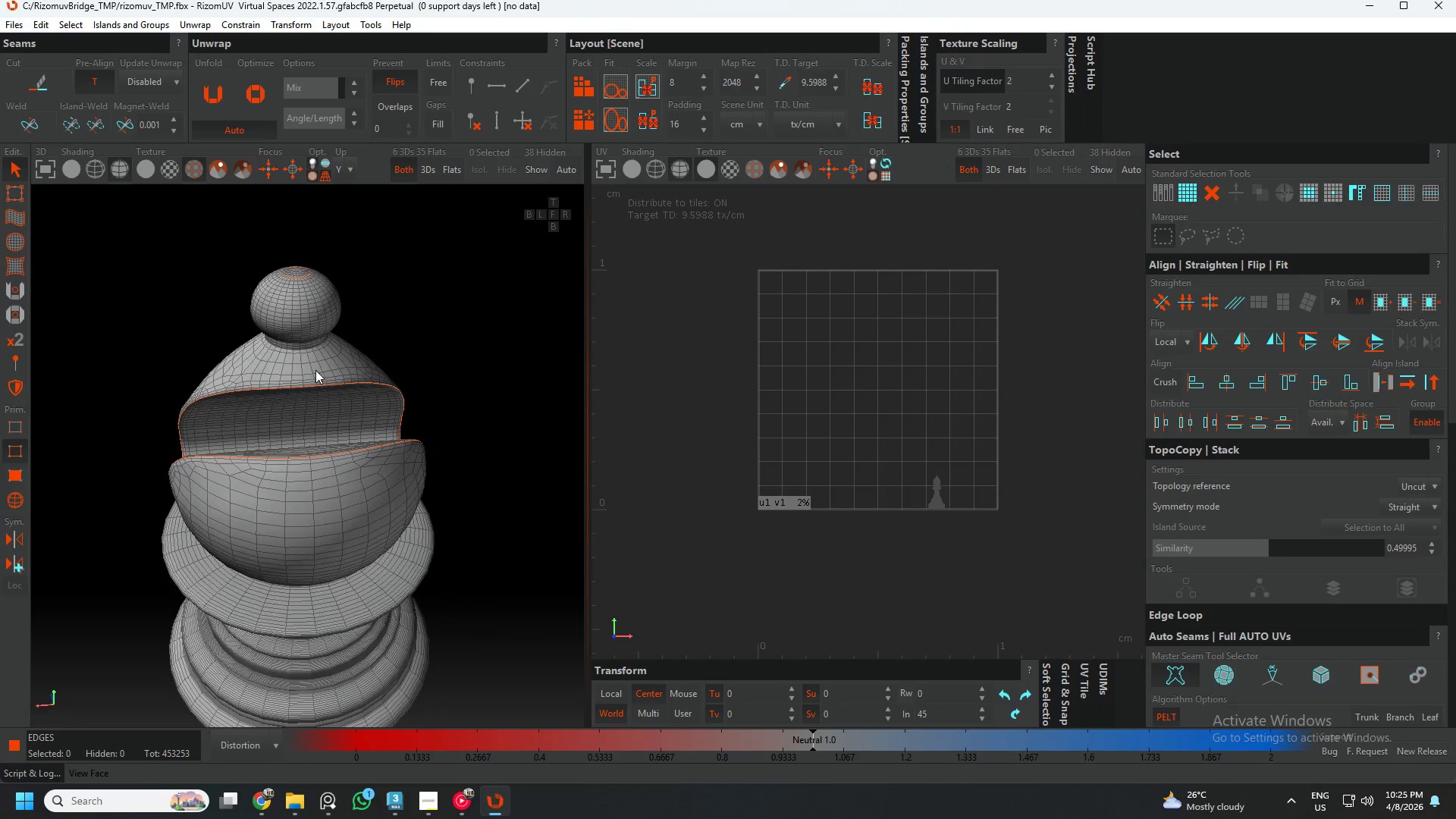 
scroll: coordinate [301, 367], scroll_direction: up, amount: 7.0
 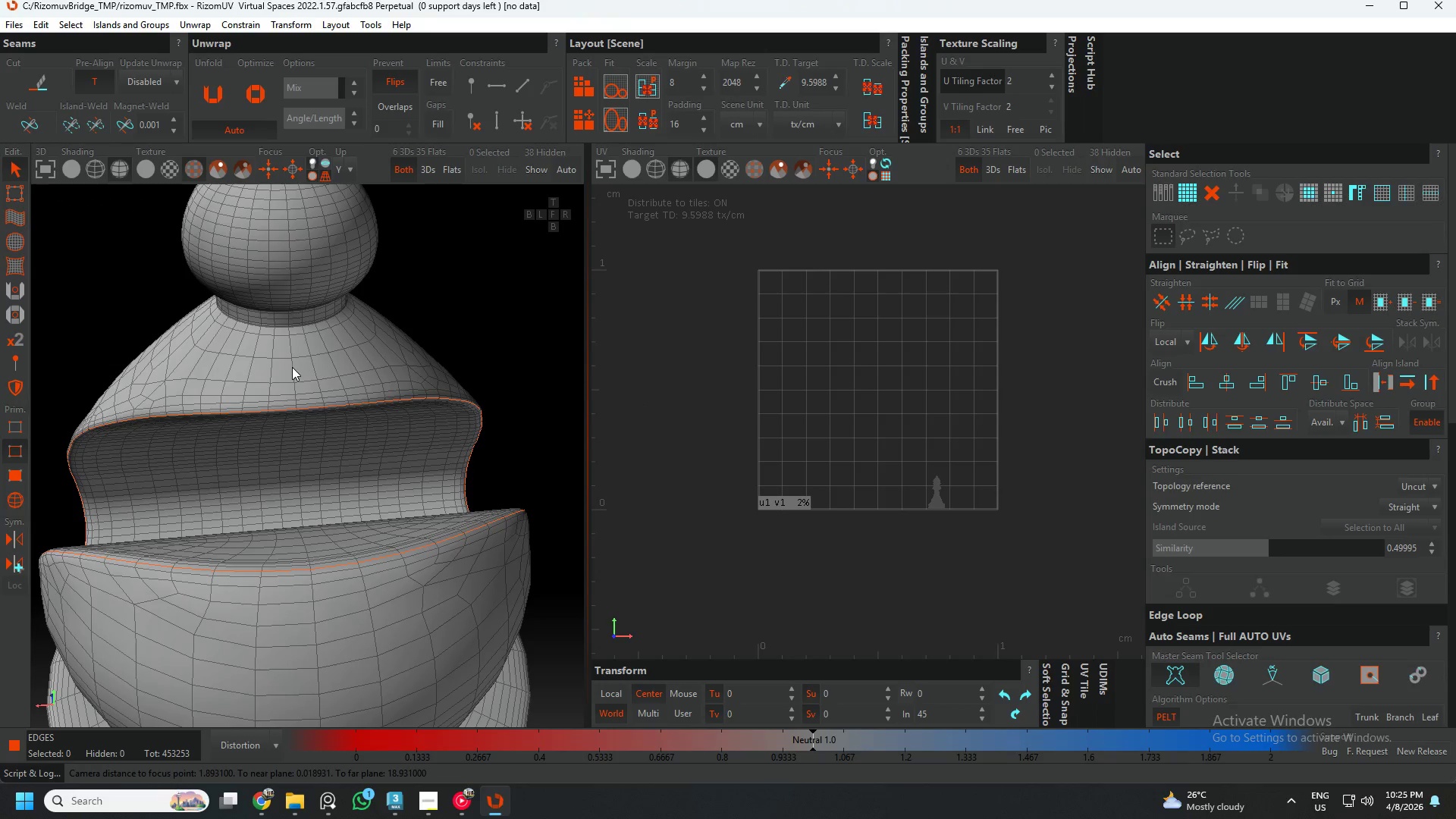 
double_click([293, 367])
 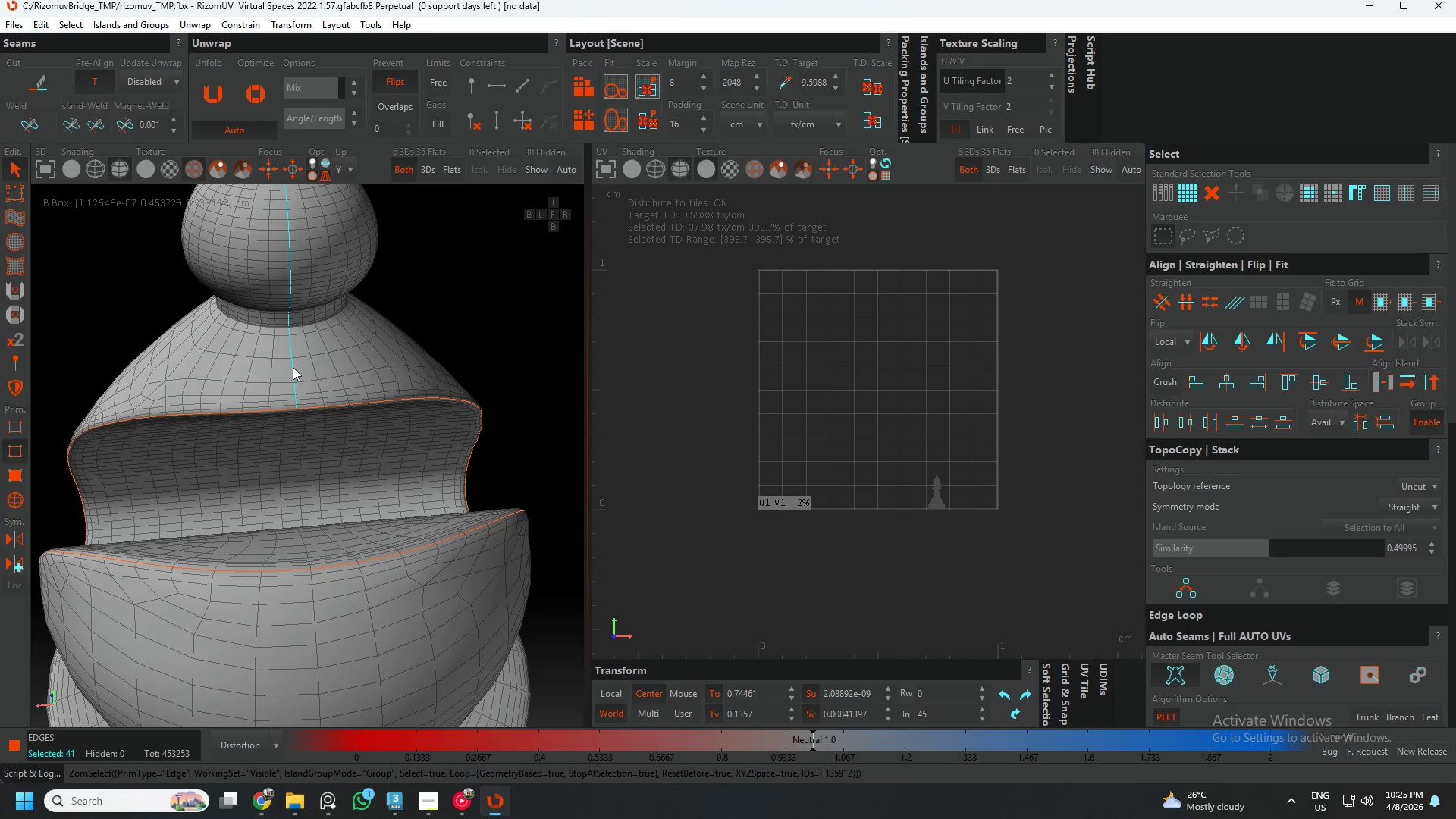 
scroll: coordinate [293, 367], scroll_direction: down, amount: 4.0
 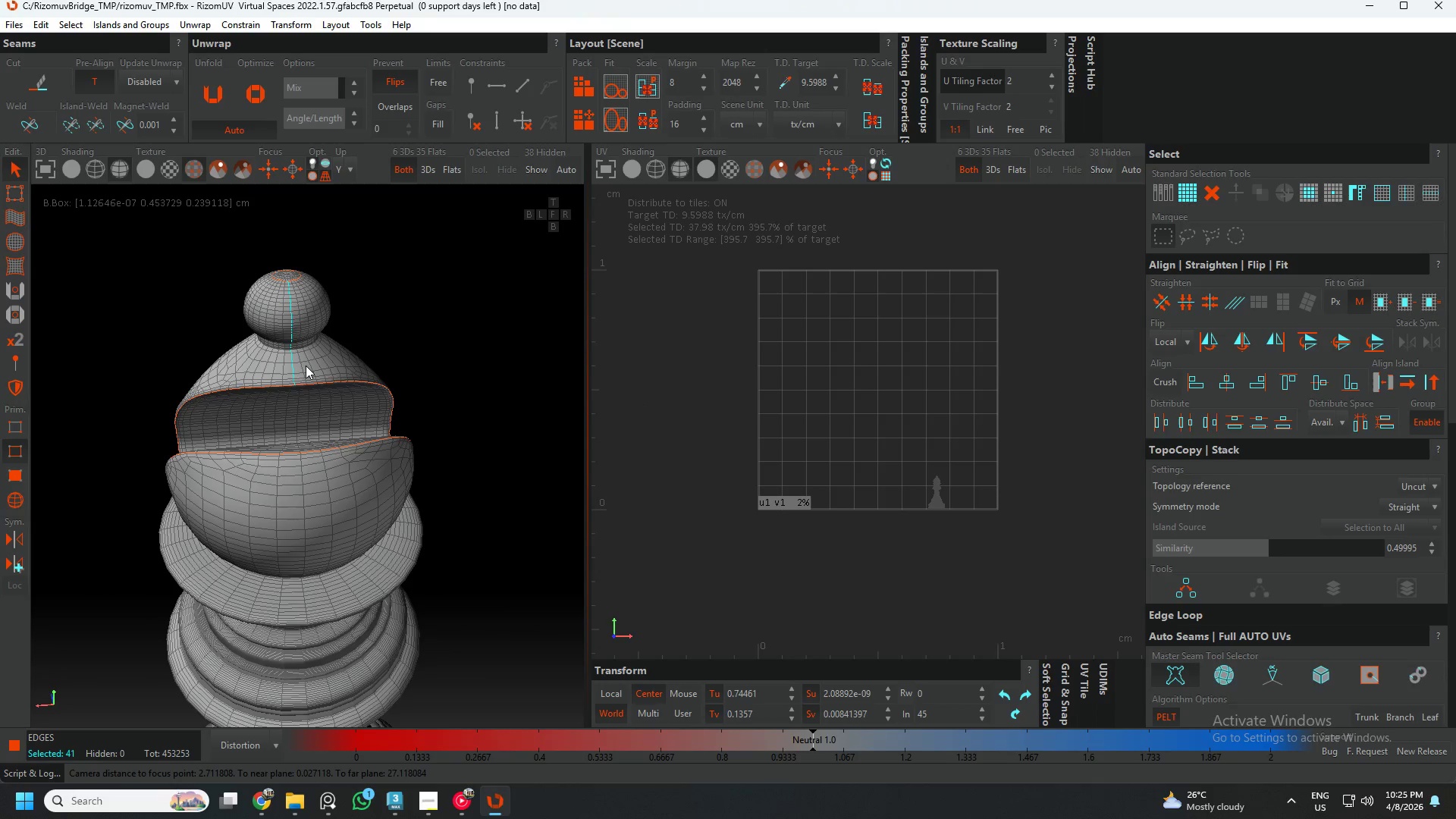 
key(C)
 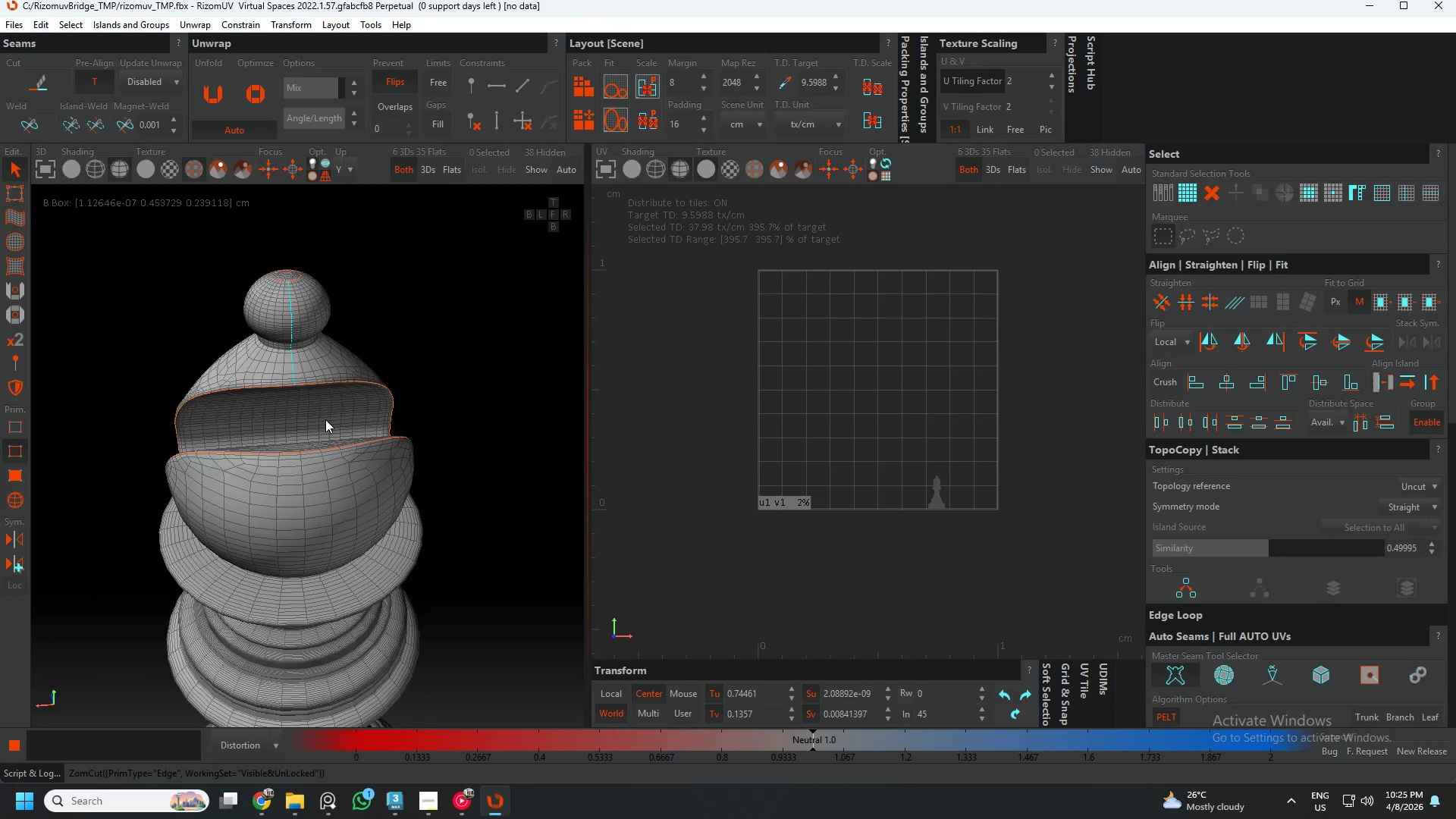 
hold_key(key=AltLeft, duration=0.41)
 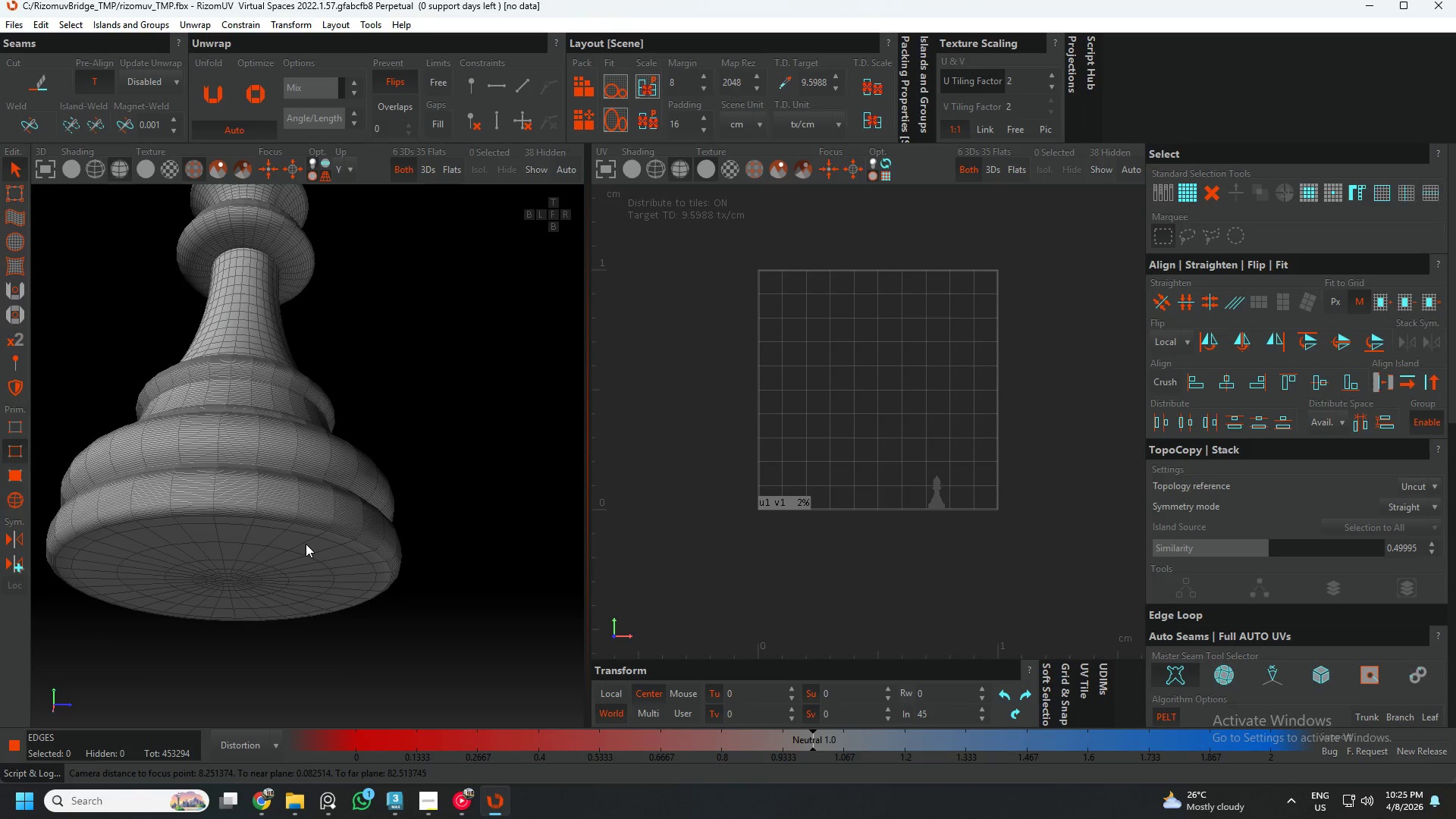 
scroll: coordinate [326, 422], scroll_direction: down, amount: 4.0
 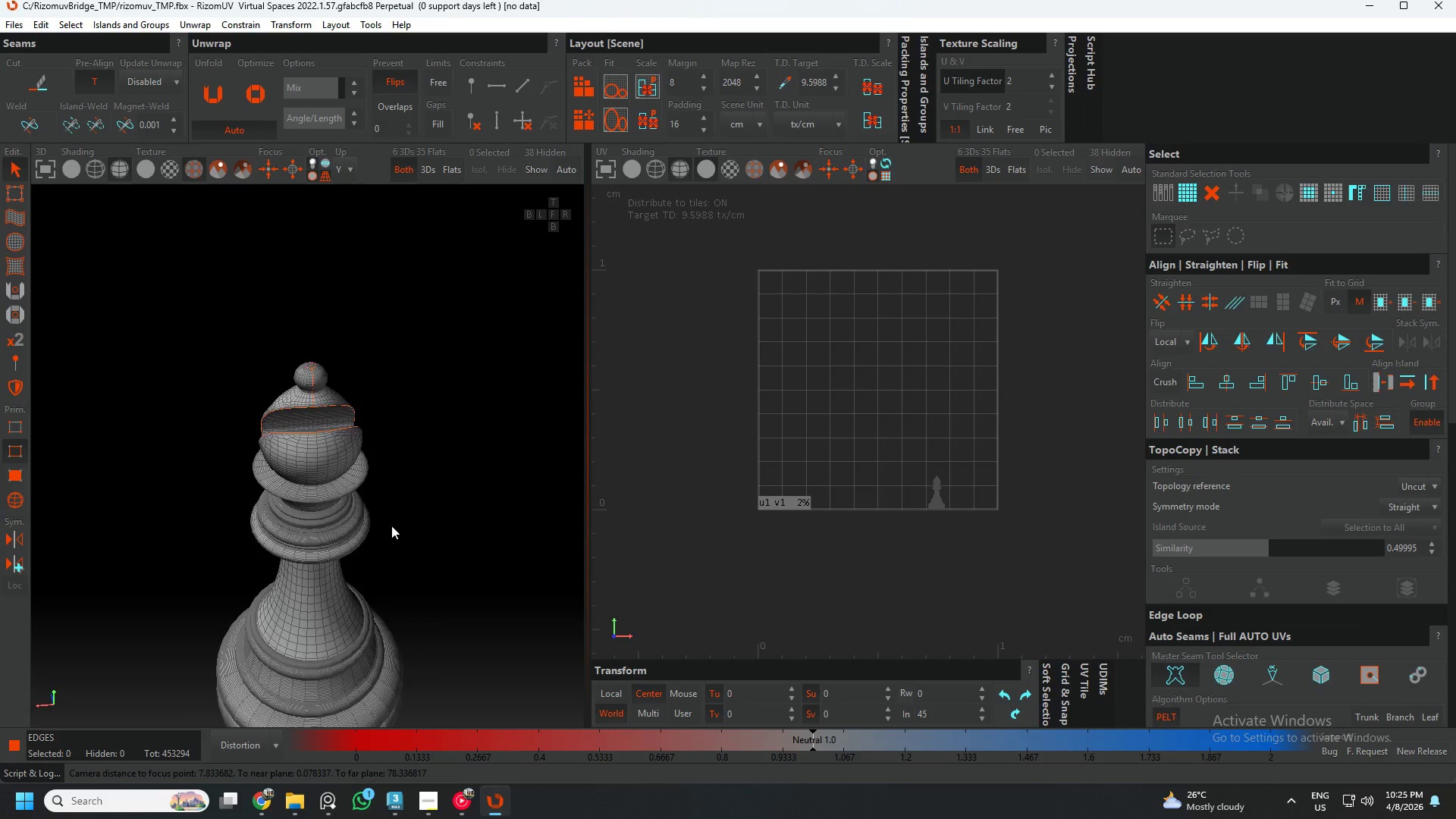 
scroll: coordinate [297, 526], scroll_direction: up, amount: 6.0
 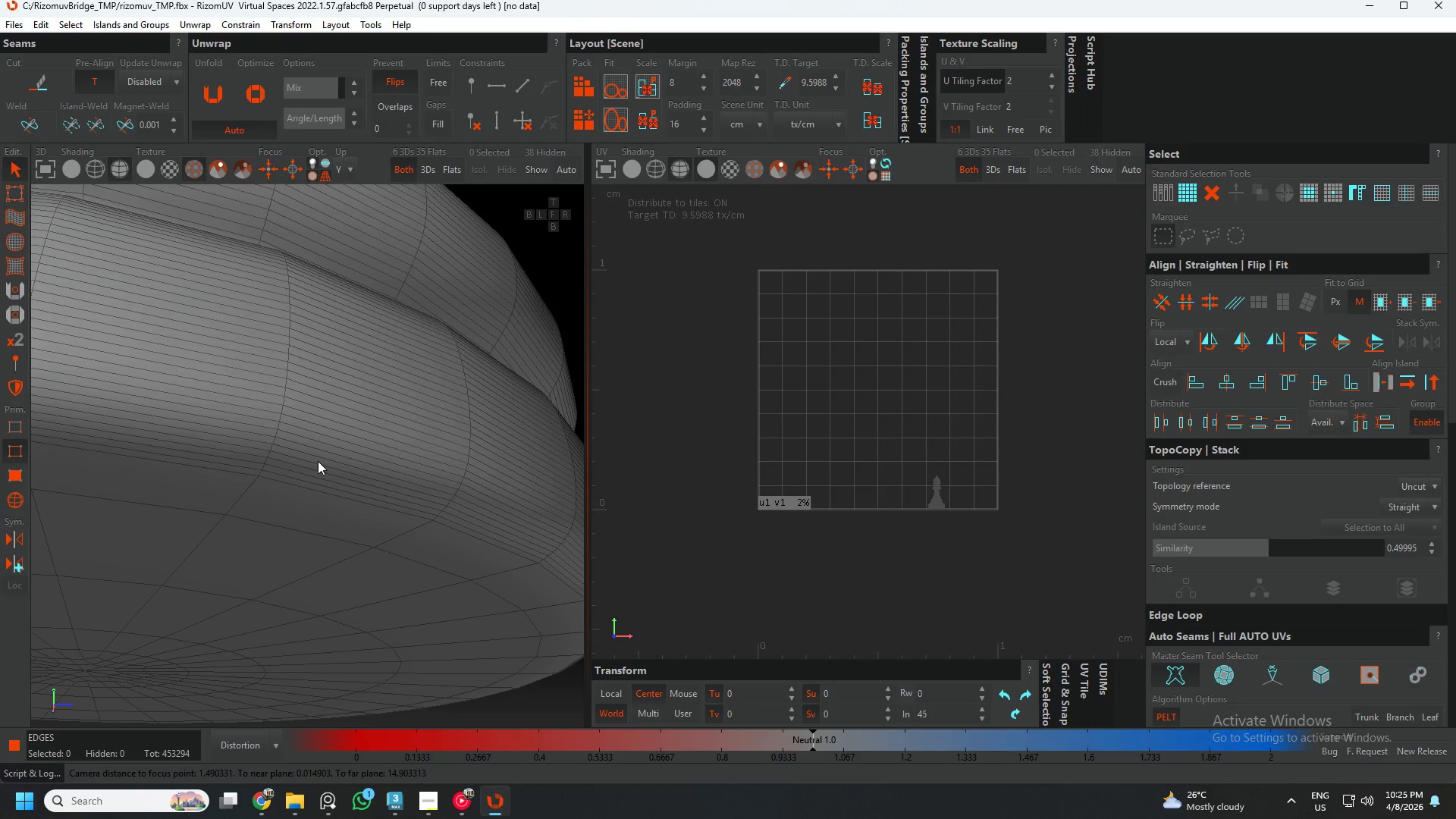 
double_click([318, 461])
 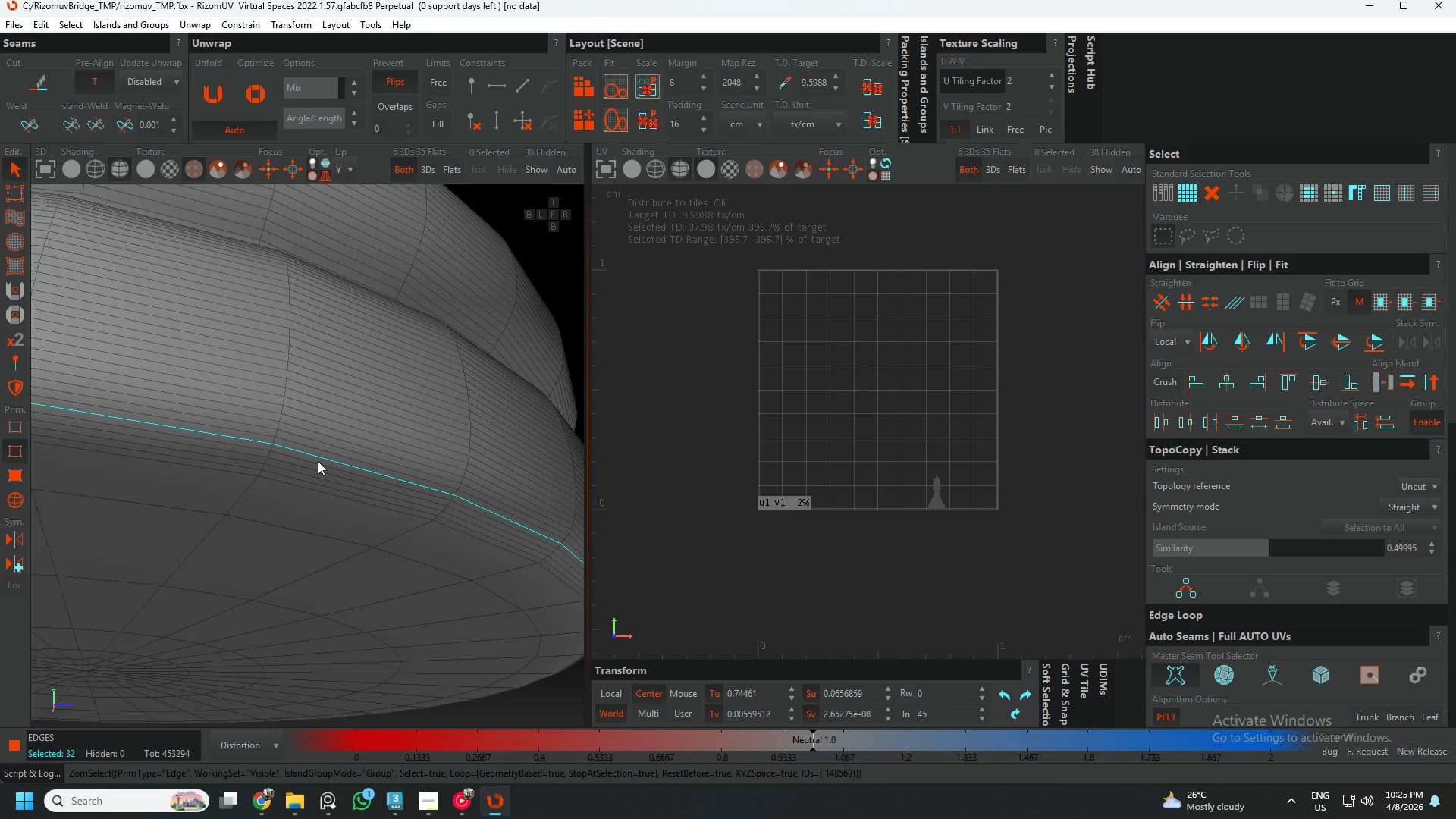 
left_click([313, 463])
 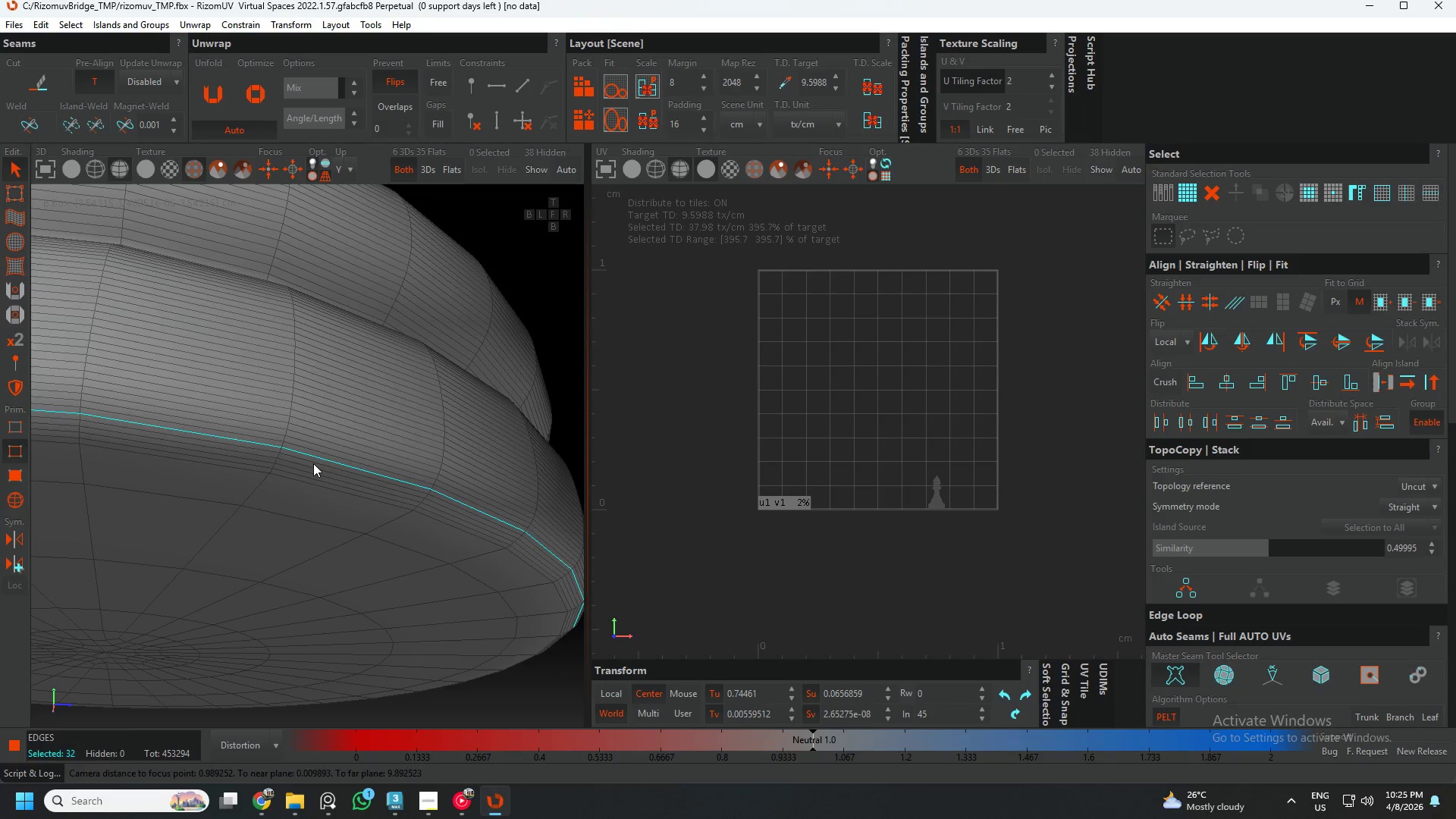 
scroll: coordinate [318, 461], scroll_direction: down, amount: 1.0
 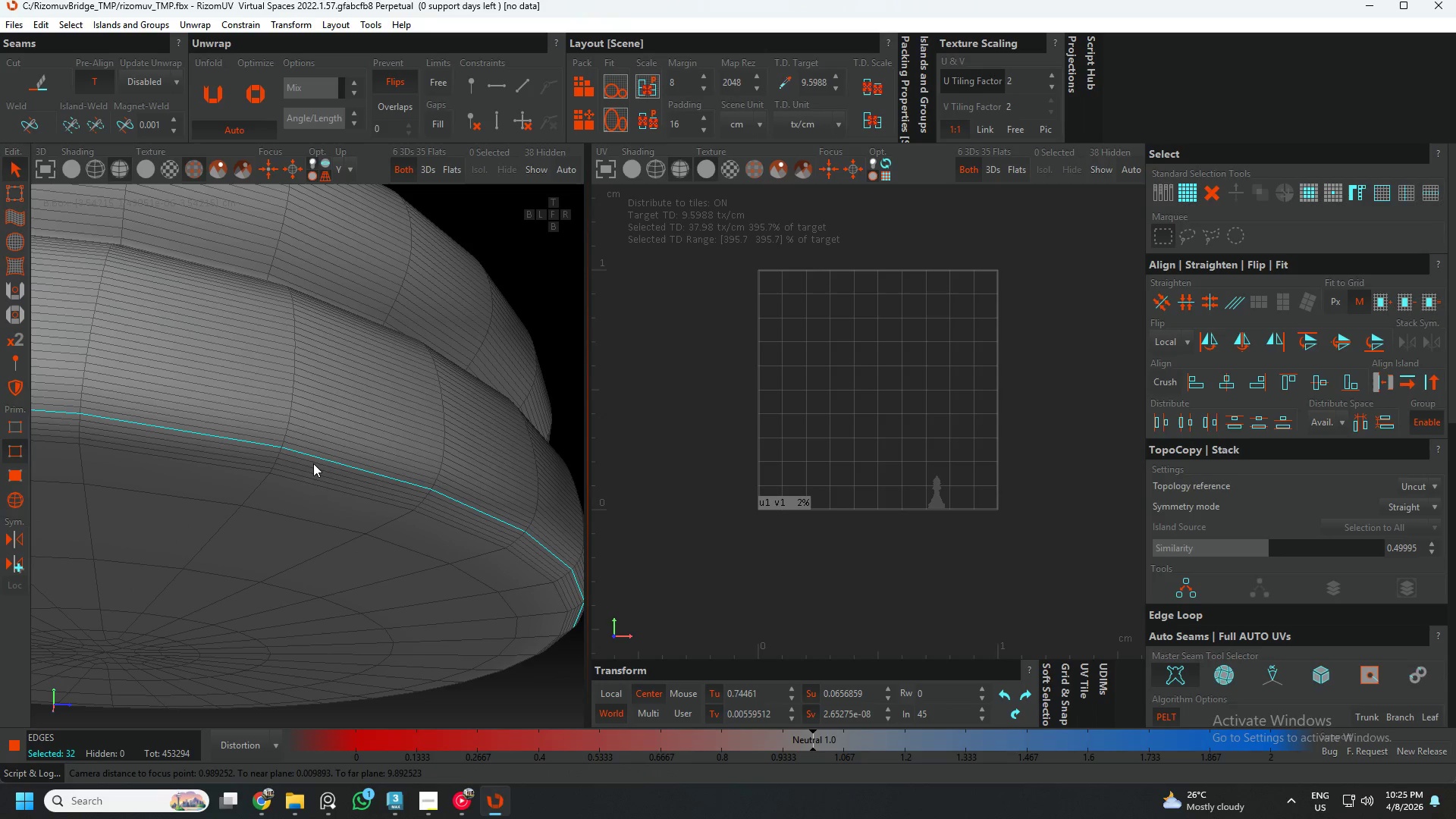 
double_click([313, 463])
 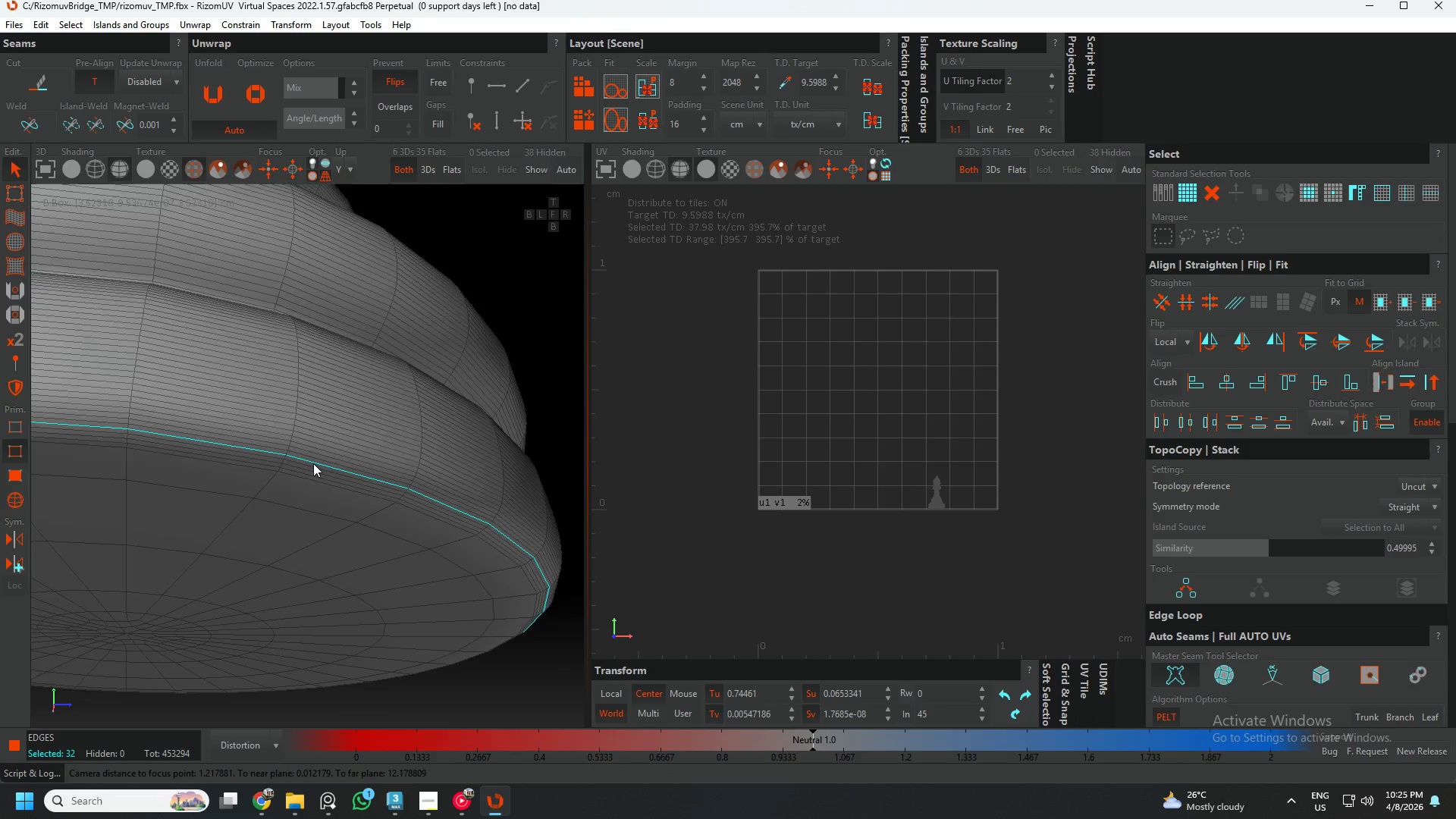 
key(C)
 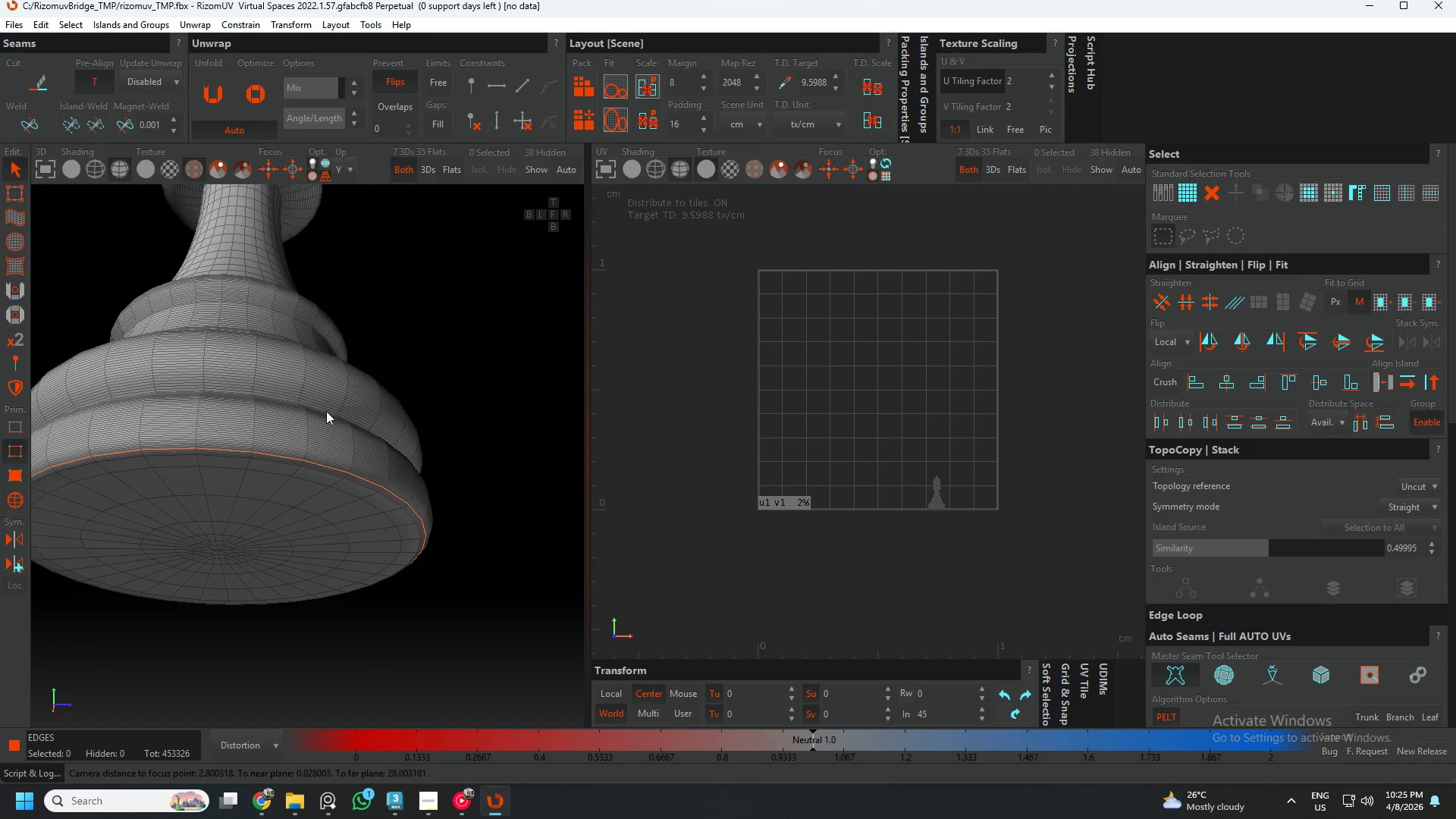 
scroll: coordinate [313, 463], scroll_direction: down, amount: 4.0
 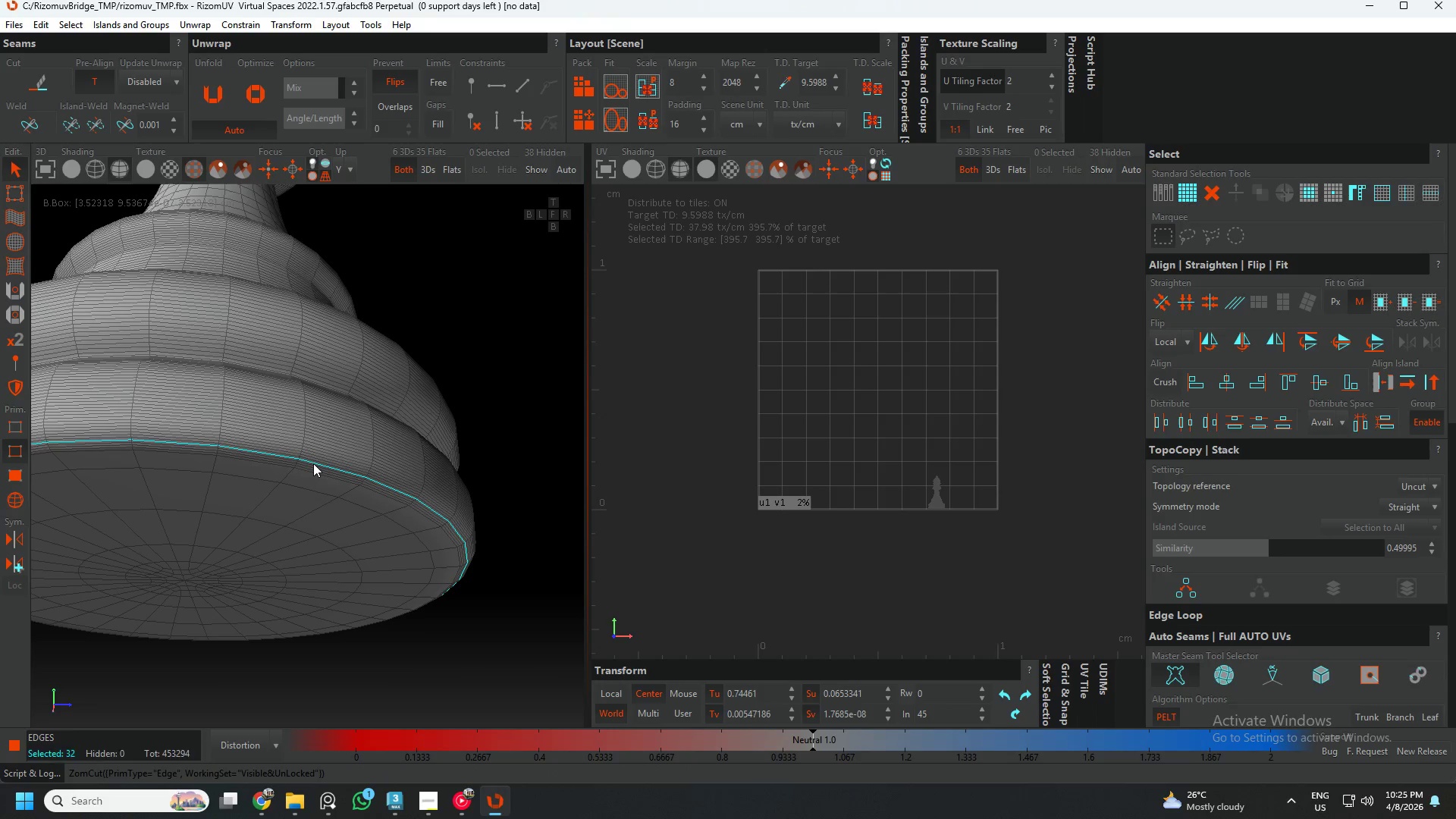 
hold_key(key=AltLeft, duration=0.48)
 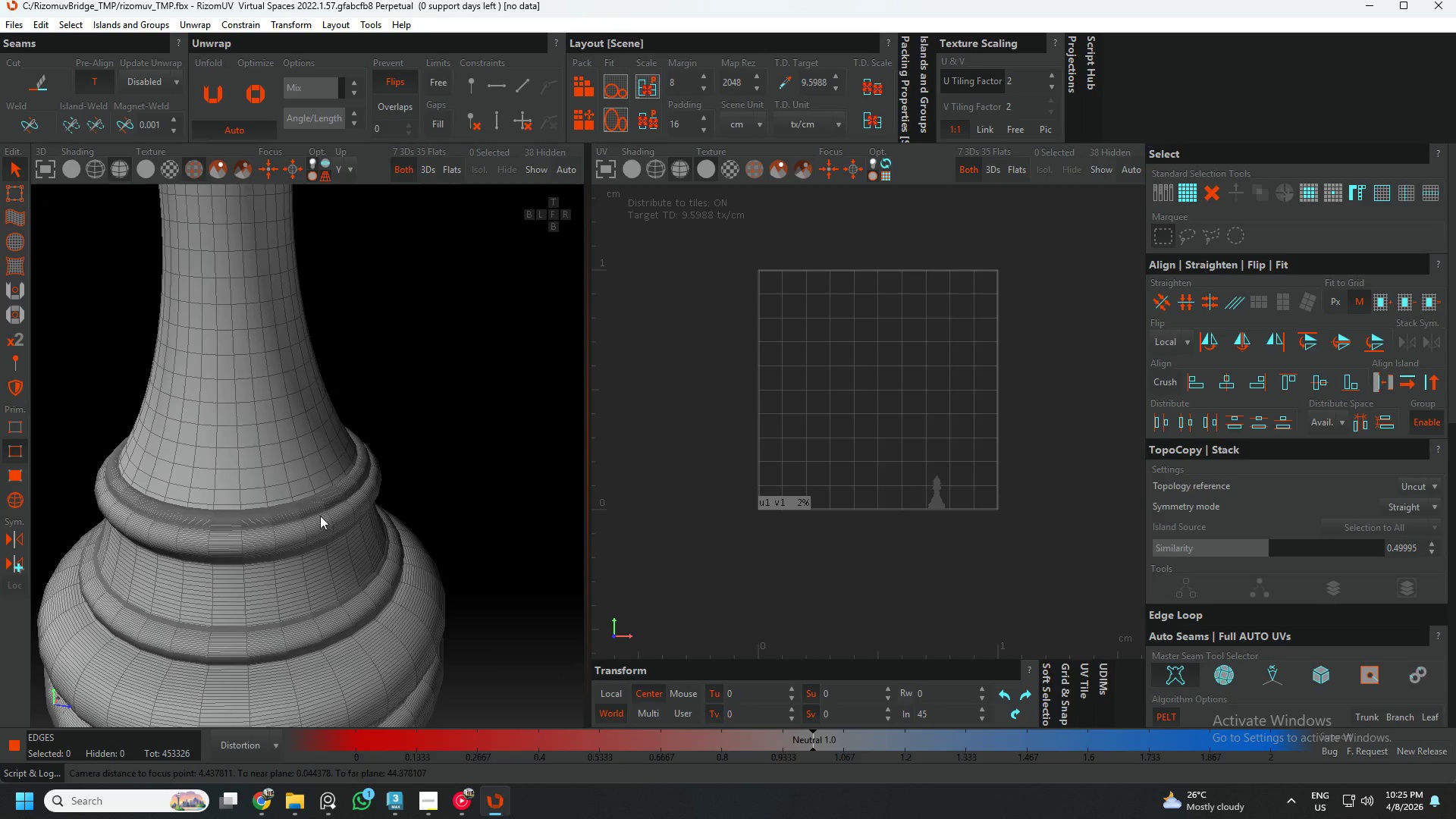 
hold_key(key=AltLeft, duration=0.94)
 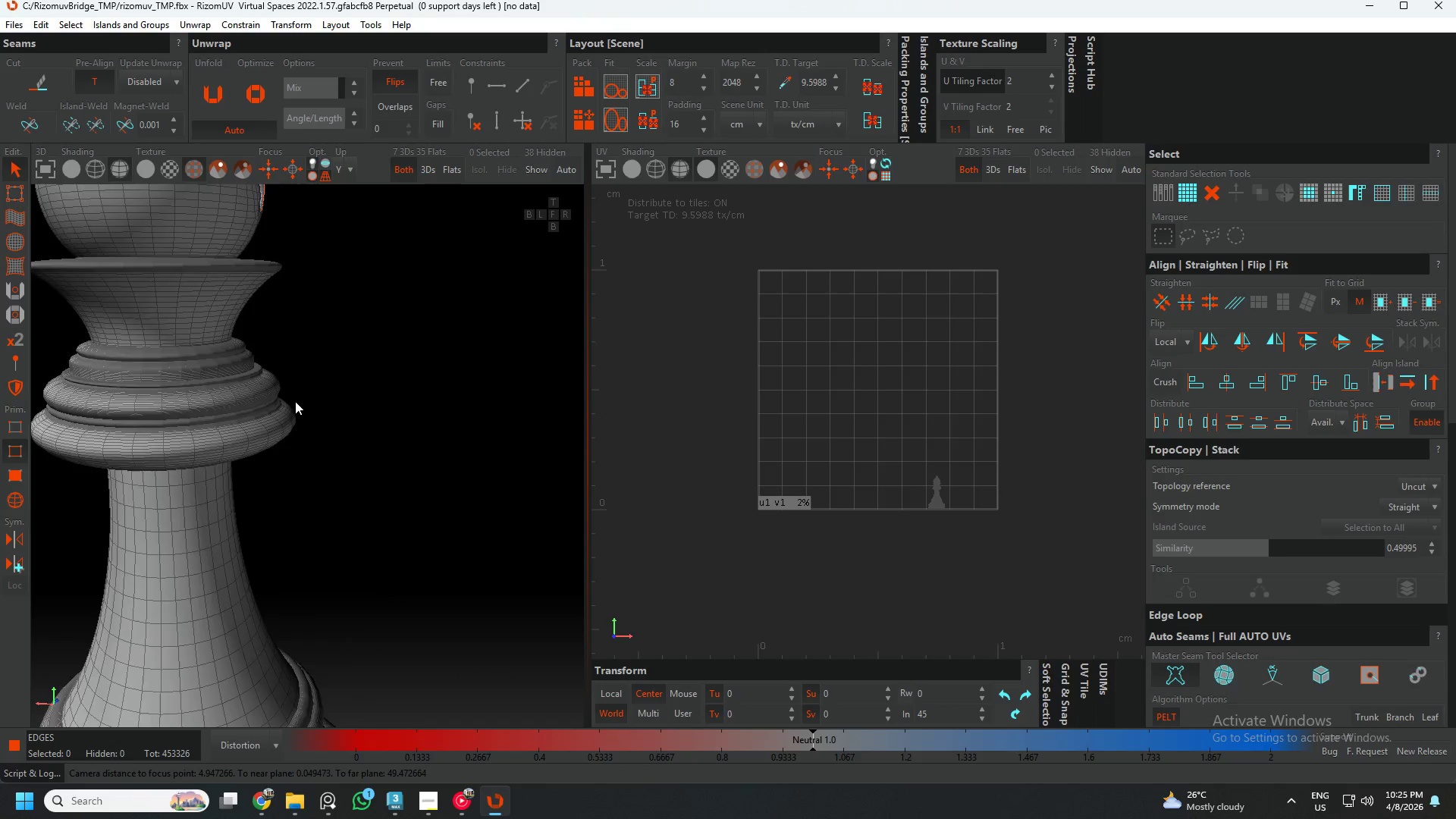 
scroll: coordinate [281, 366], scroll_direction: down, amount: 2.0
 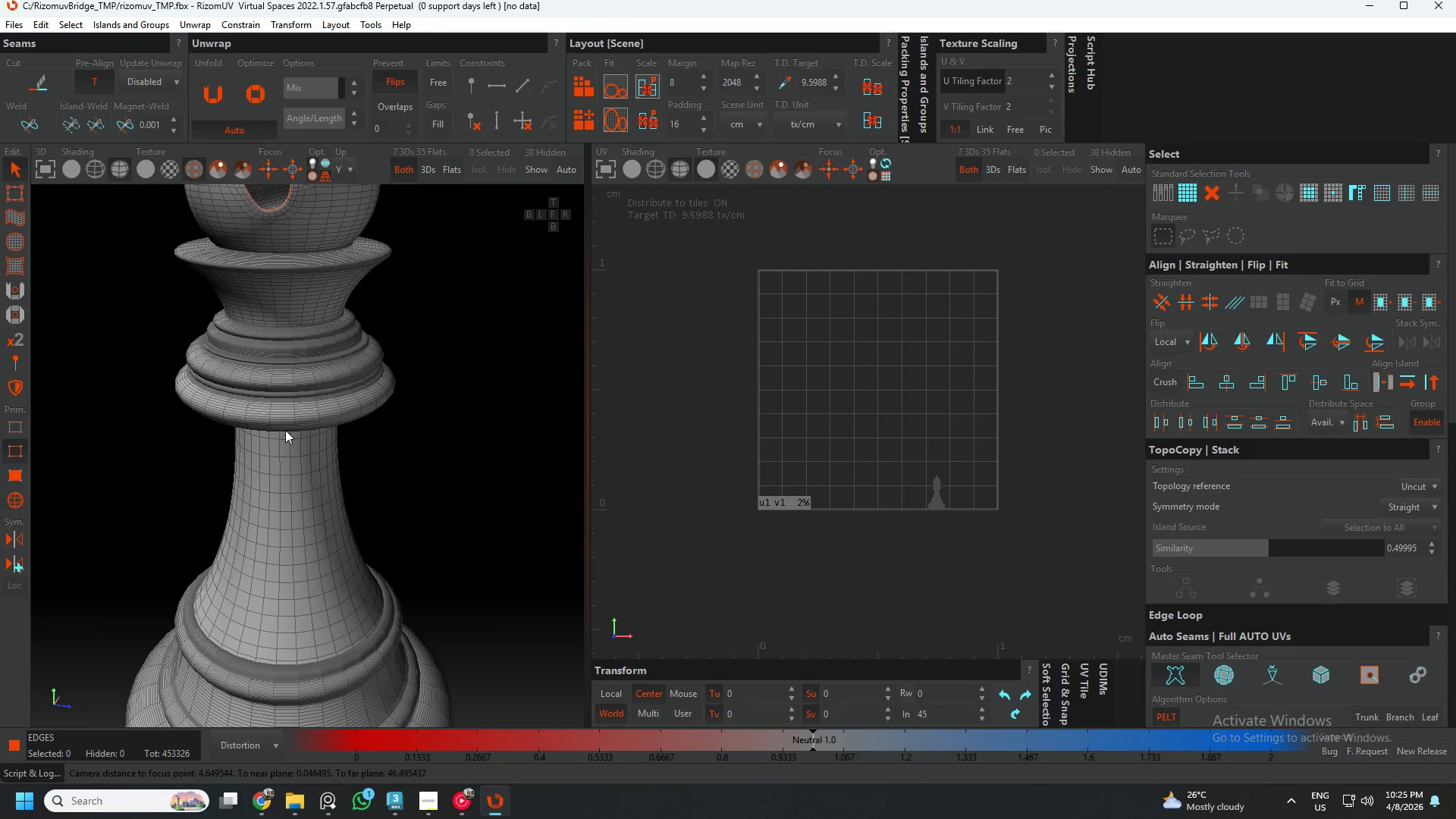 
hold_key(key=AltLeft, duration=0.47)
 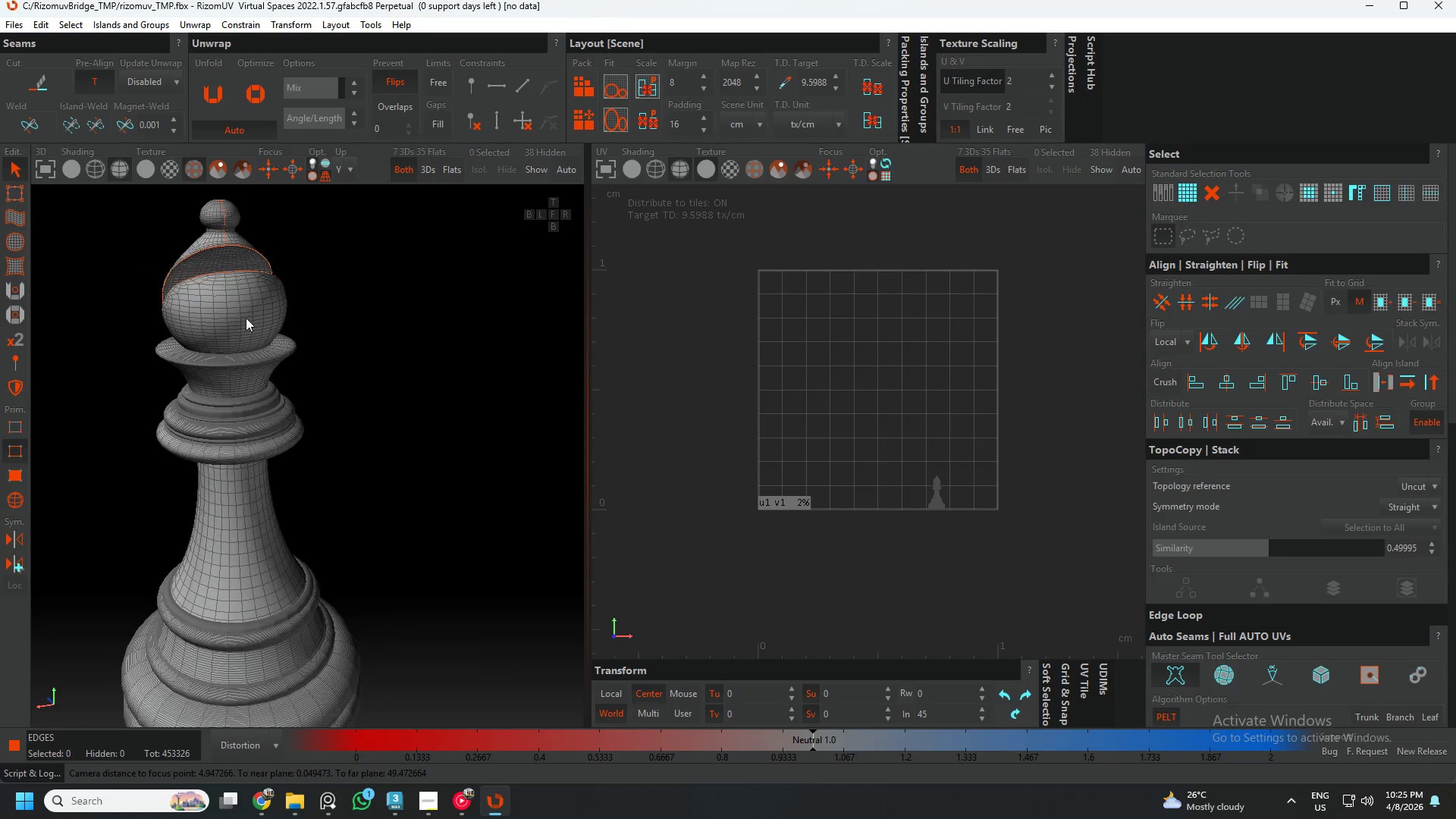 
scroll: coordinate [290, 402], scroll_direction: down, amount: 3.0
 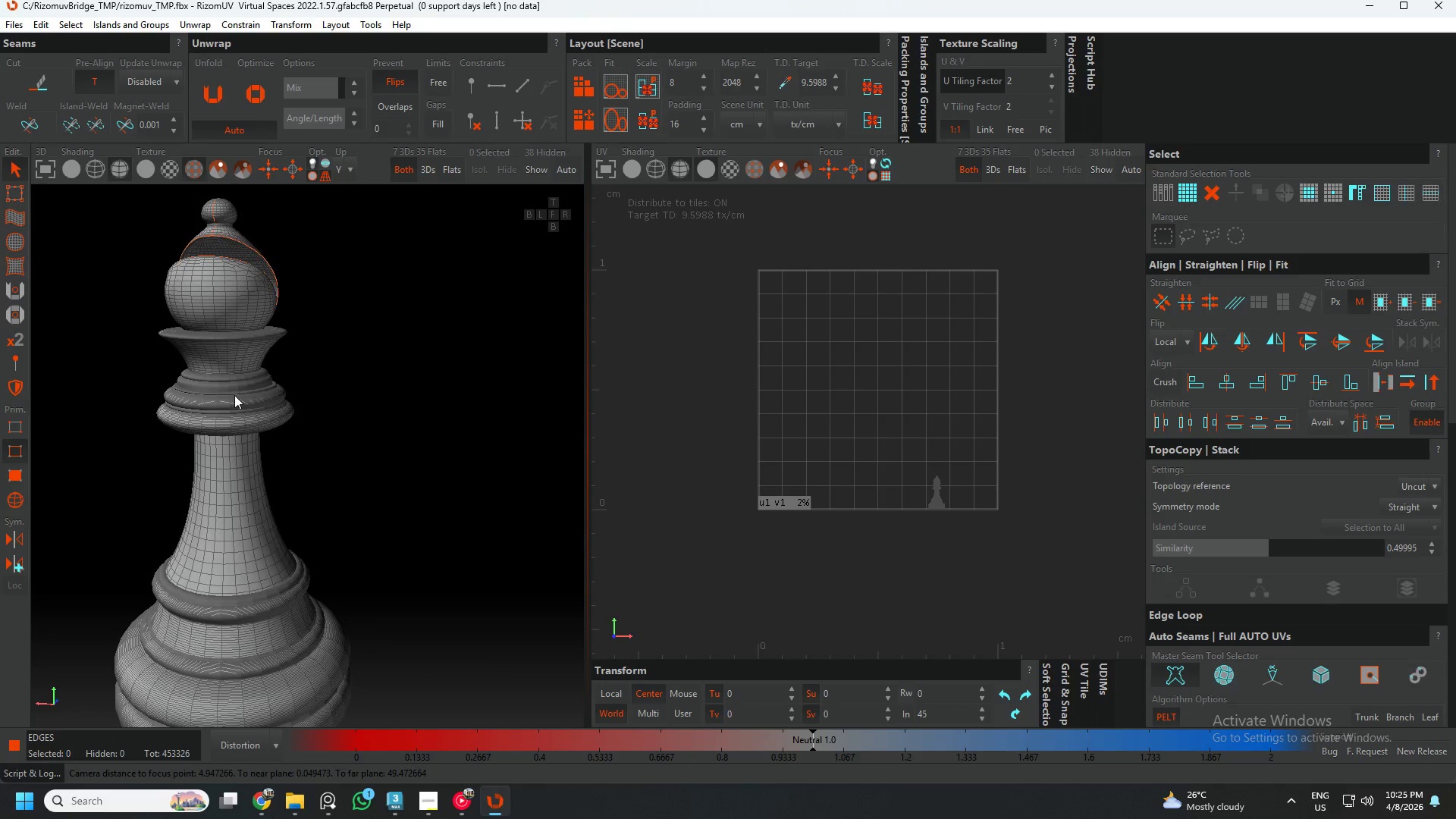 
scroll: coordinate [228, 268], scroll_direction: up, amount: 4.0
 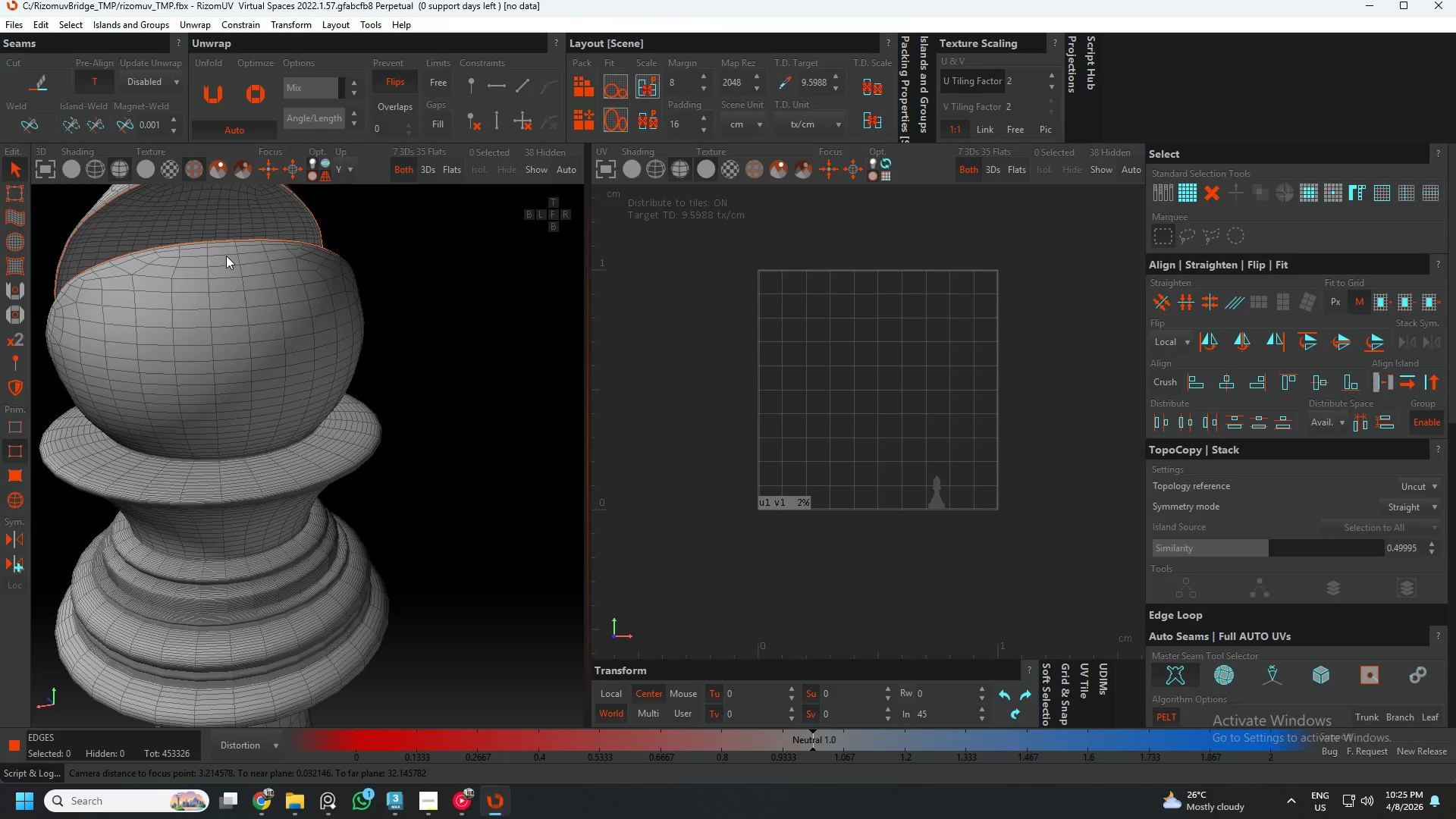 
hold_key(key=AltLeft, duration=0.48)
 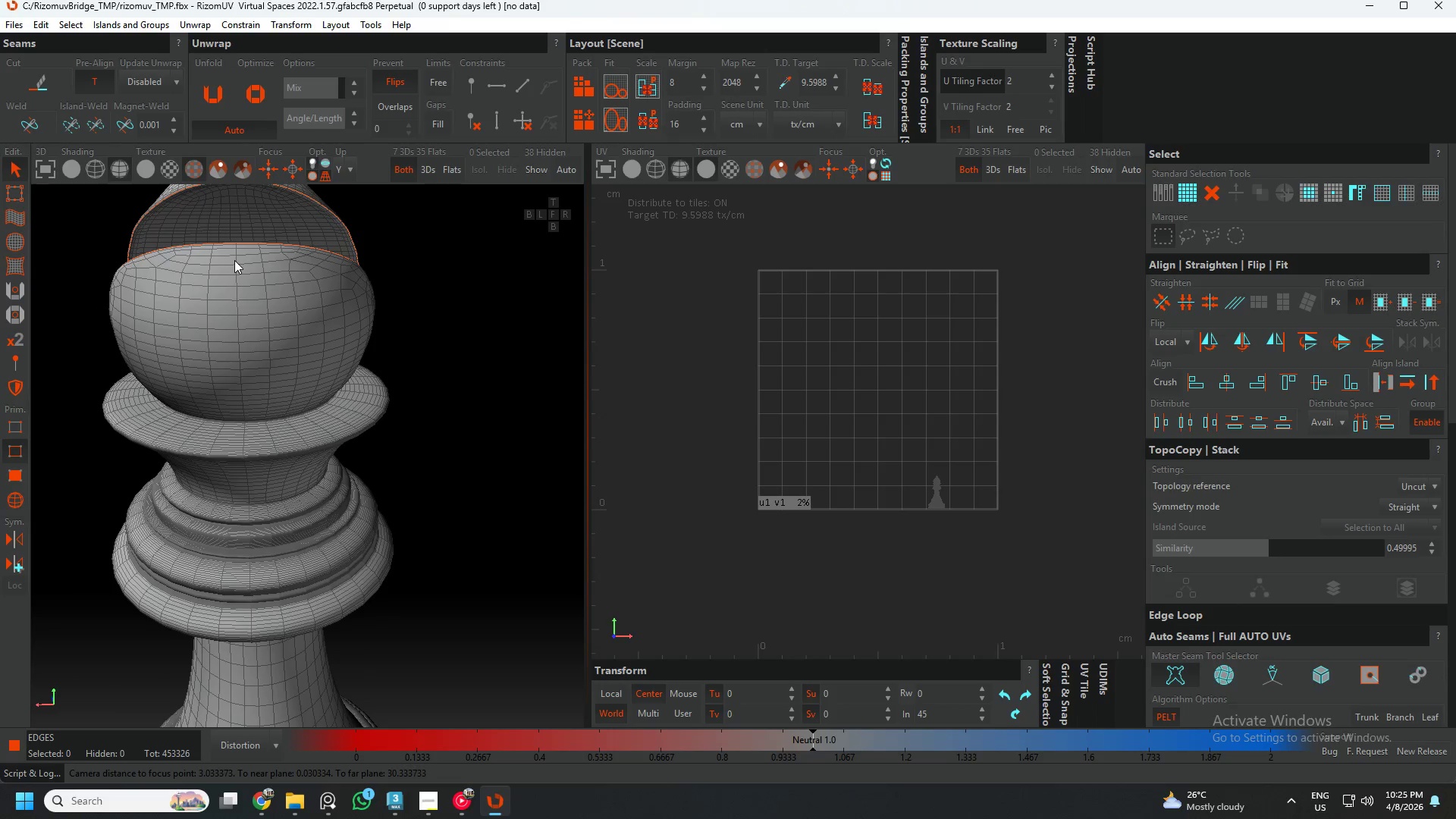 
scroll: coordinate [226, 256], scroll_direction: down, amount: 1.0
 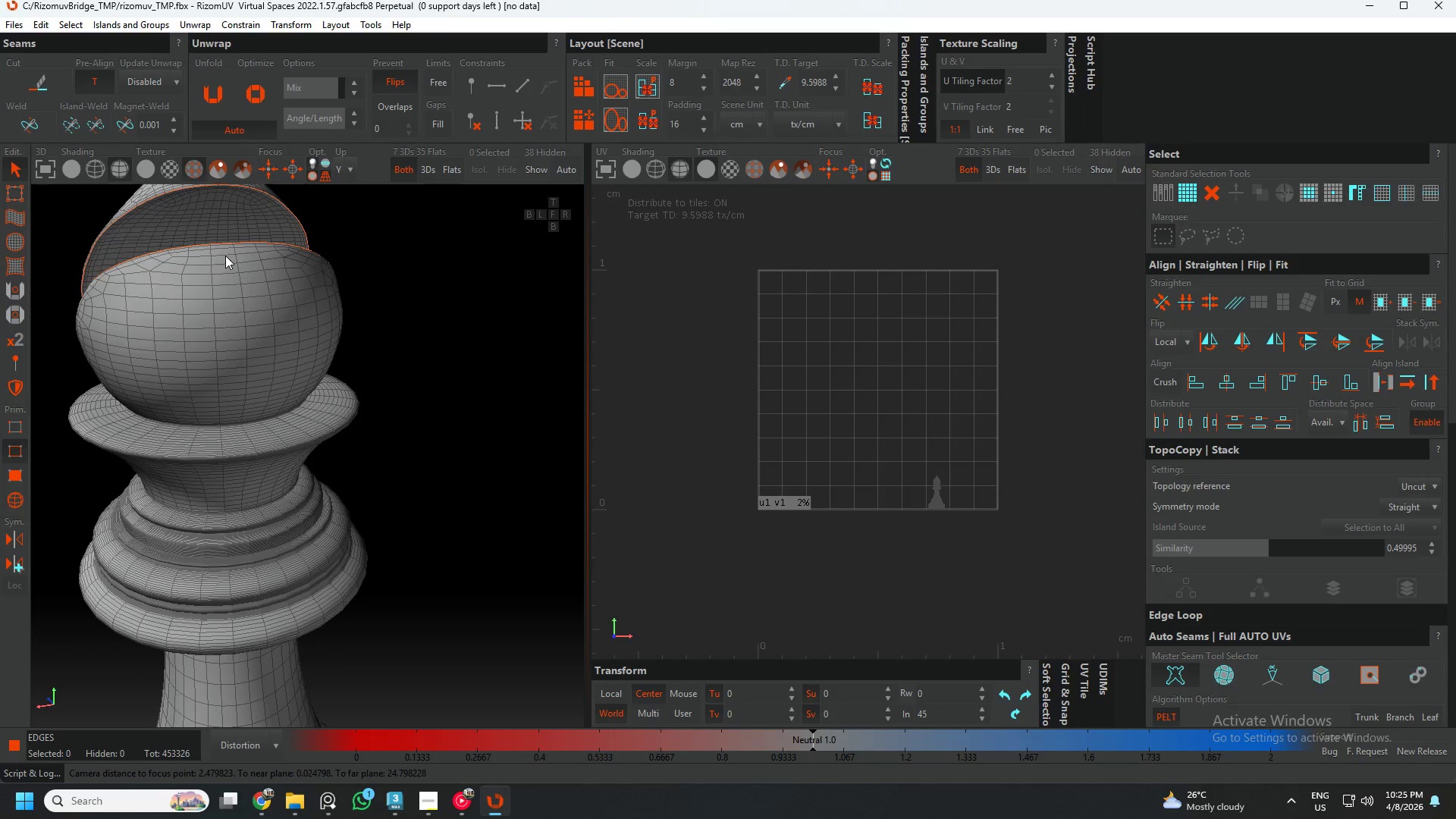 
double_click([234, 260])
 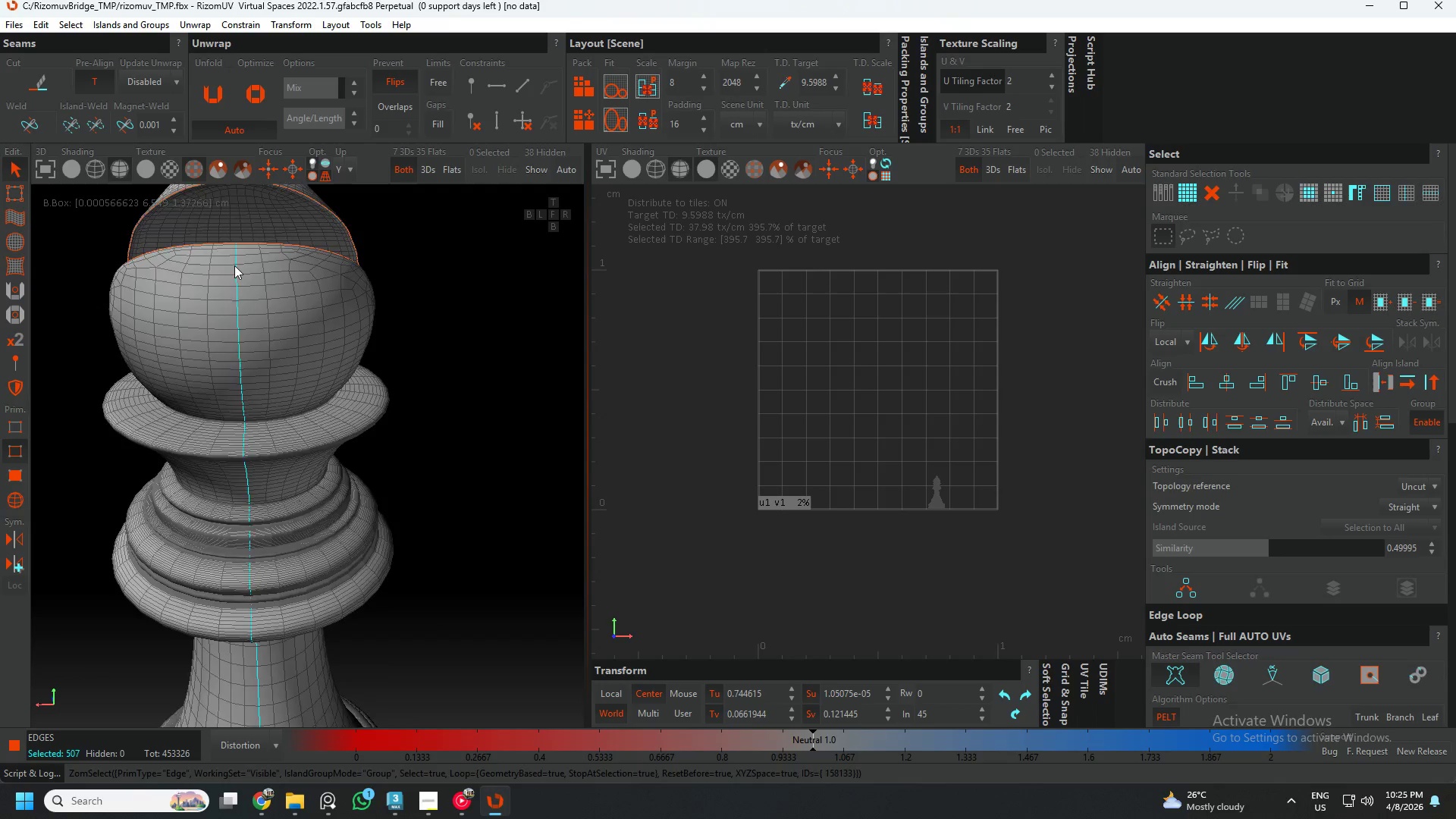 
key(C)
 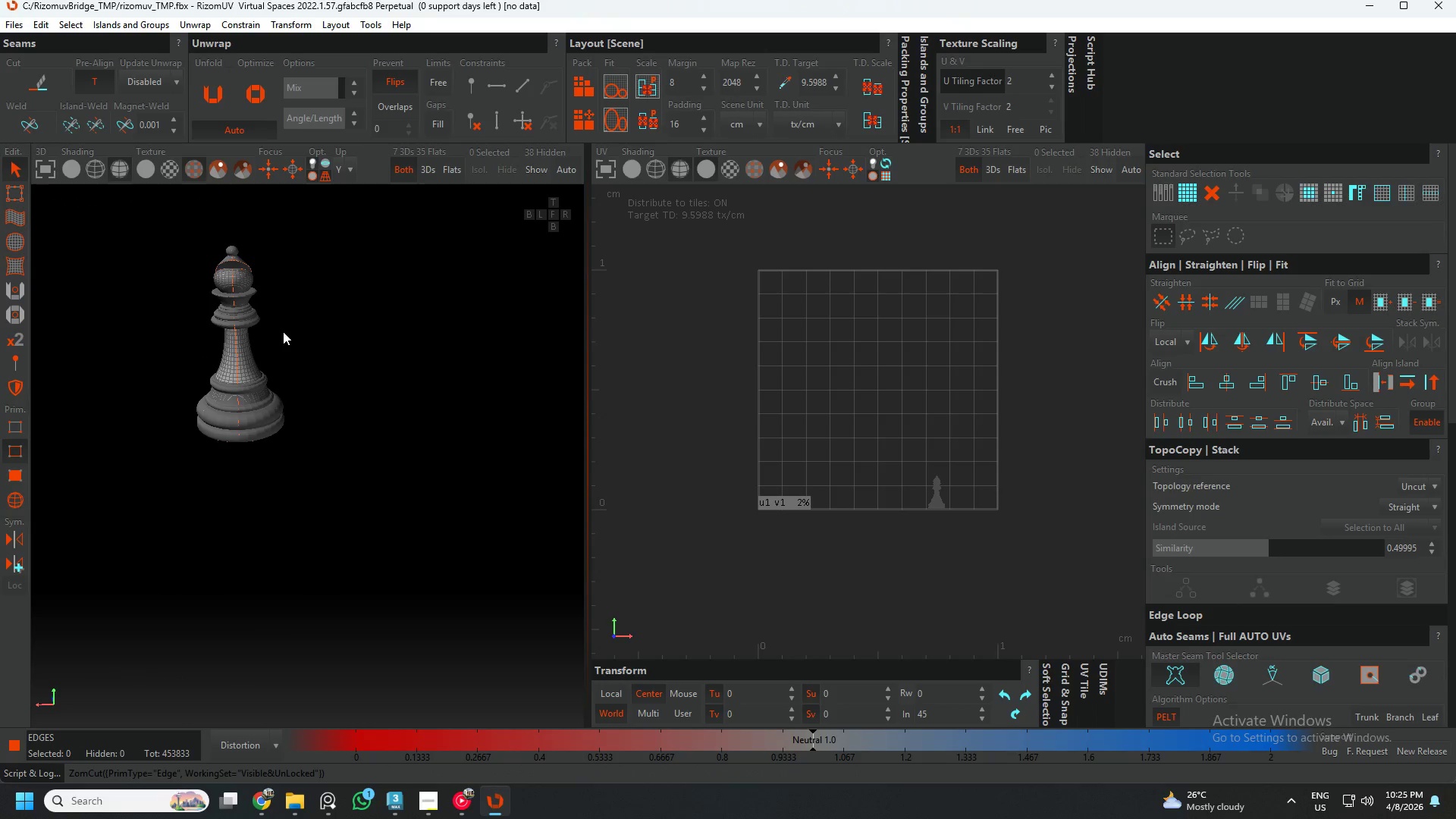 
scroll: coordinate [231, 273], scroll_direction: down, amount: 10.0
 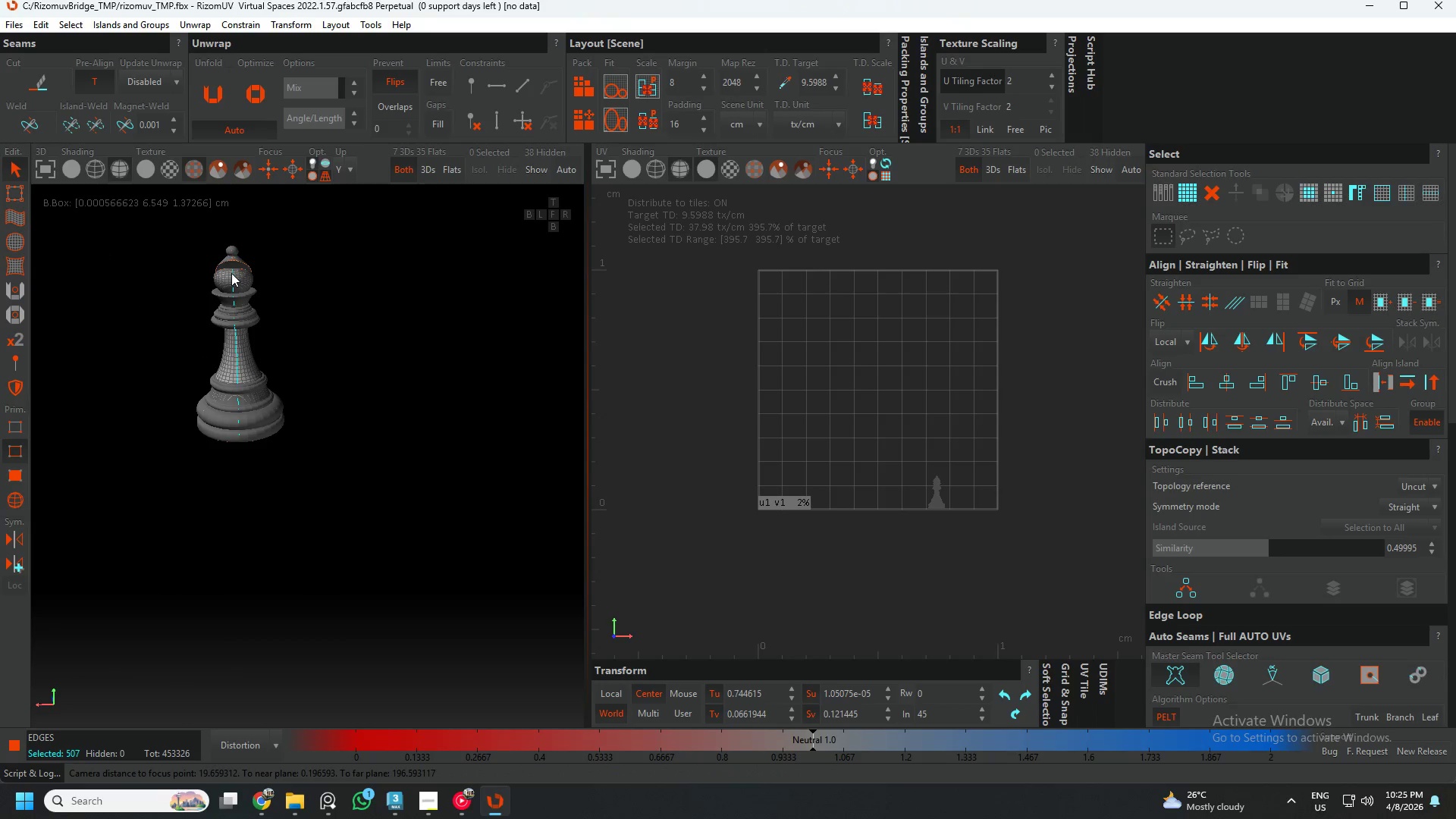 
hold_key(key=AltLeft, duration=0.61)
 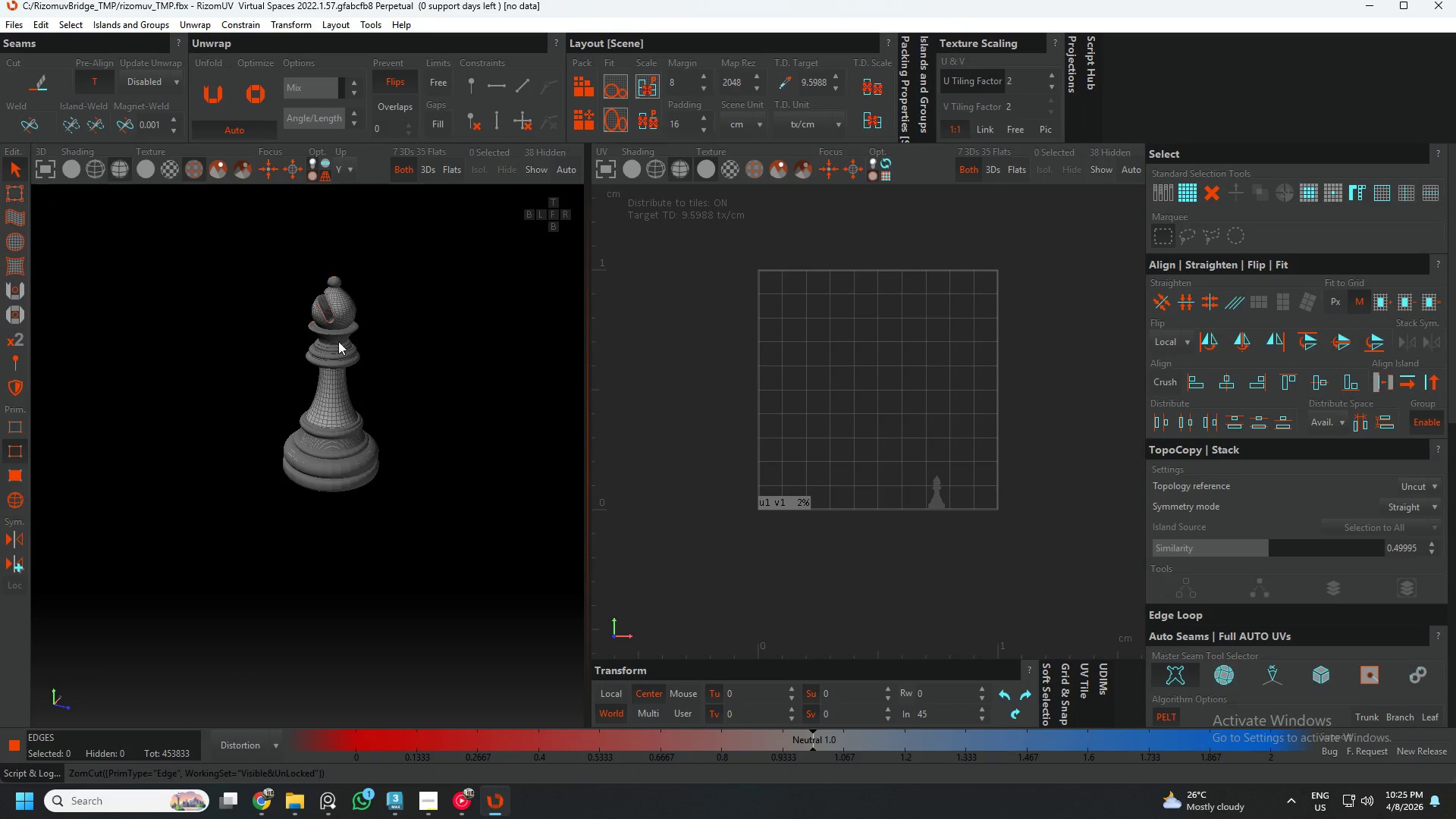 
hold_key(key=AltLeft, duration=0.5)
 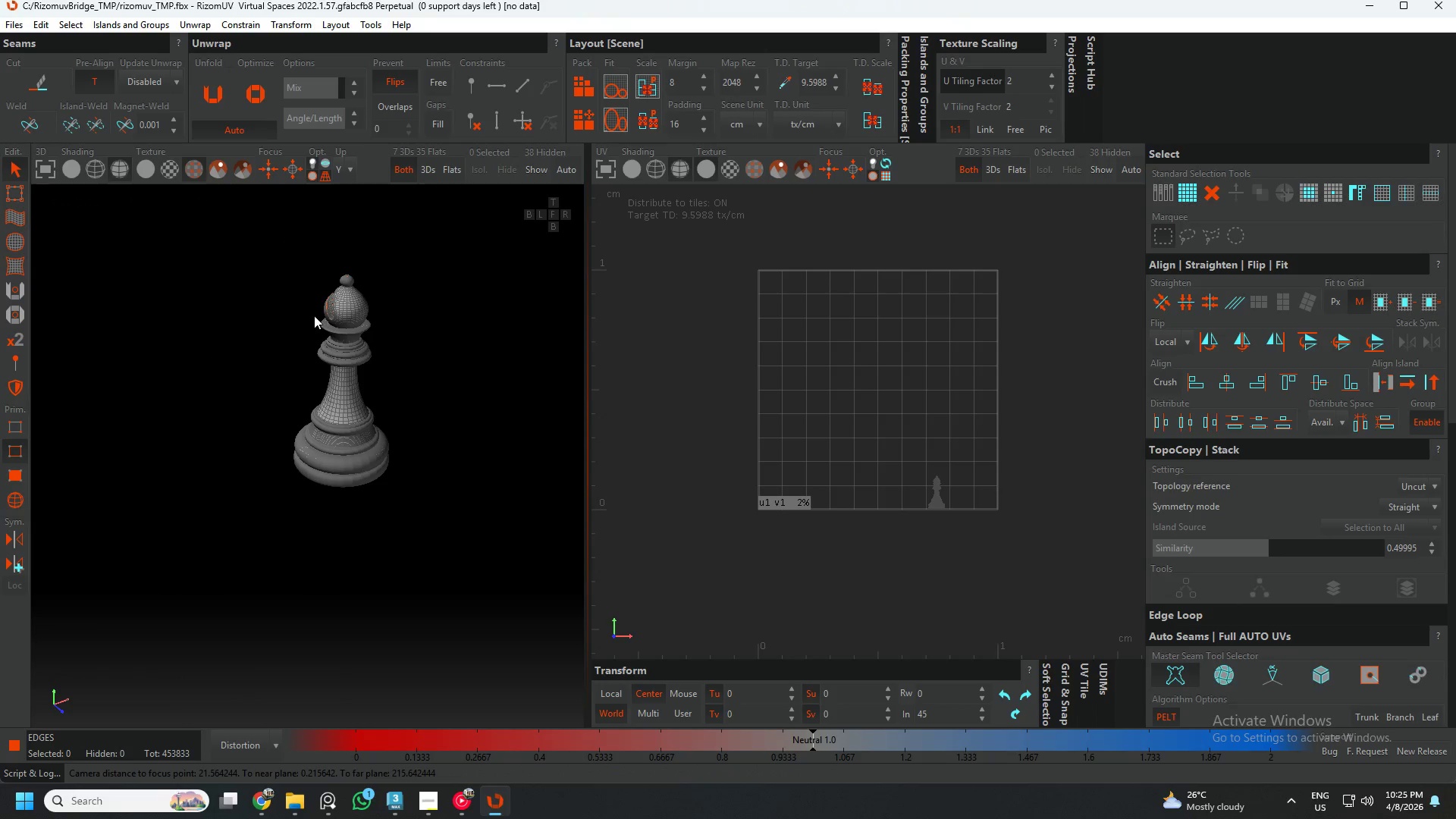 
scroll: coordinate [322, 299], scroll_direction: up, amount: 9.0
 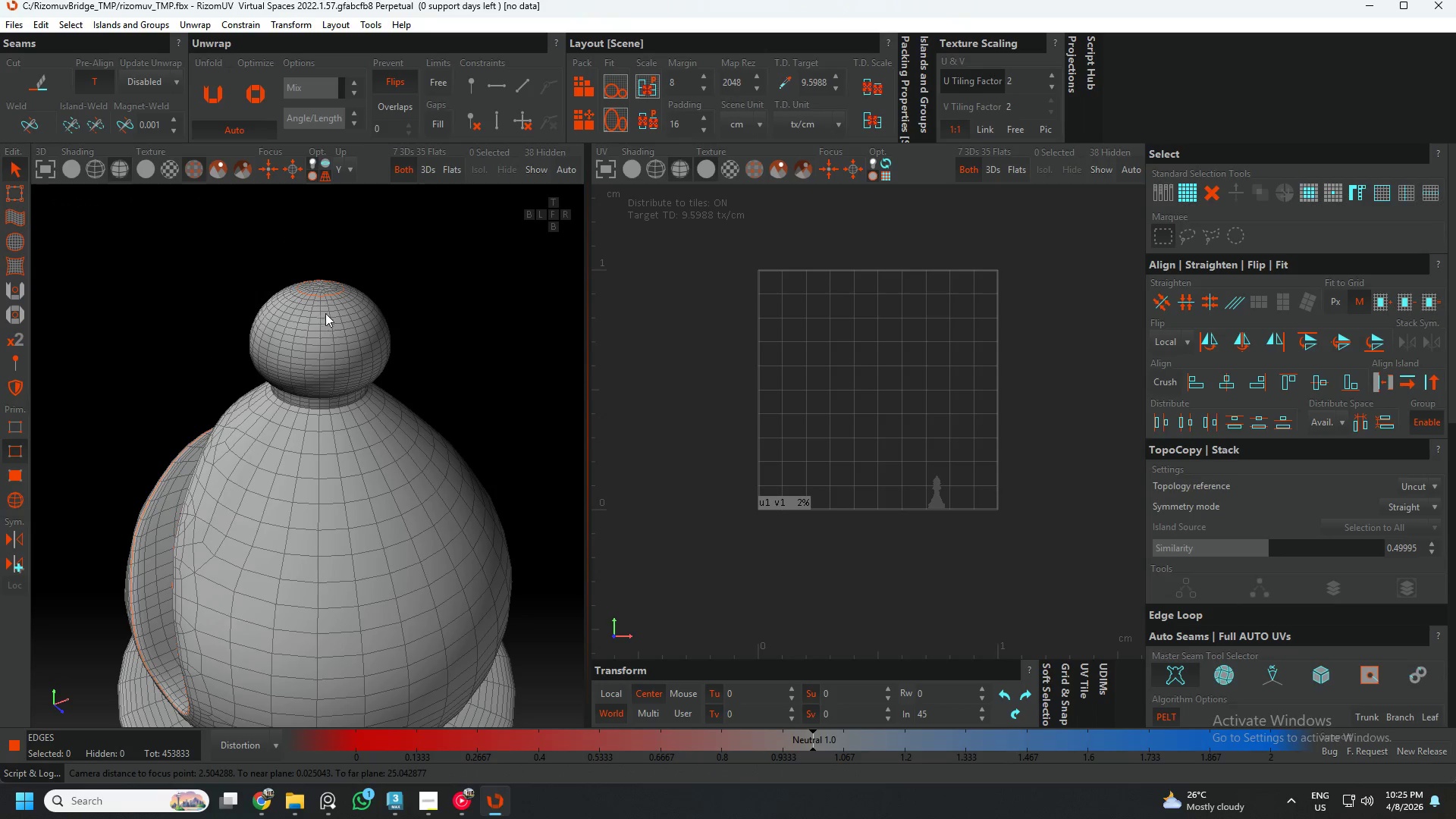 
hold_key(key=AltLeft, duration=0.92)
 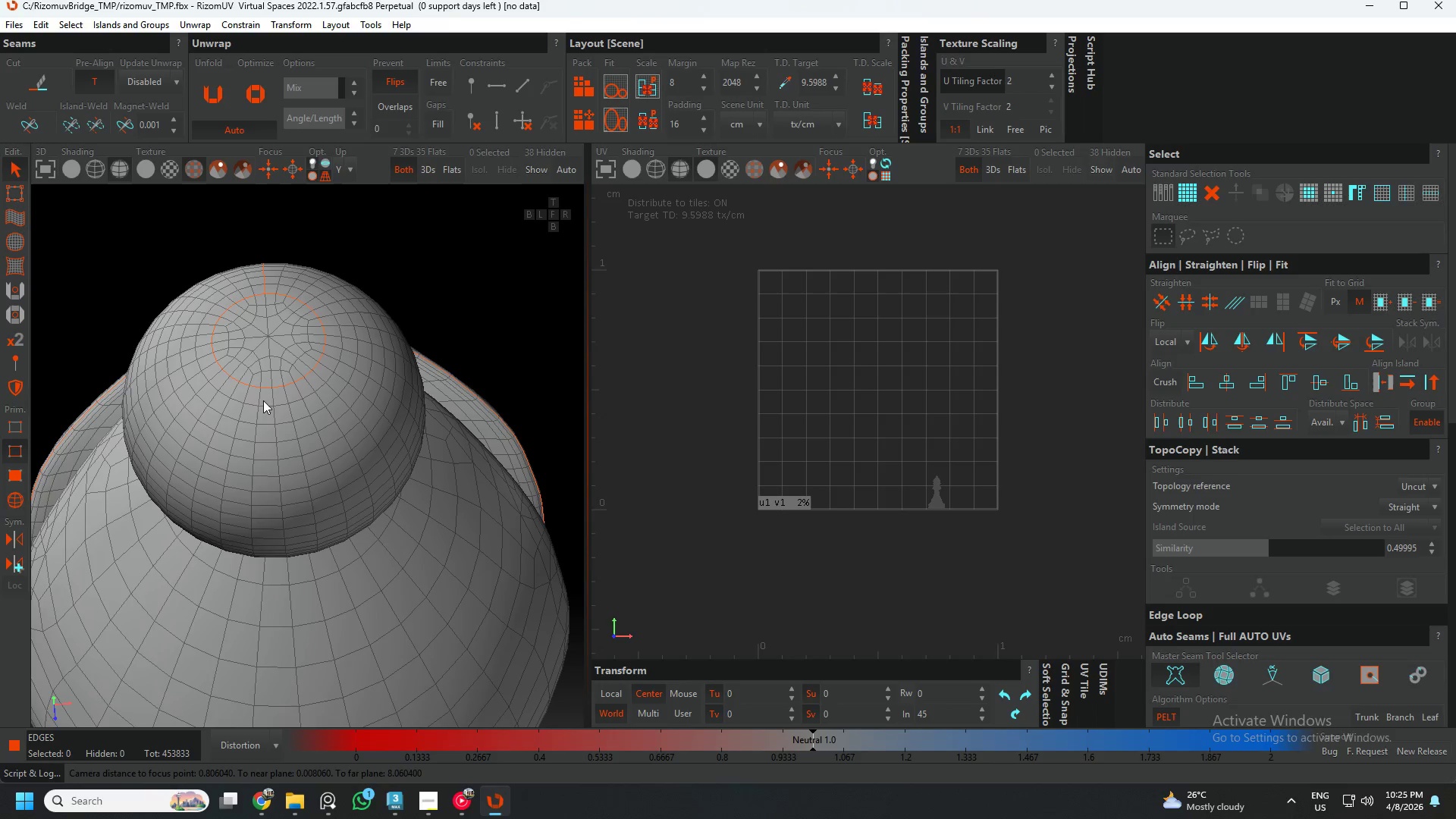 
scroll: coordinate [265, 398], scroll_direction: up, amount: 4.0
 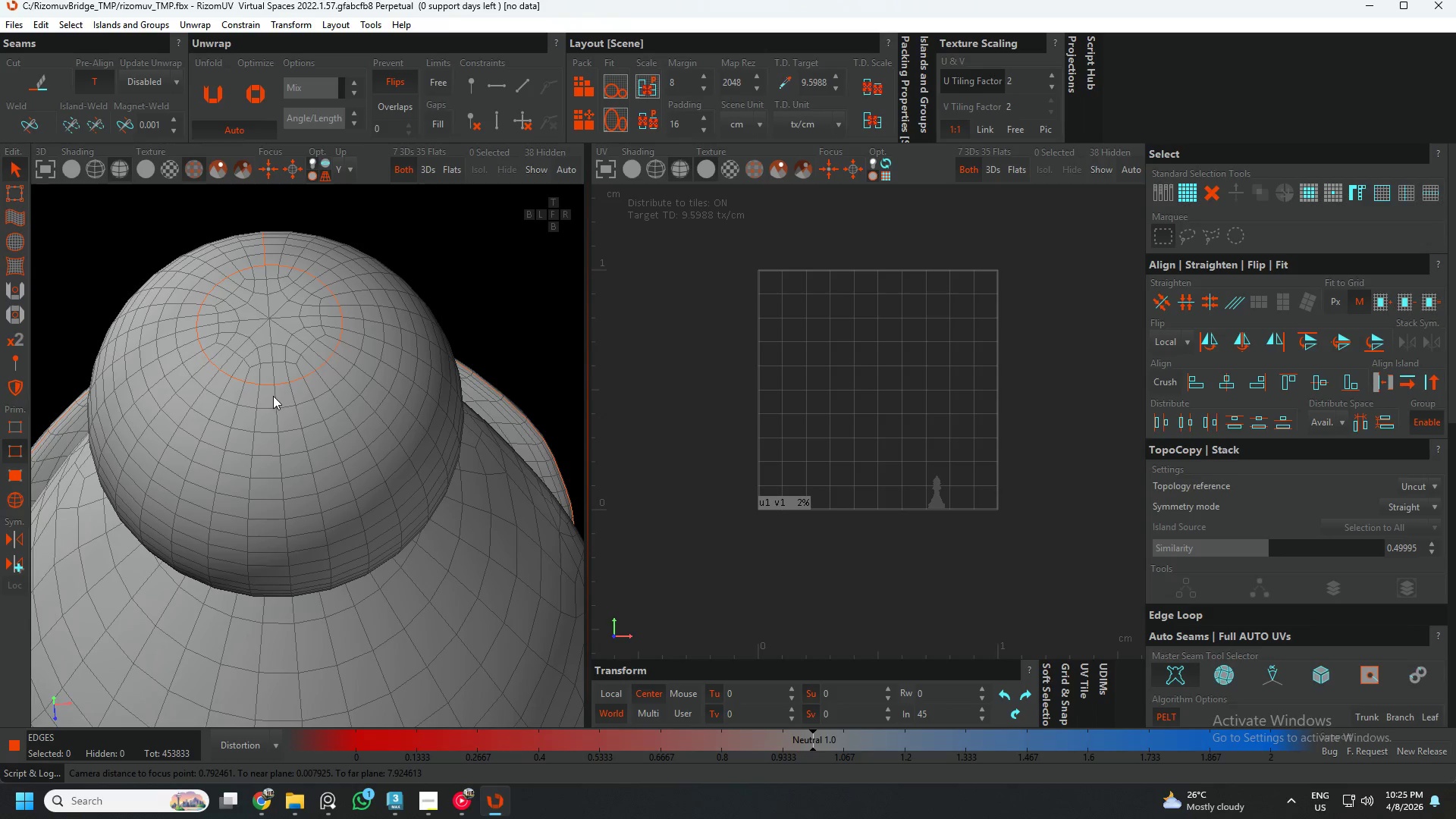 
double_click([273, 396])
 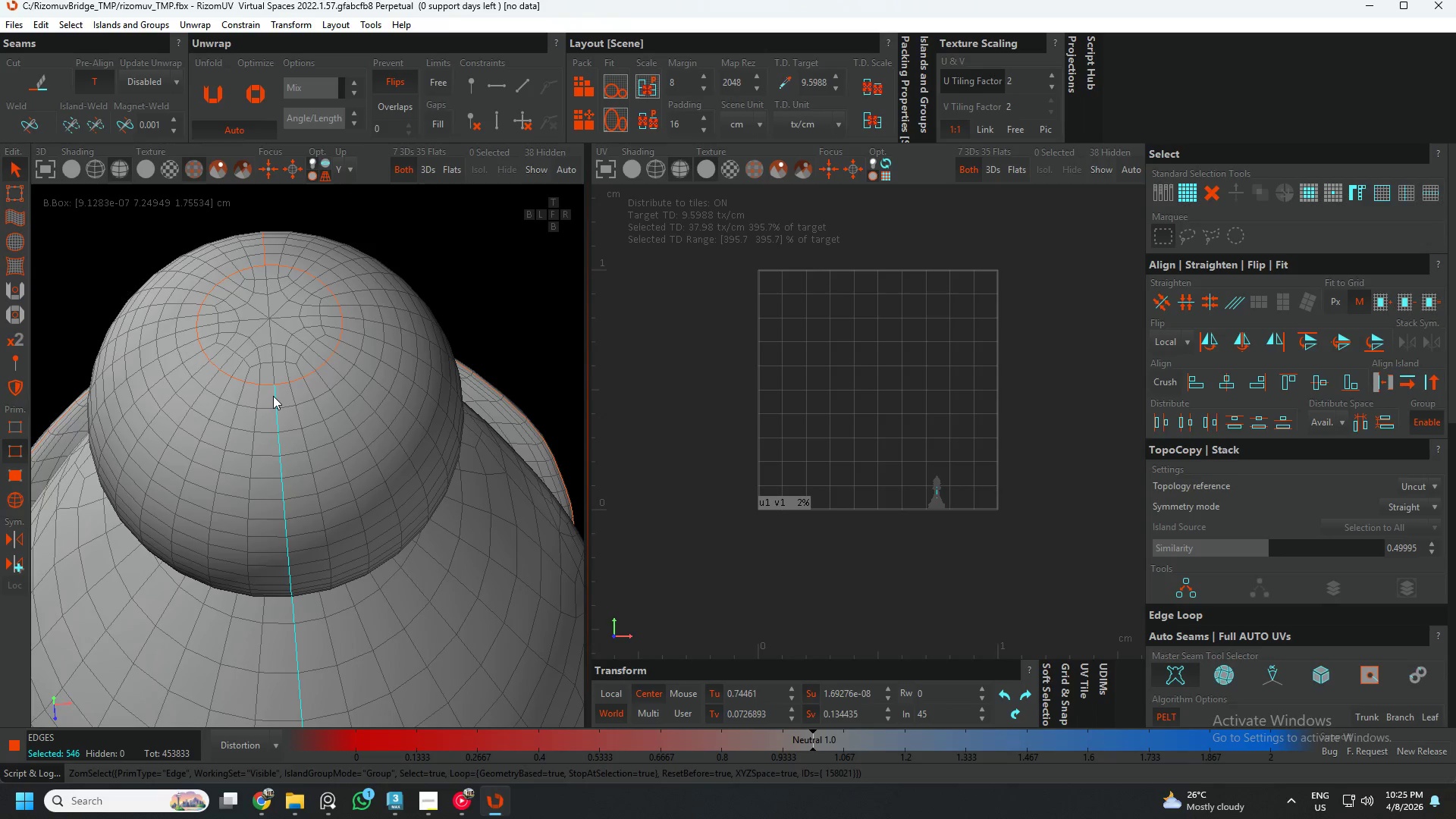 
key(C)
 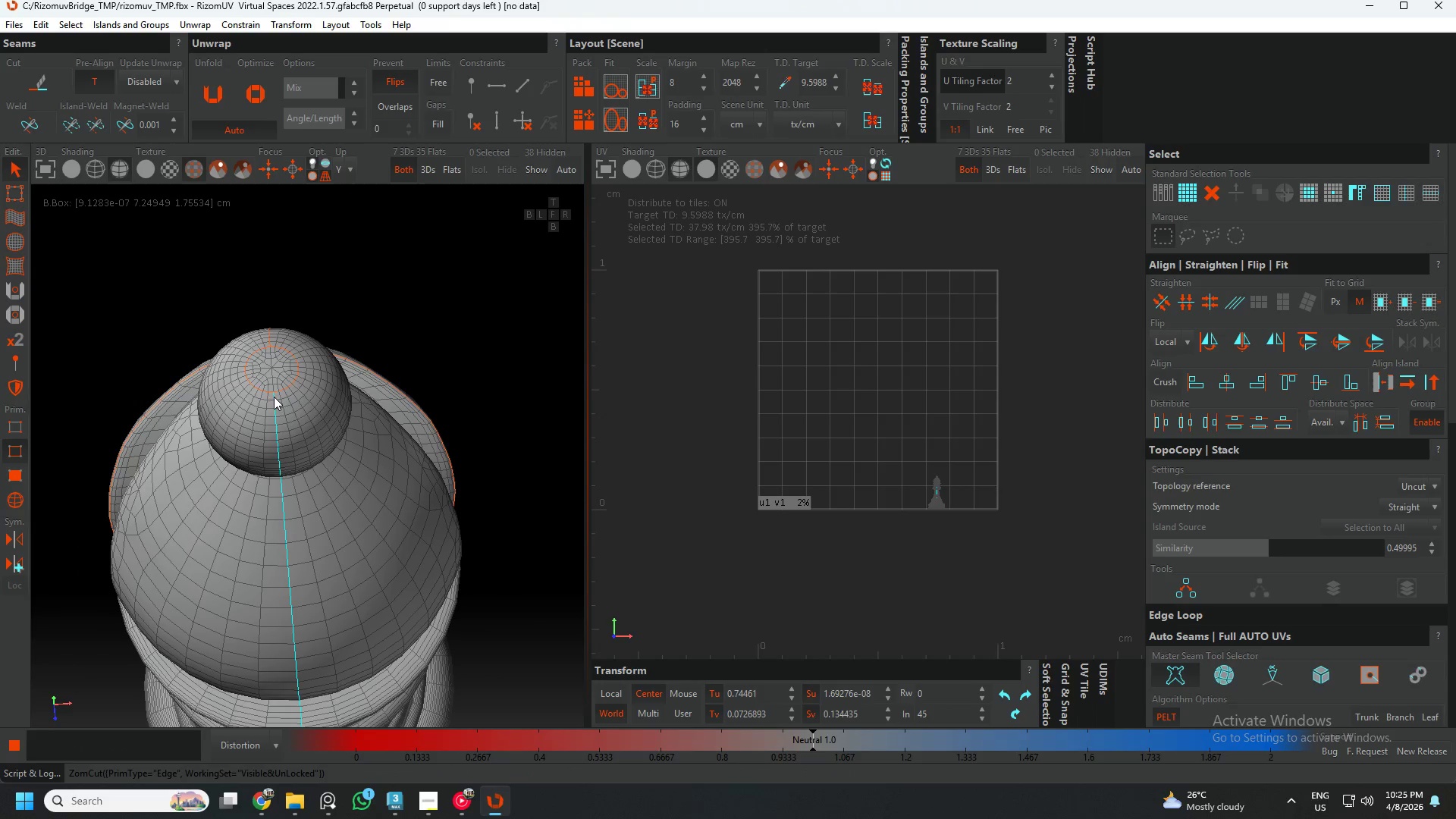 
scroll: coordinate [273, 396], scroll_direction: down, amount: 5.0
 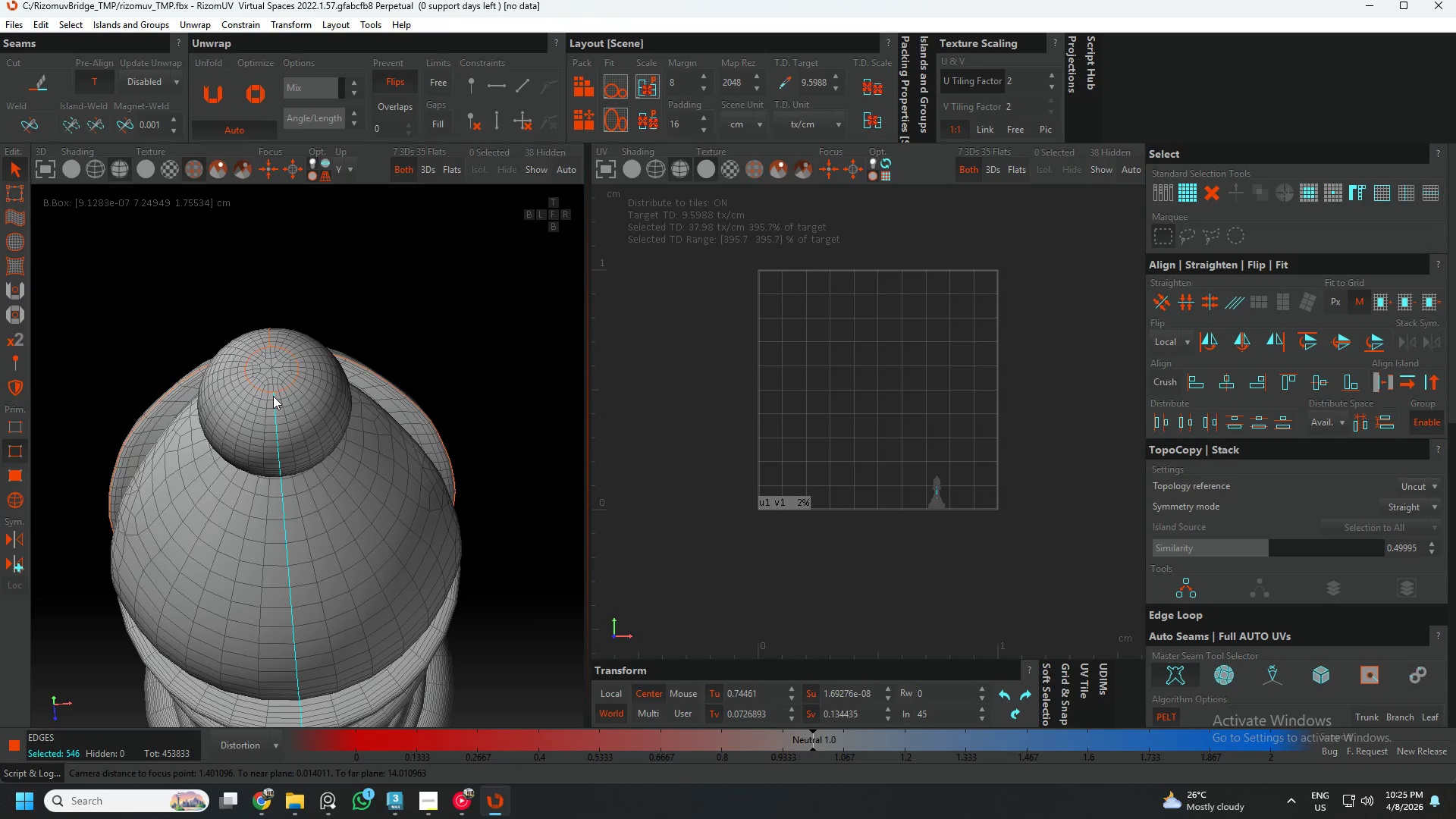 
hold_key(key=AltLeft, duration=0.56)
 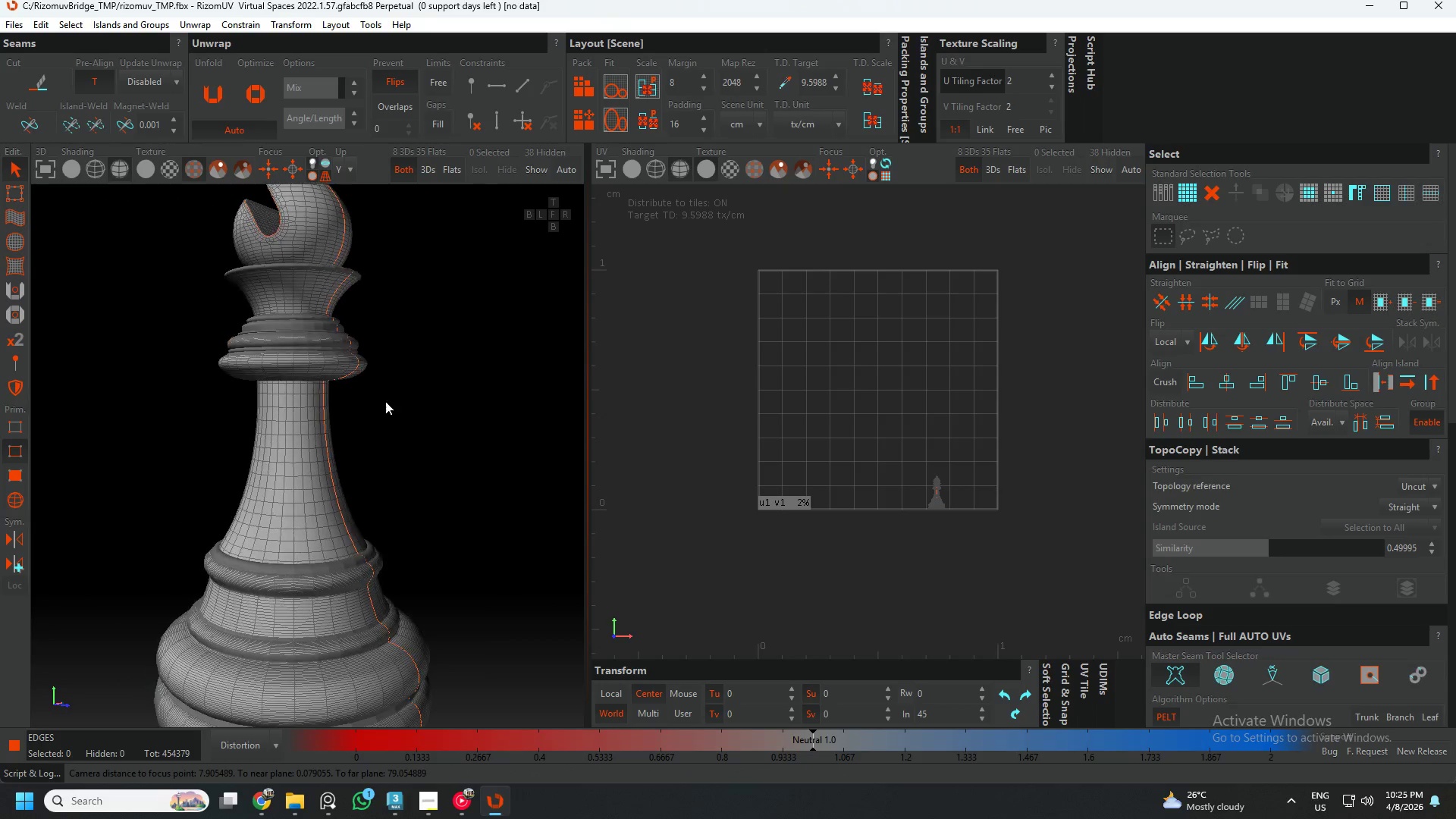 
scroll: coordinate [281, 414], scroll_direction: down, amount: 11.0
 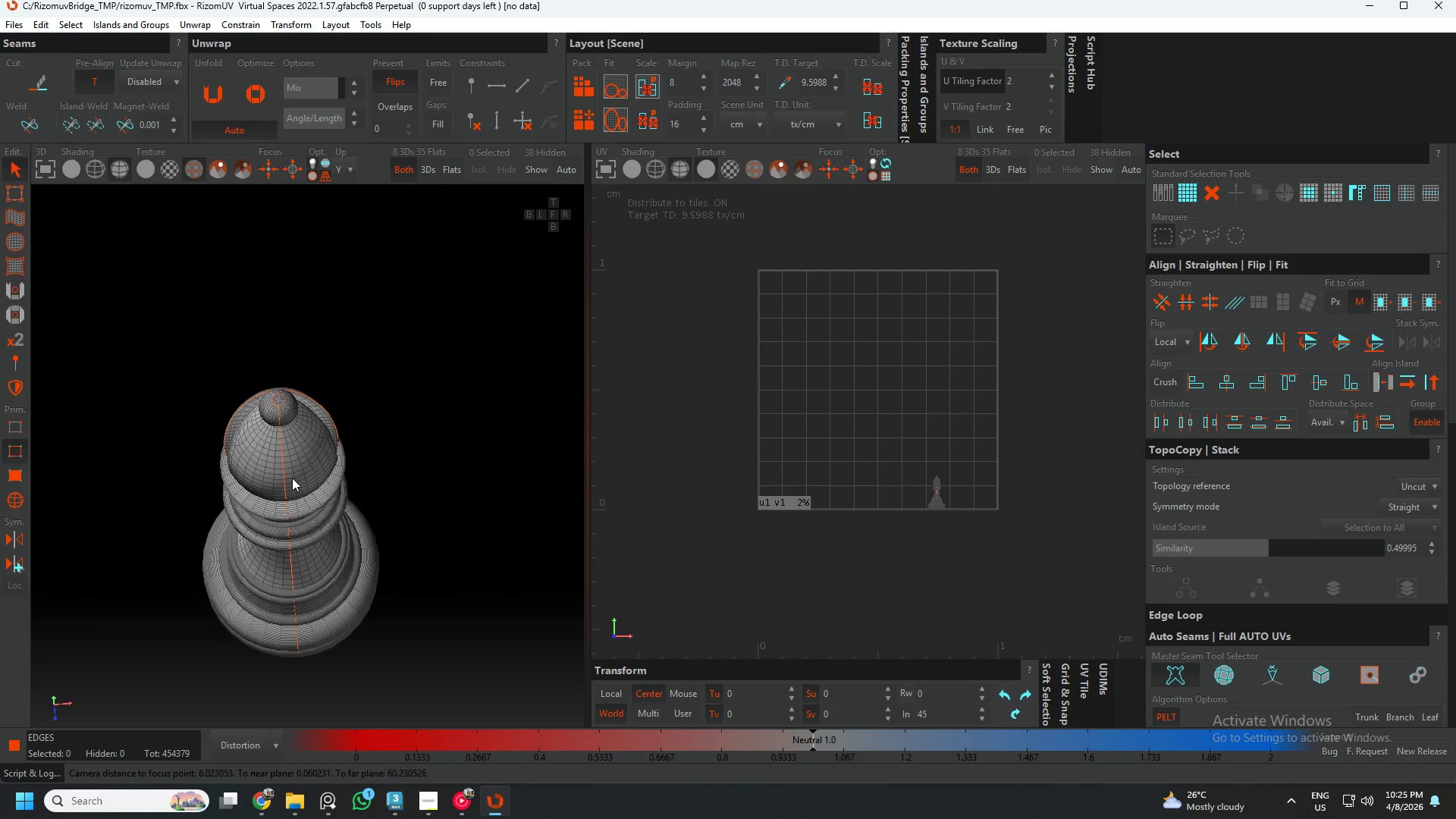 
hold_key(key=AltLeft, duration=1.56)
scroll: coordinate [384, 403], scroll_direction: down, amount: 2.0
 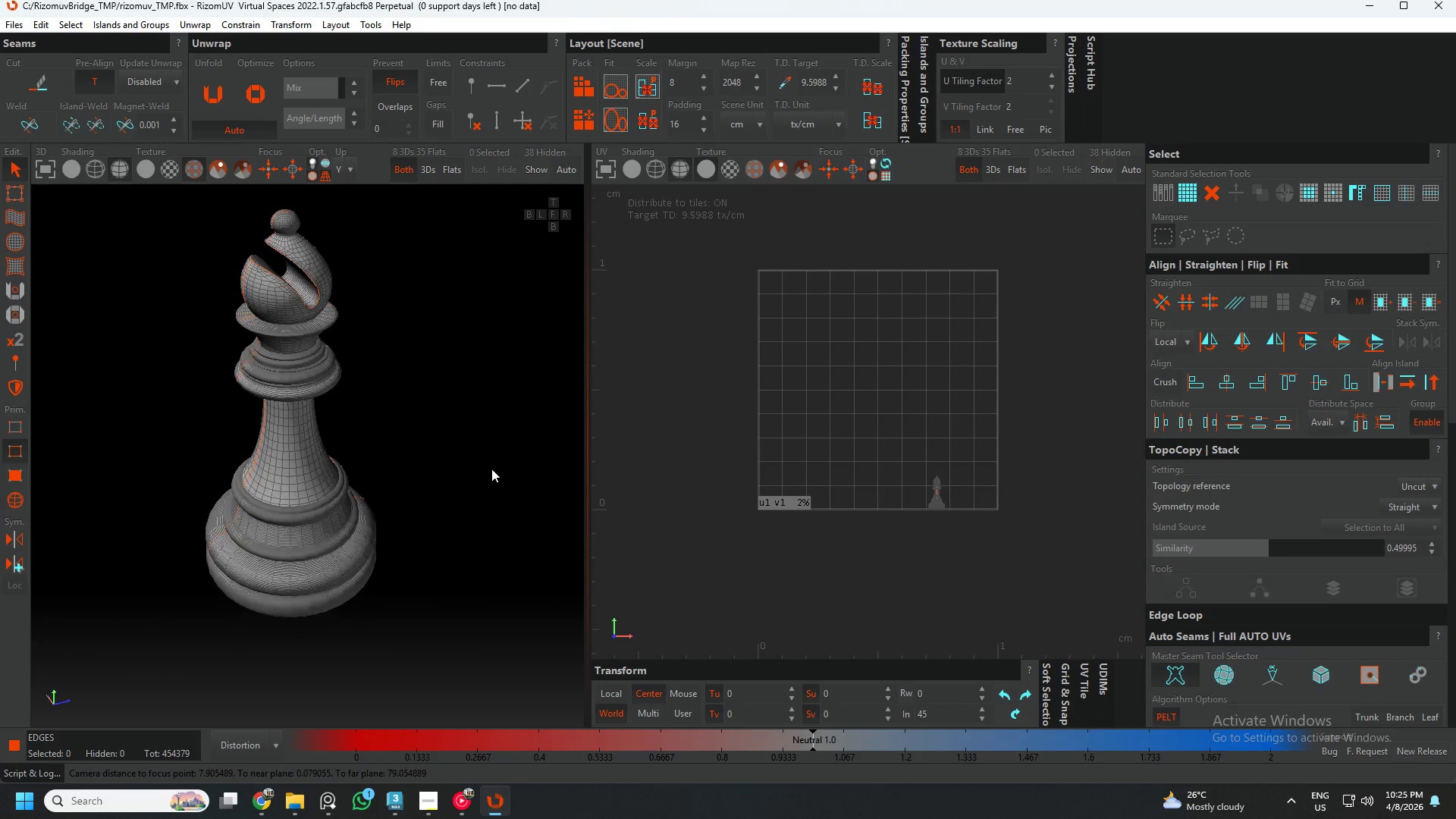 
hold_key(key=AltLeft, duration=0.62)
 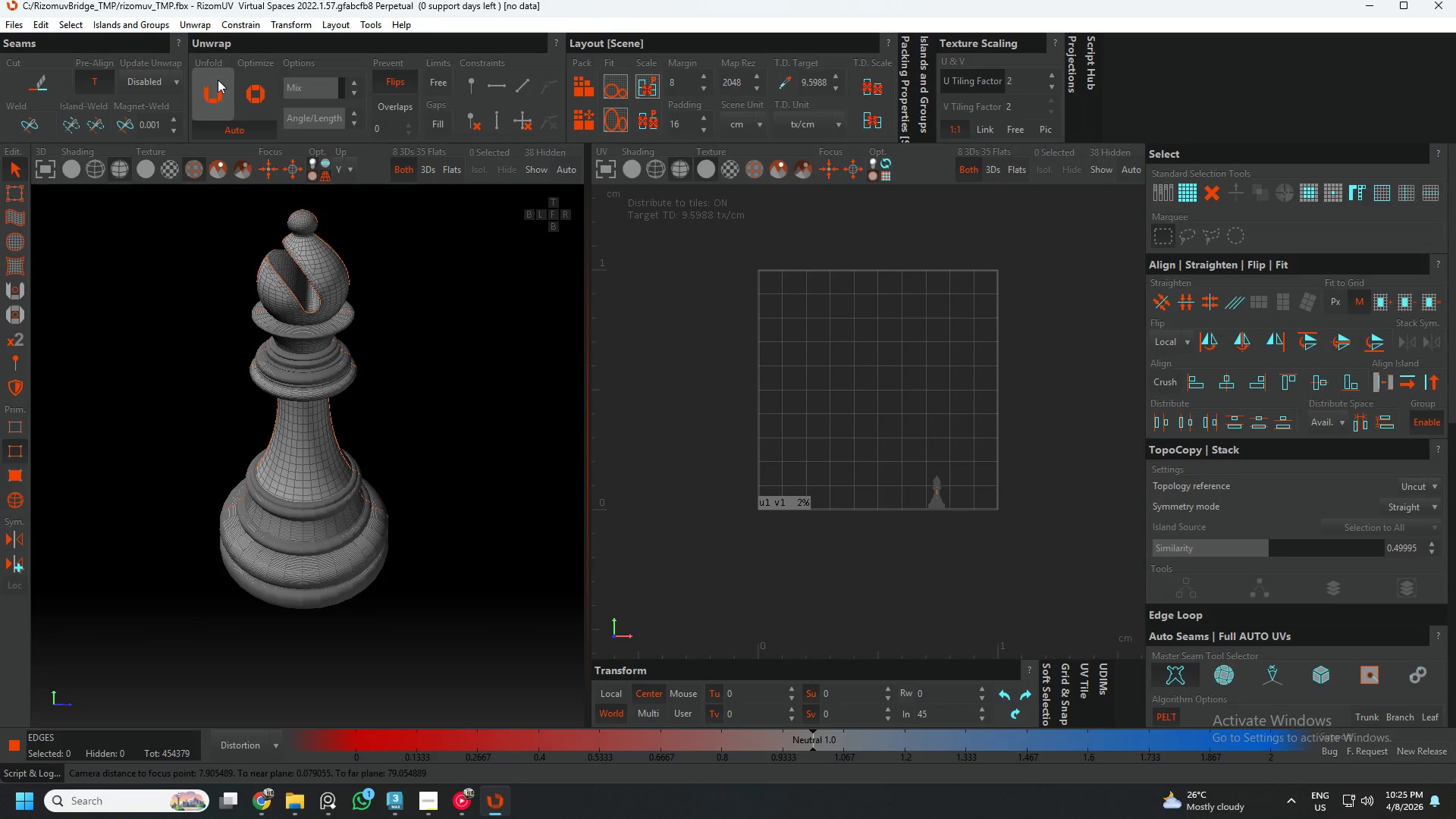 
left_click([216, 84])
 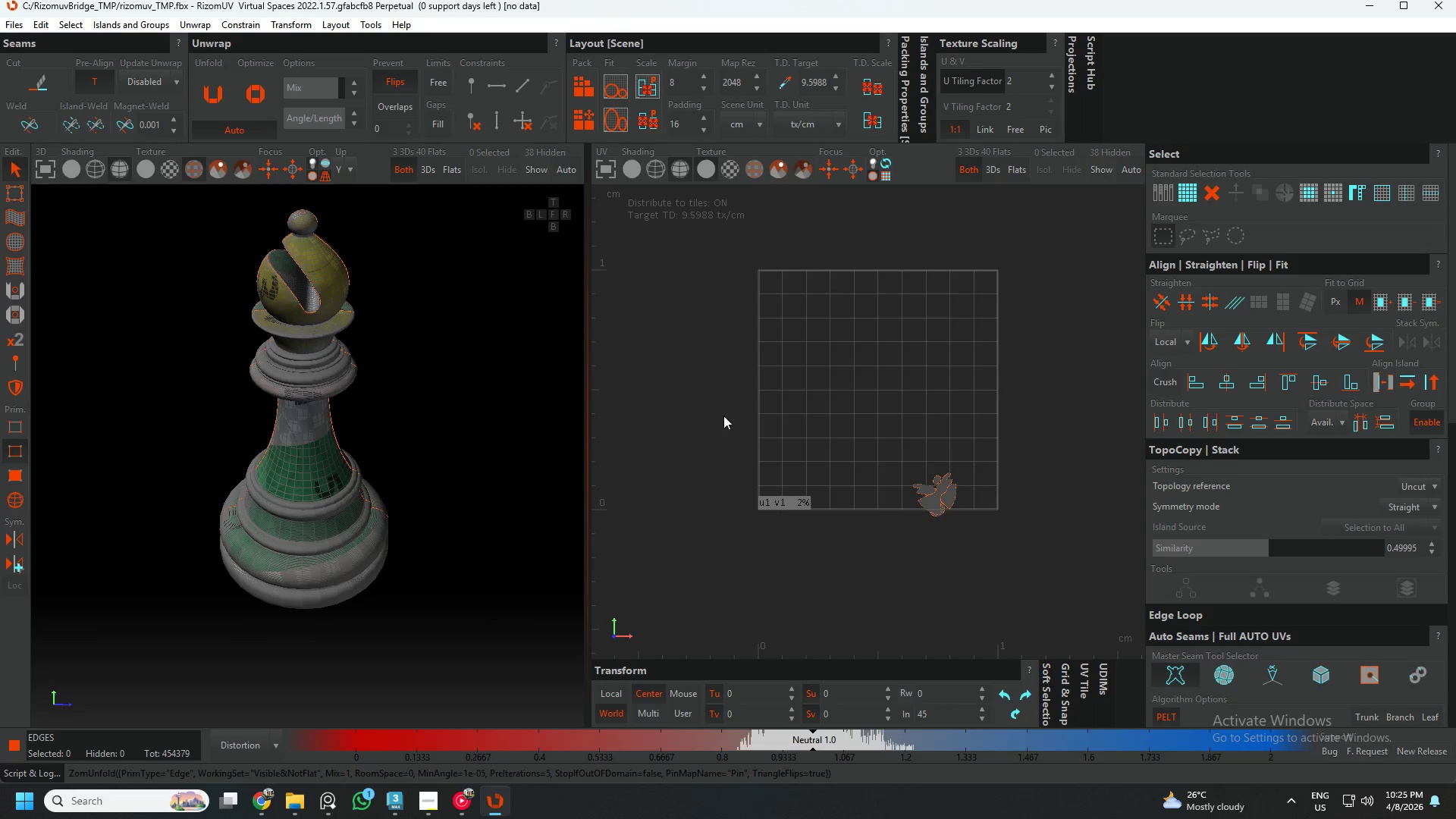 
left_click([584, 95])
 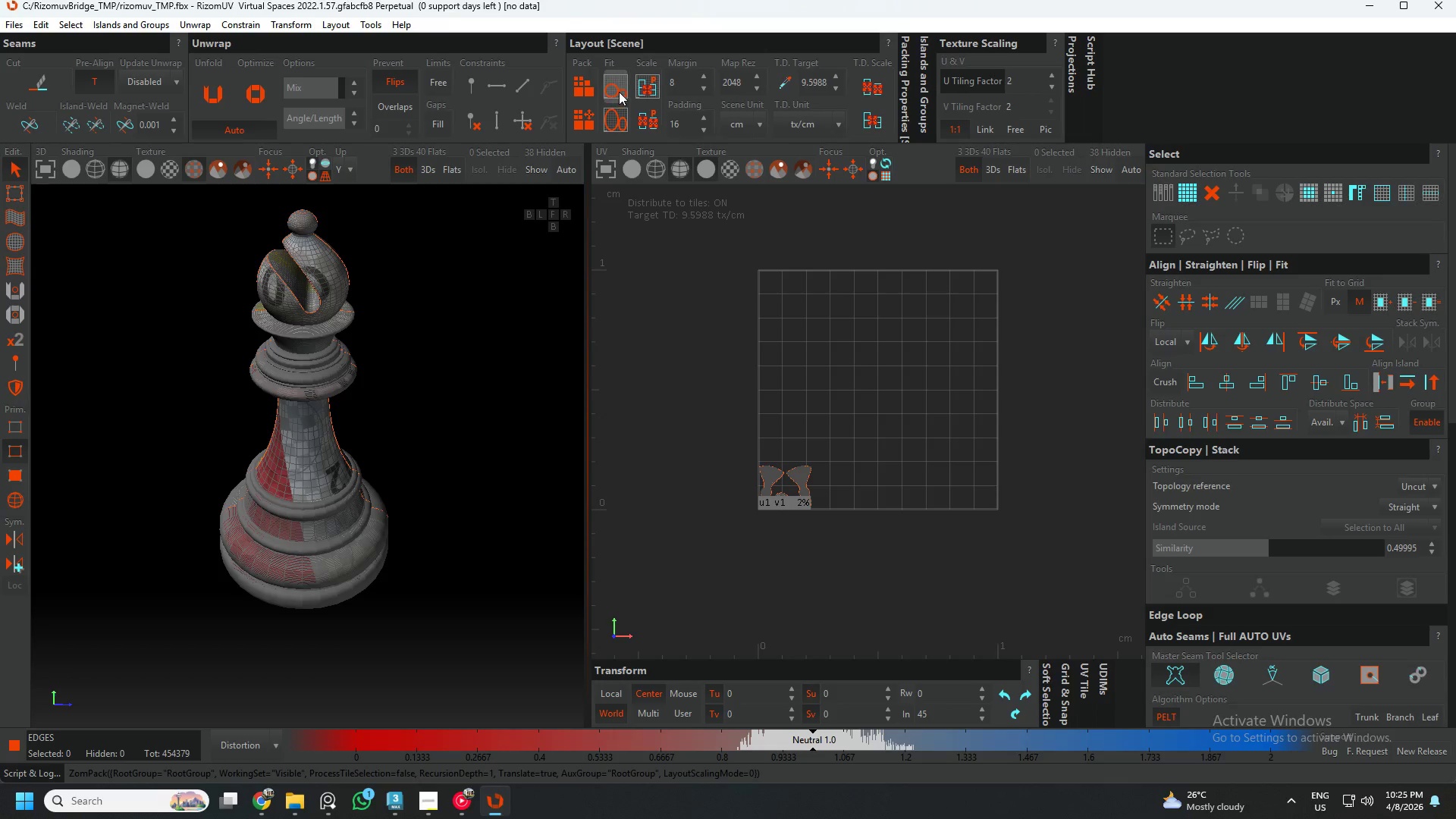 
left_click([620, 92])
 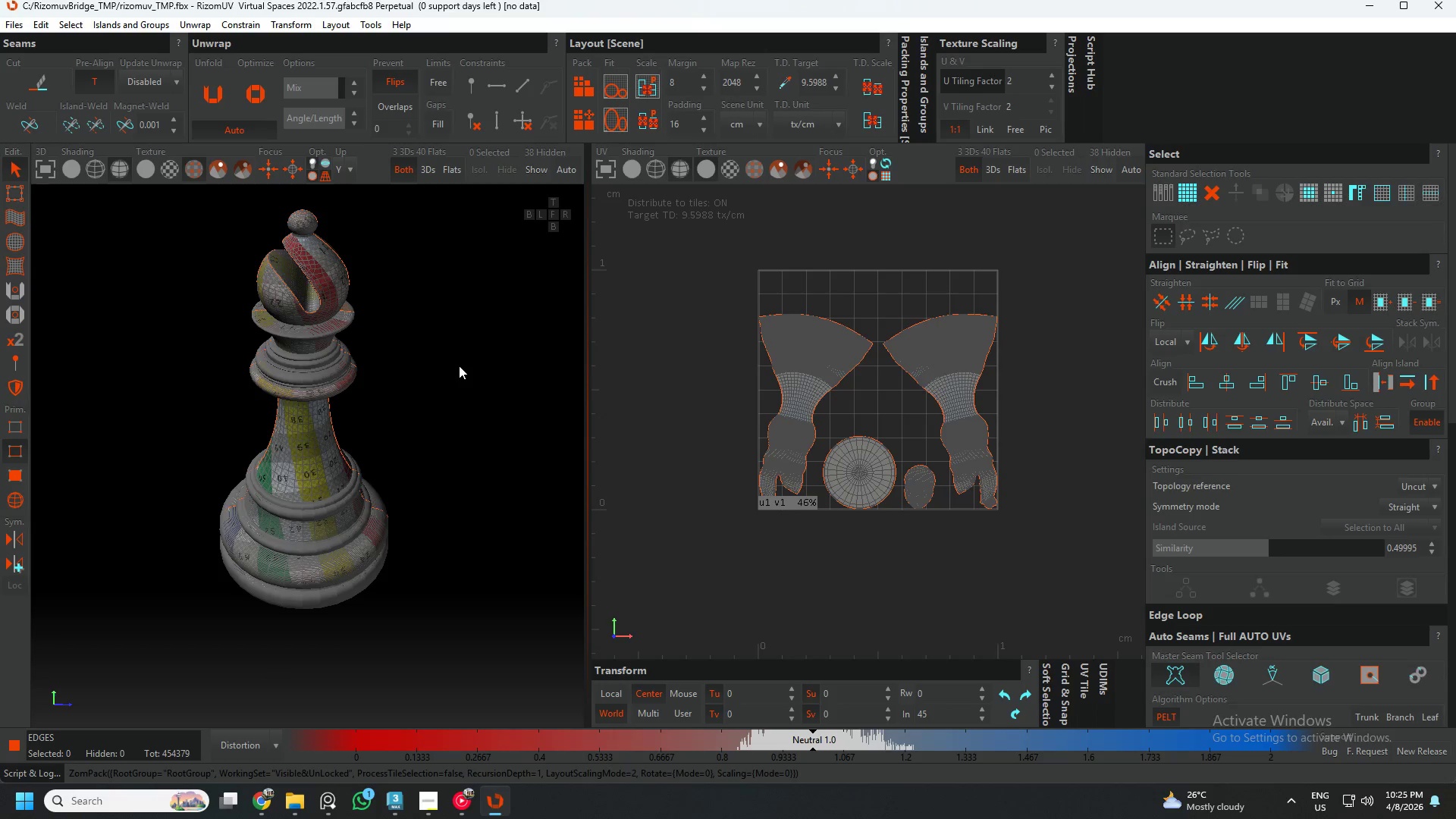 
key(F4)
 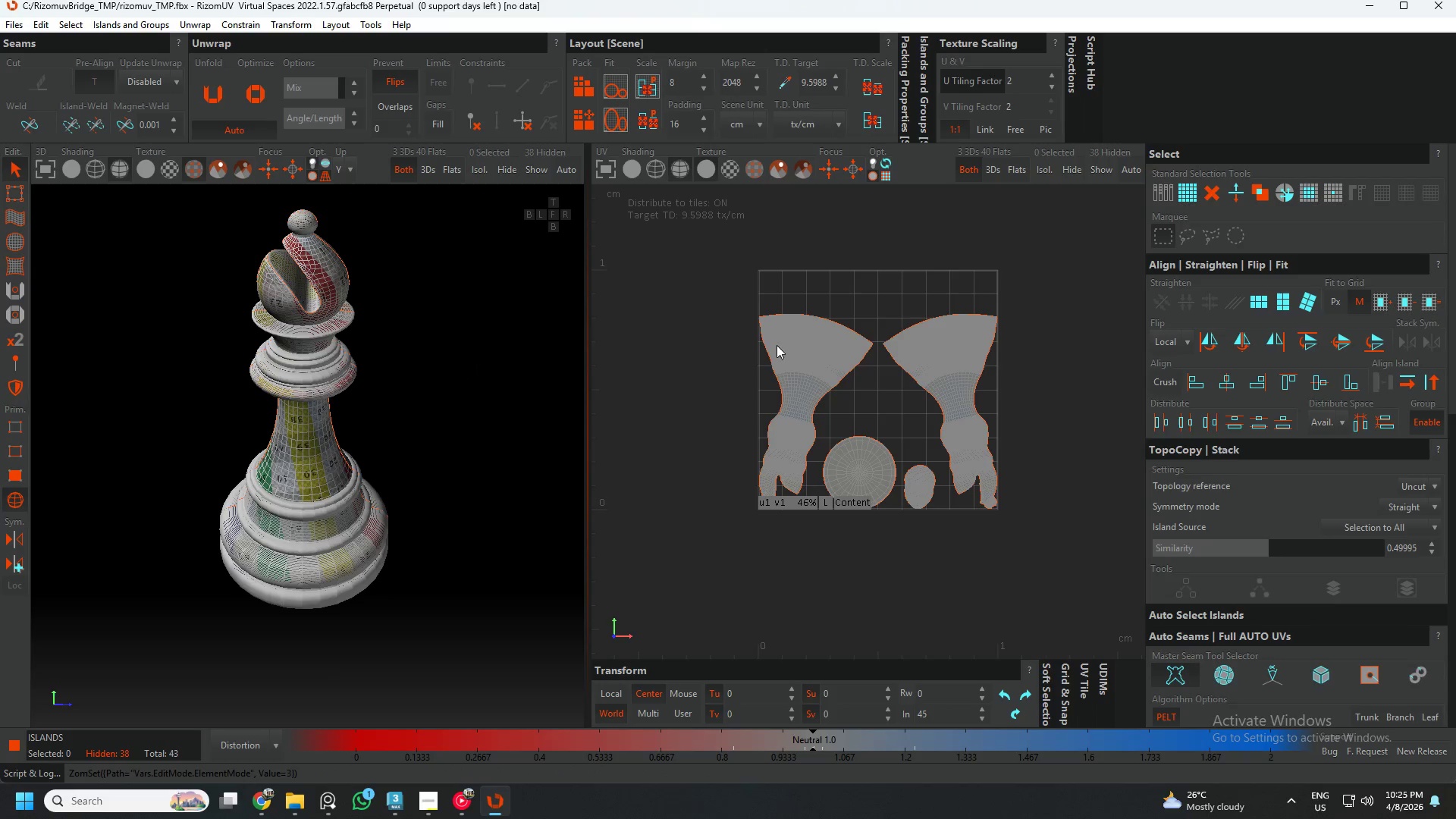 
left_click([783, 350])
 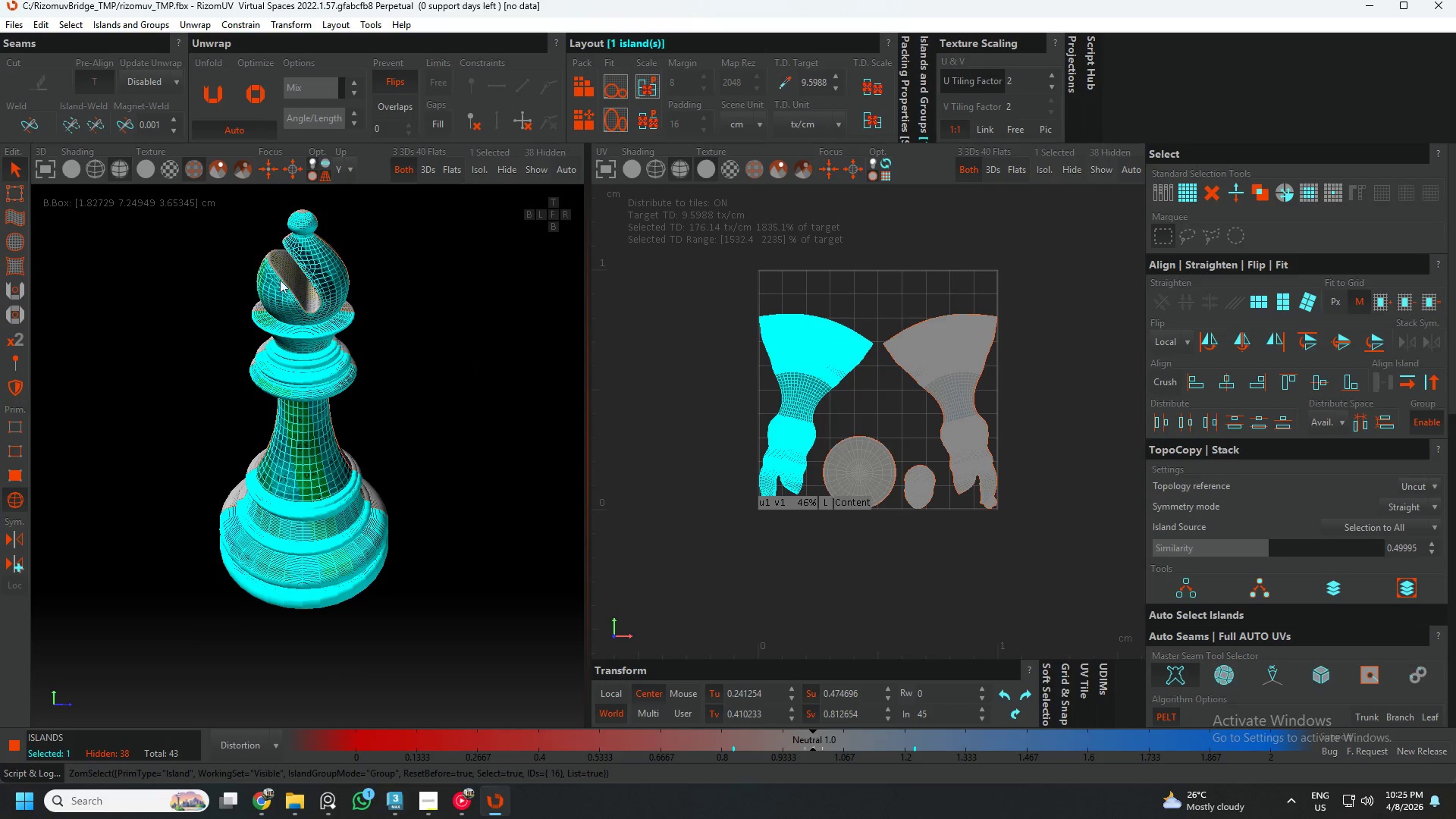 
hold_key(key=AltLeft, duration=0.62)
 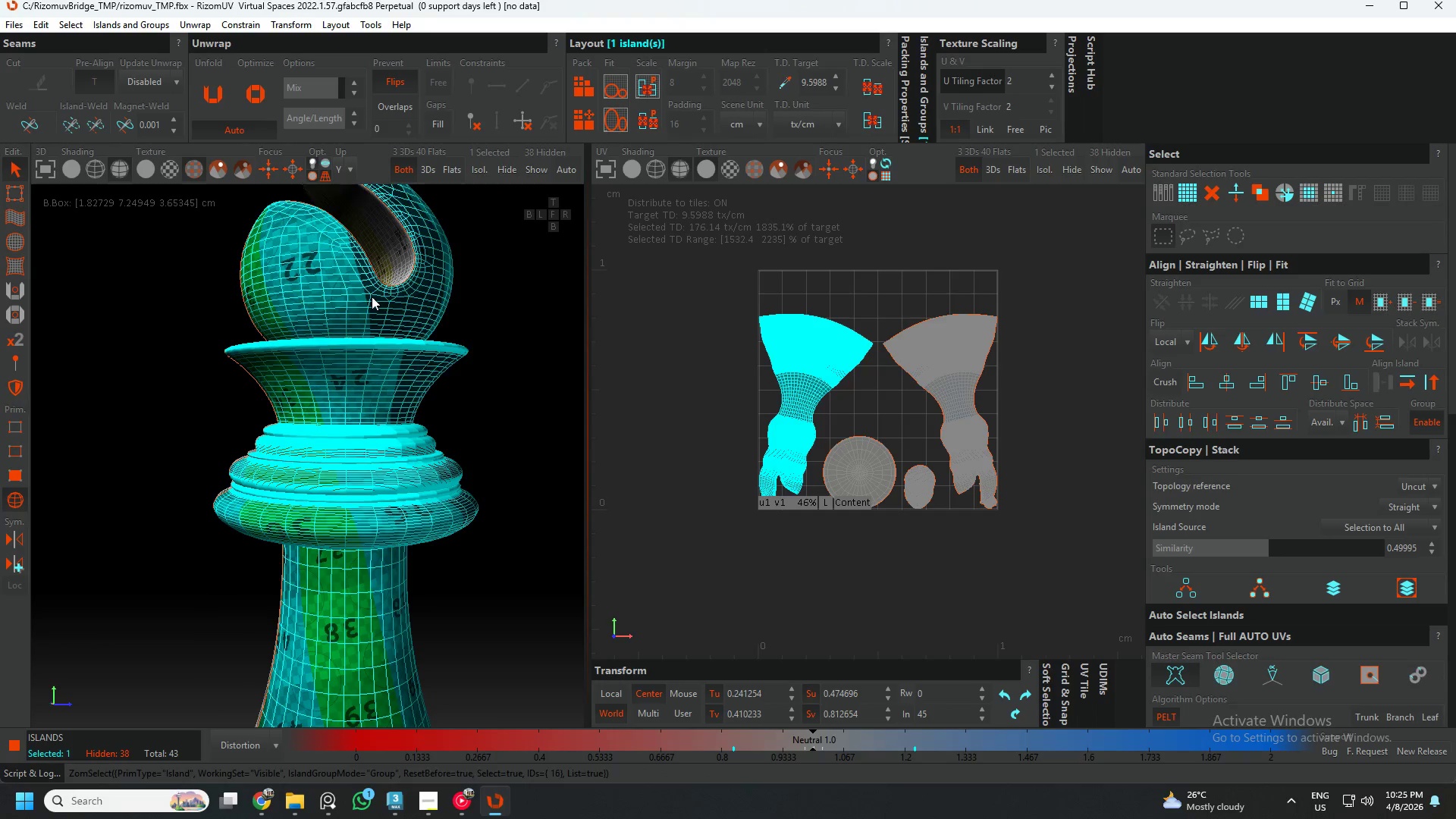 
scroll: coordinate [290, 233], scroll_direction: up, amount: 3.0
 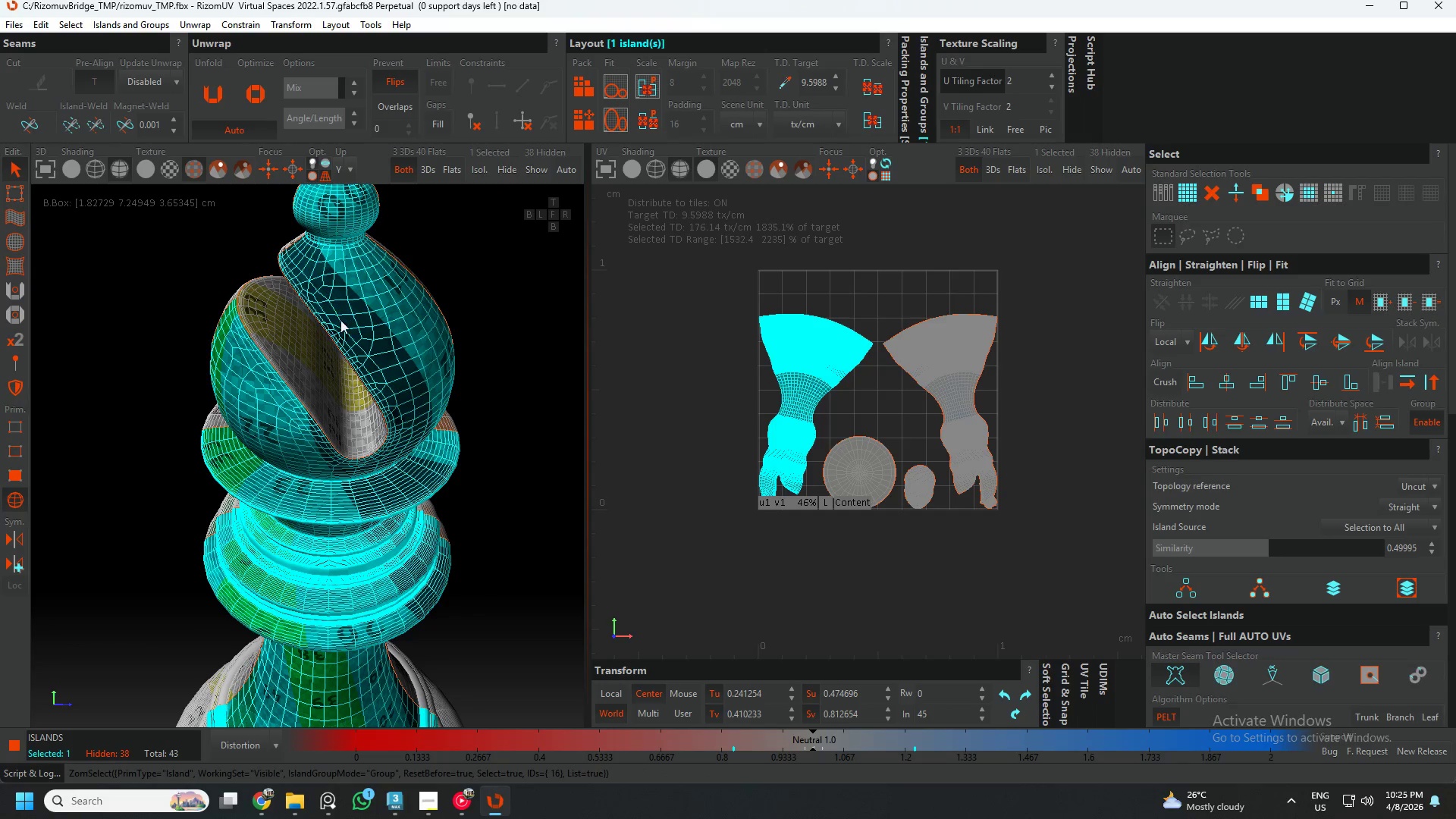 
hold_key(key=AltLeft, duration=0.58)
 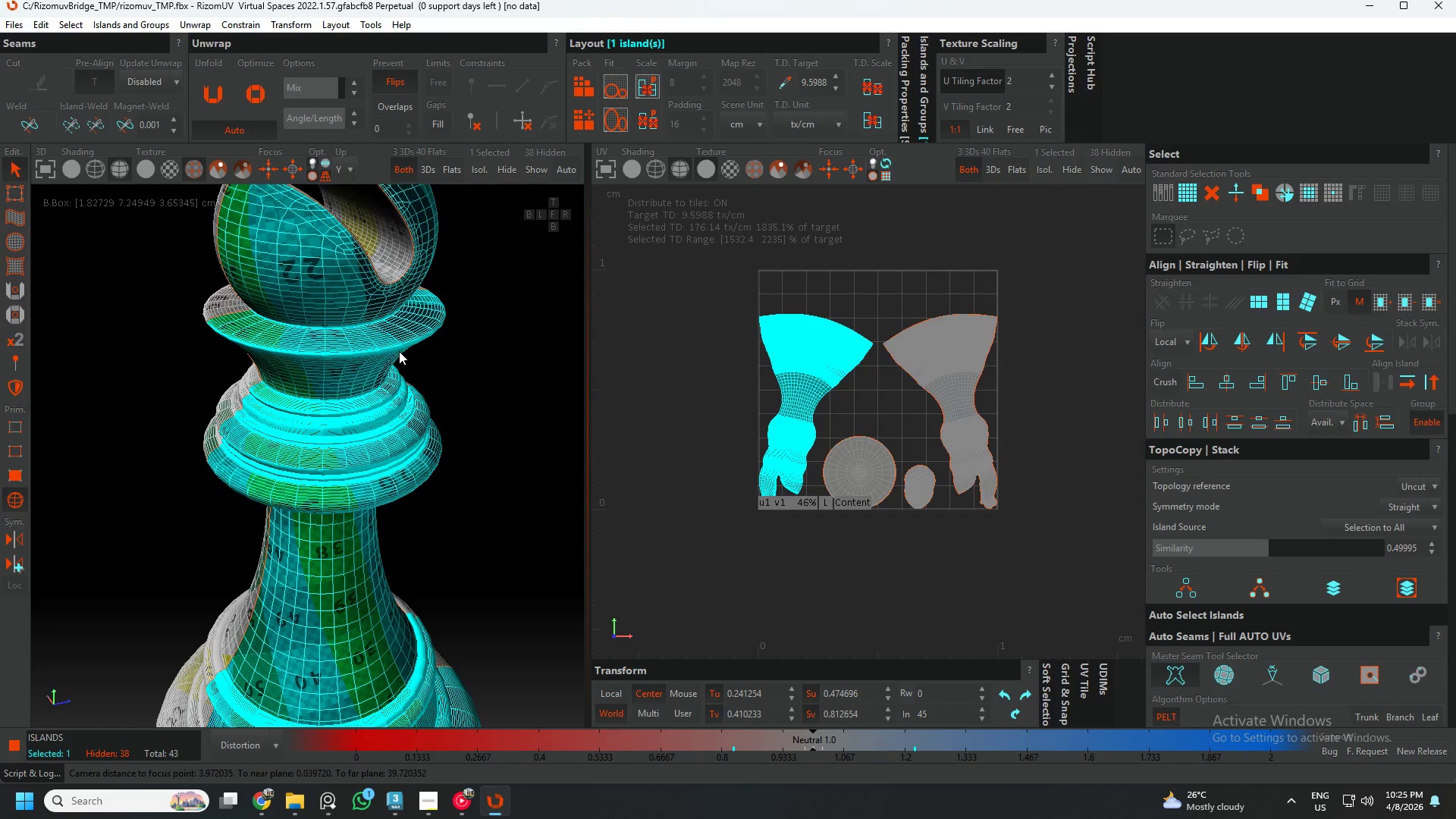 
hold_key(key=AltLeft, duration=2.61)
scroll: coordinate [369, 350], scroll_direction: down, amount: 1.0
 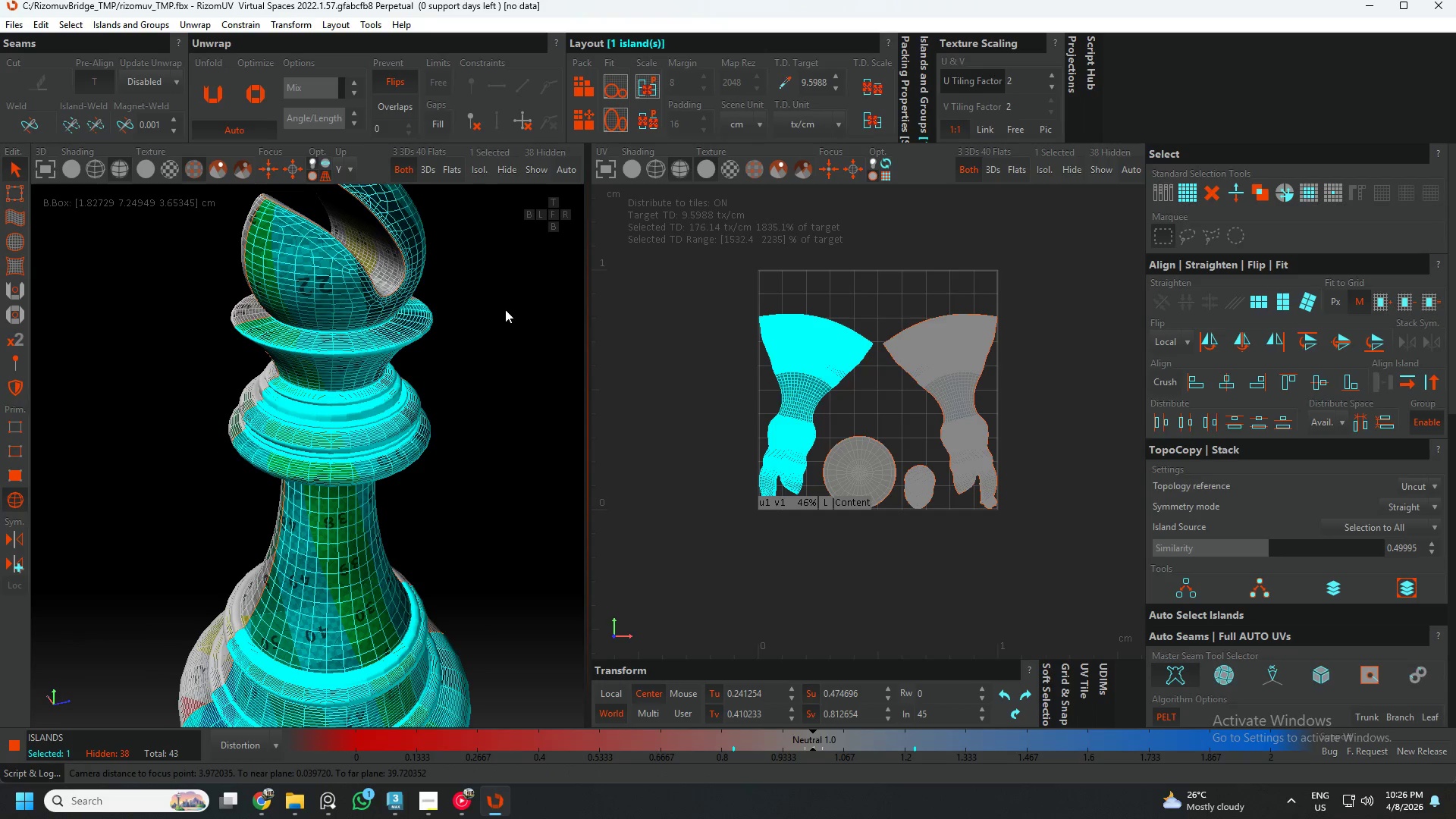 
left_click([505, 309])
 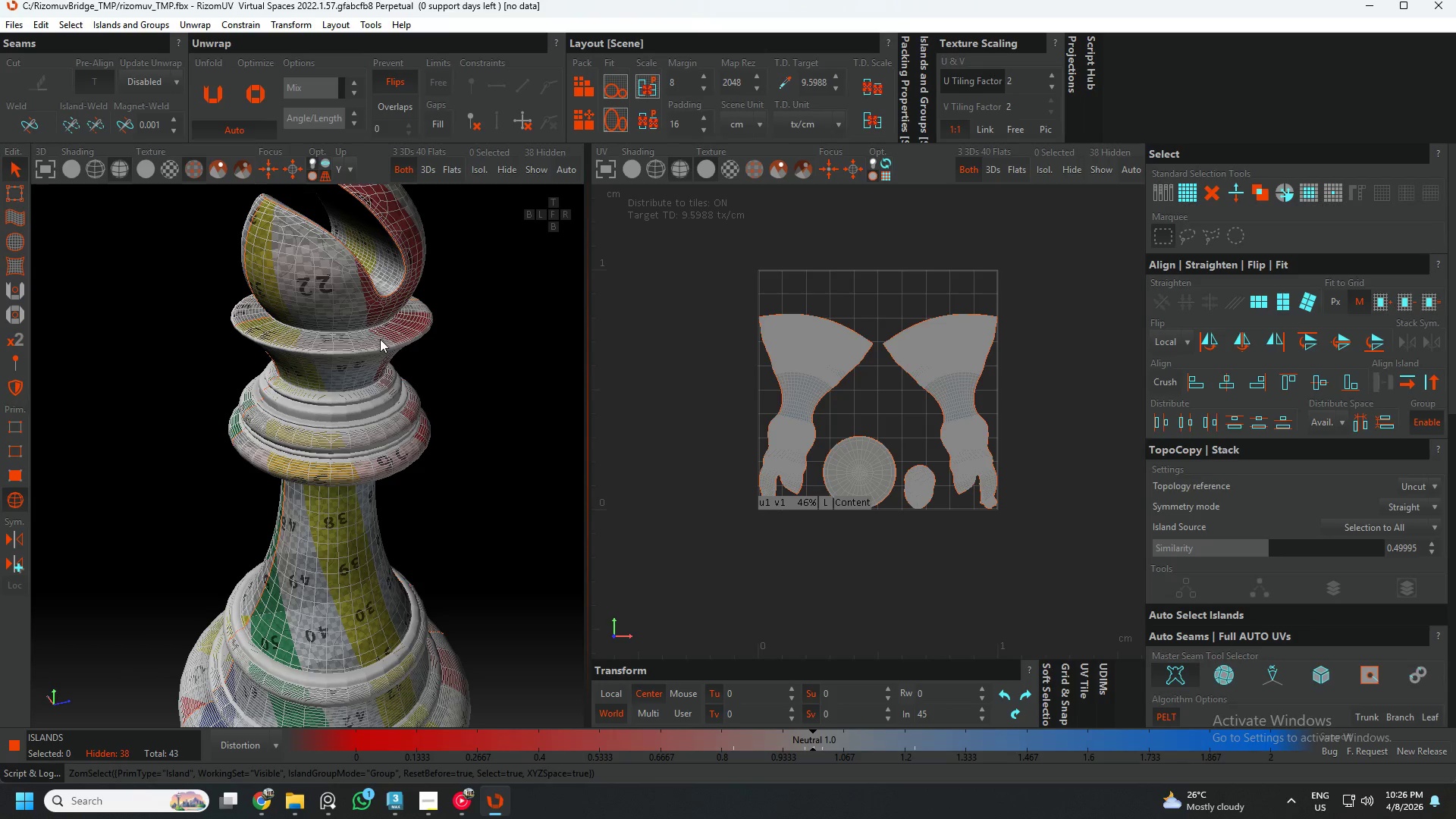 
hold_key(key=AltLeft, duration=1.42)
 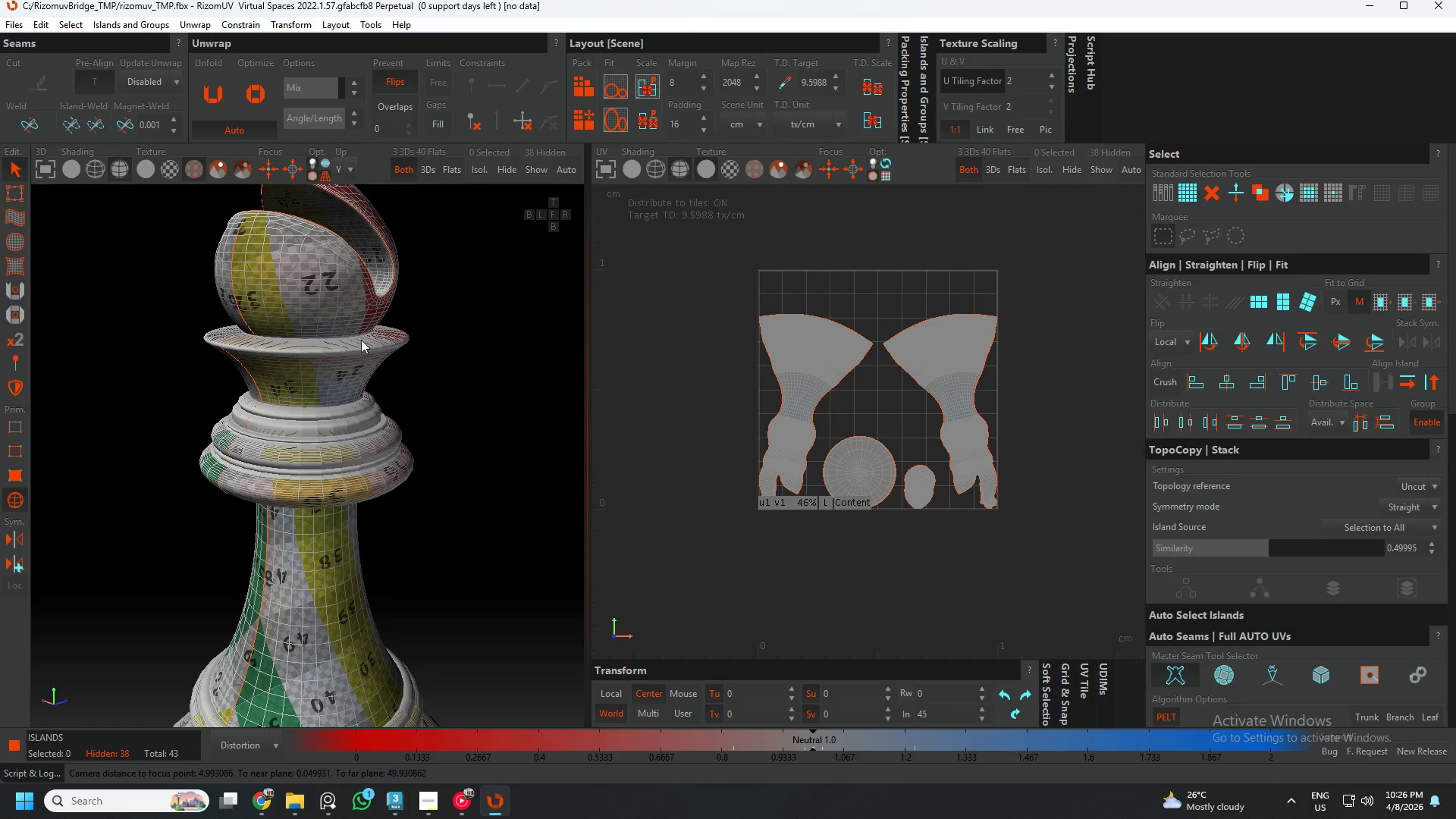 
hold_key(key=AltLeft, duration=0.72)
 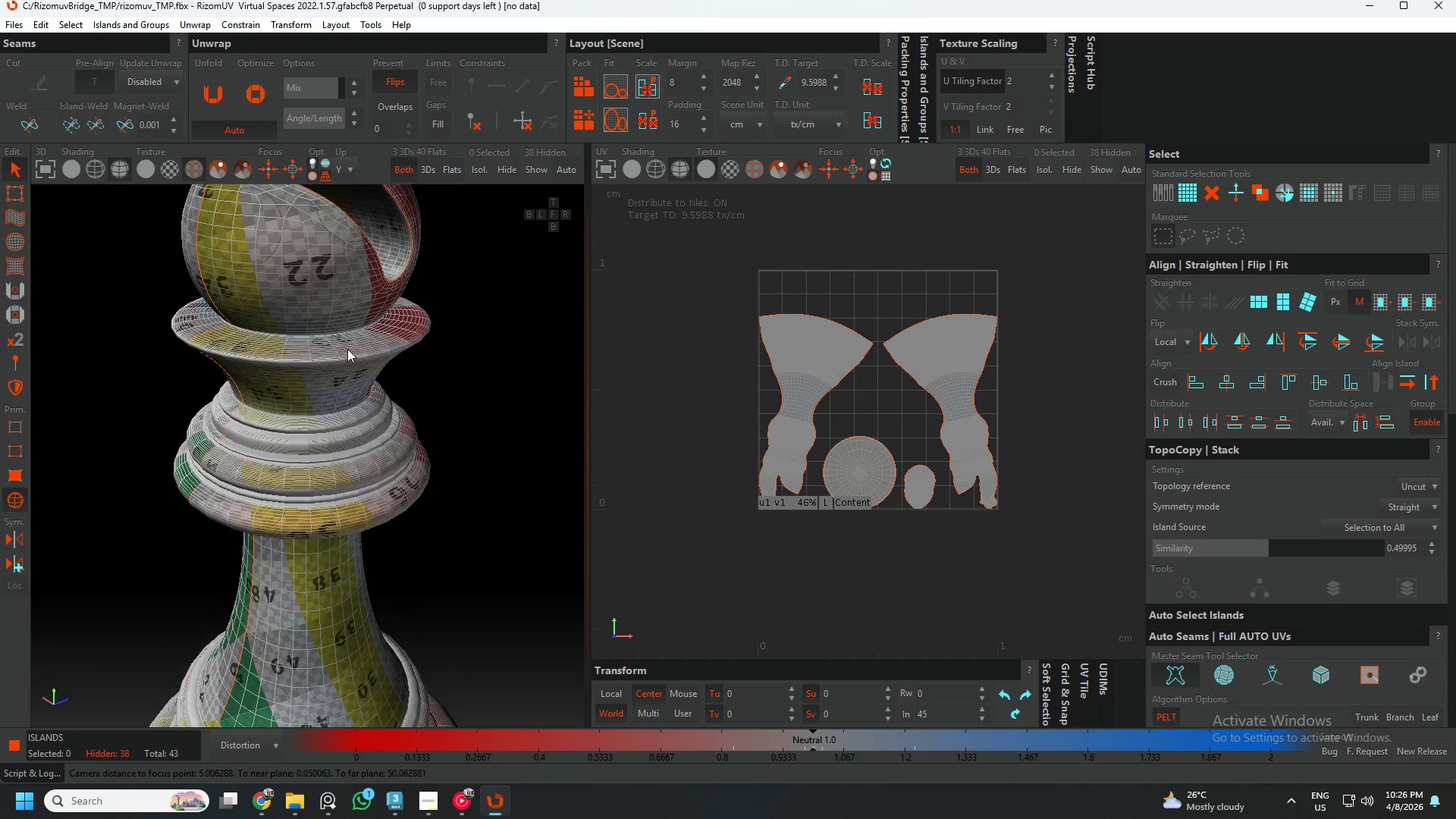 
key(F2)
 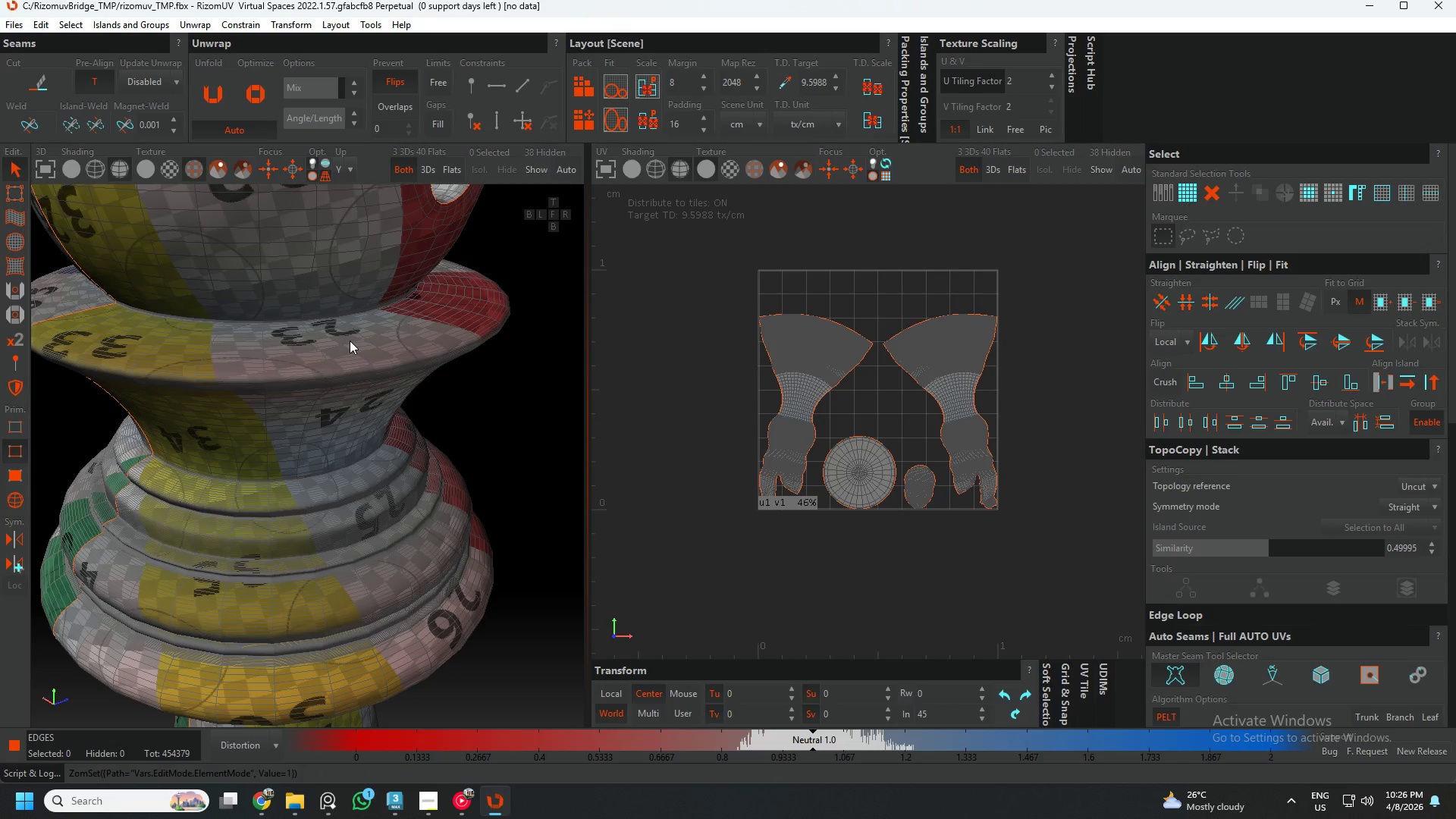 
scroll: coordinate [346, 347], scroll_direction: up, amount: 4.0
 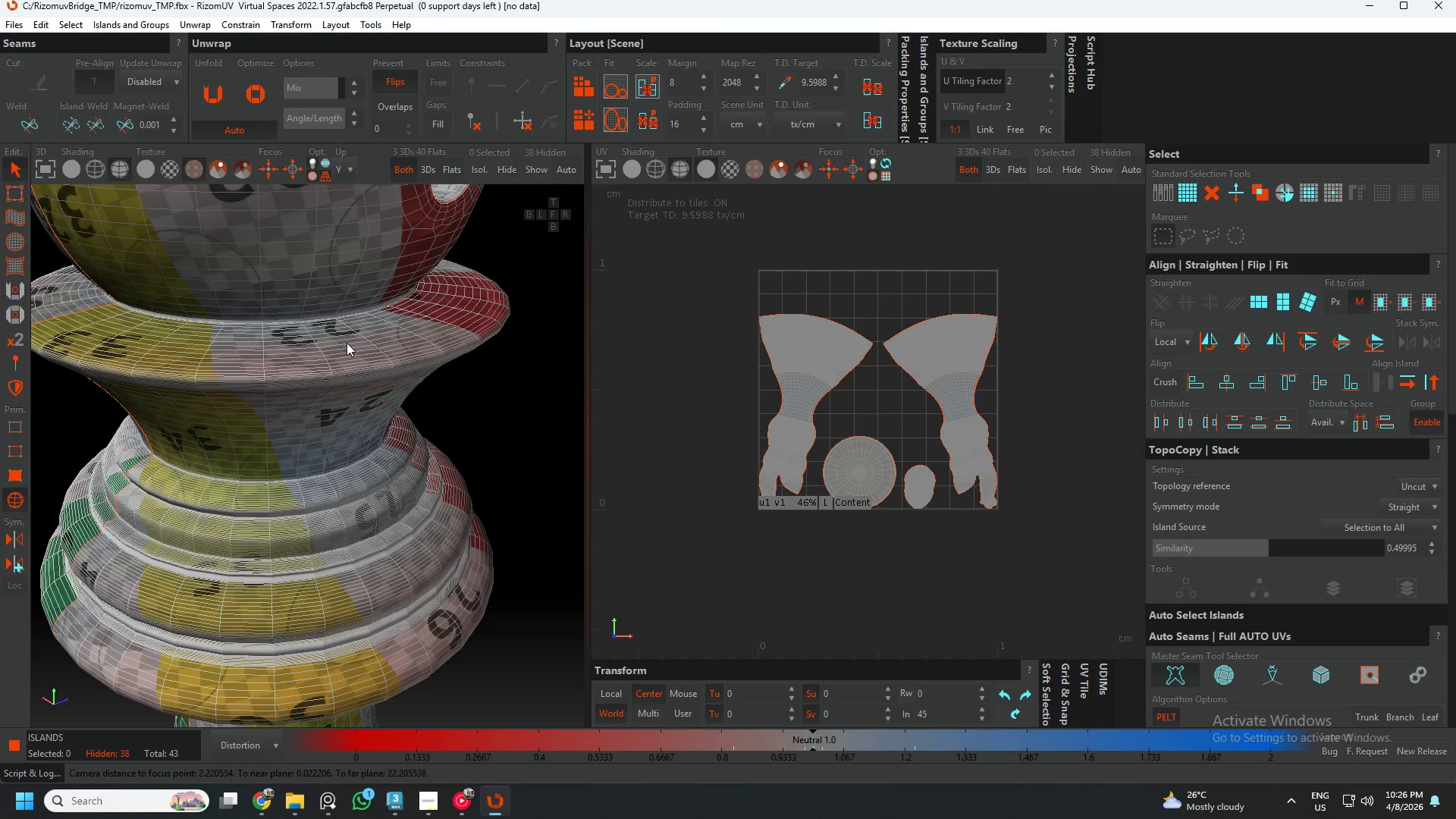 
hold_key(key=AltLeft, duration=0.36)
 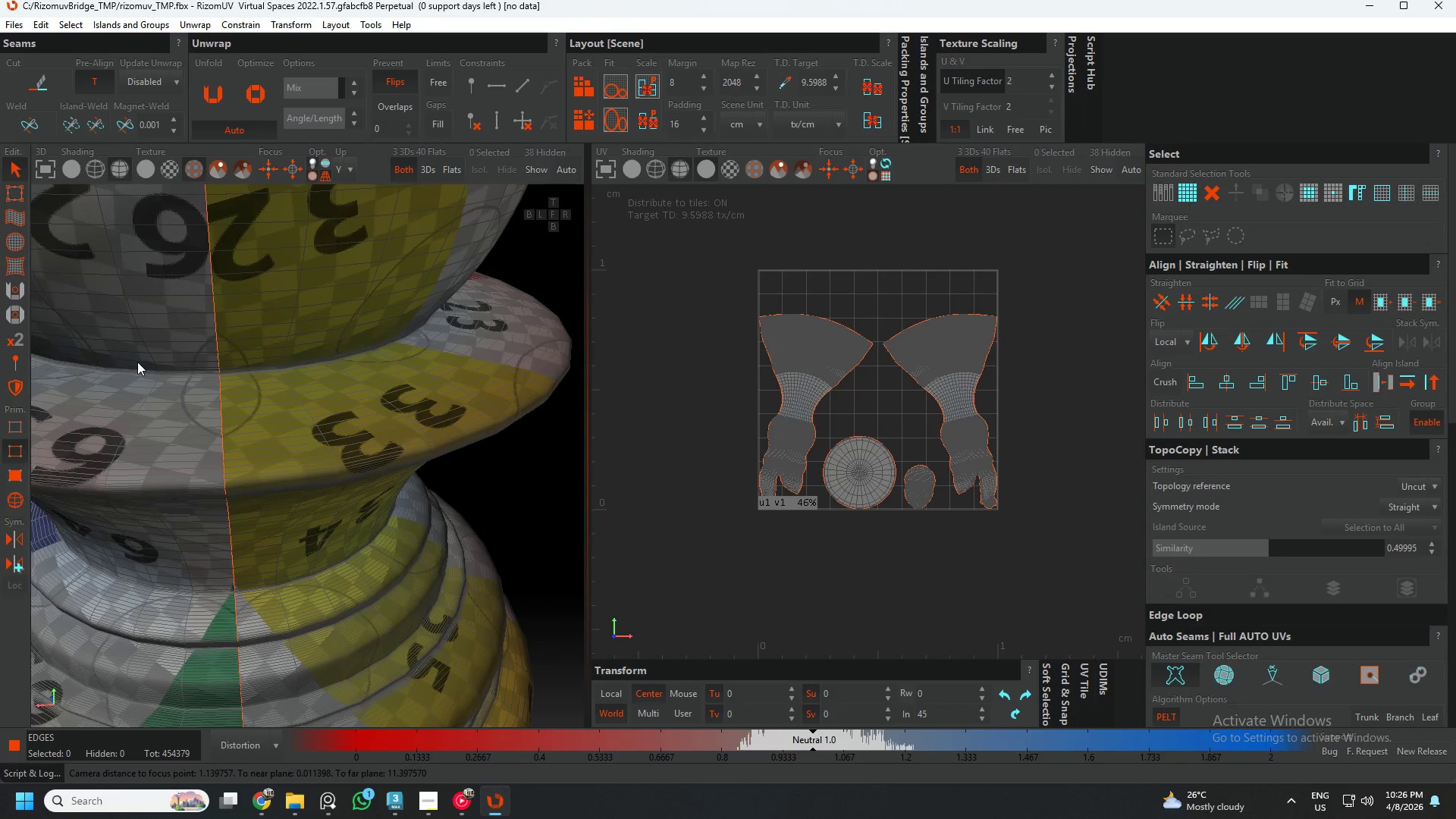 
scroll: coordinate [271, 332], scroll_direction: up, amount: 12.0
 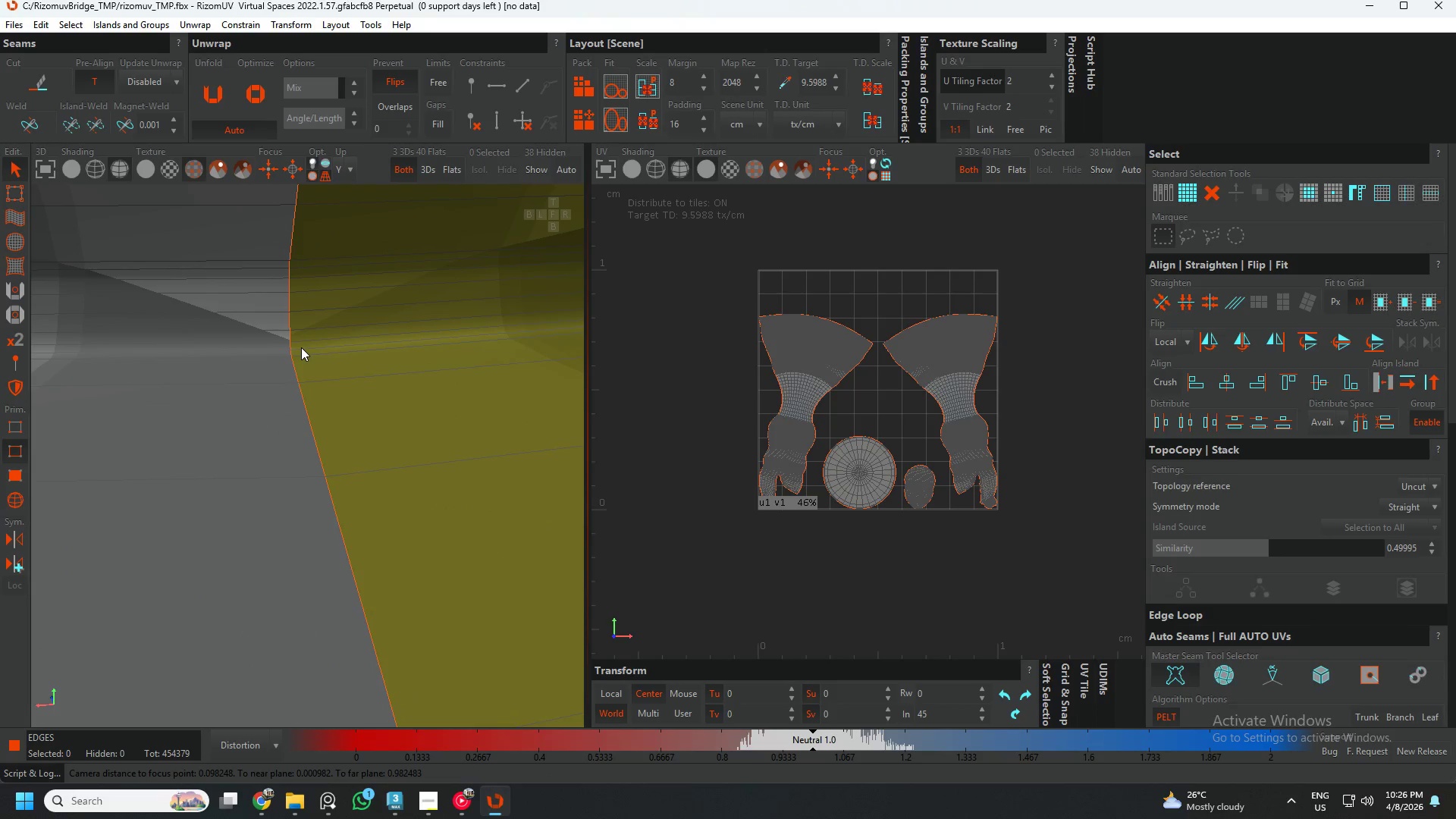 
double_click([301, 347])
 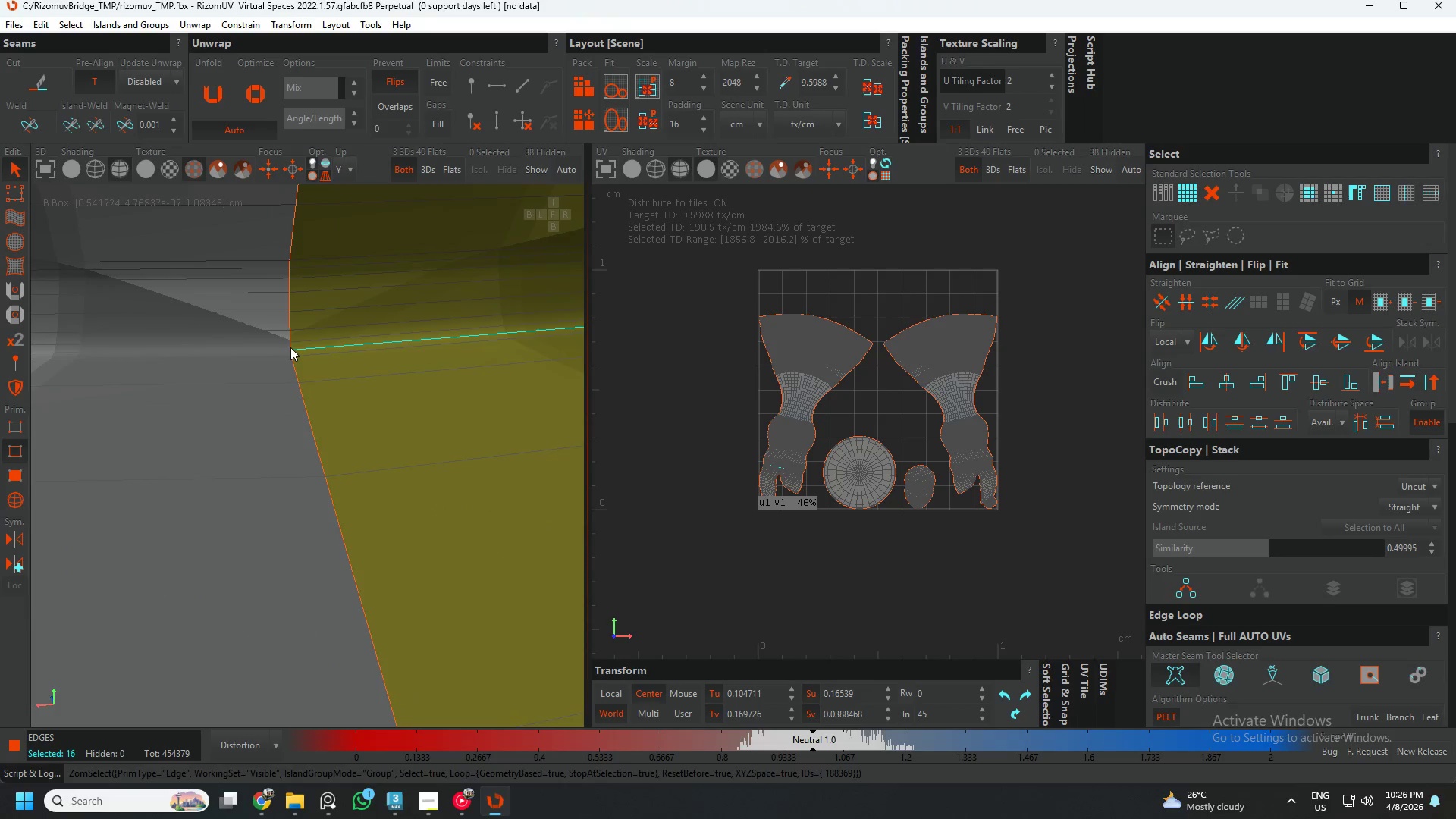 
hold_key(key=ControlLeft, duration=0.53)
double_click([281, 349])
 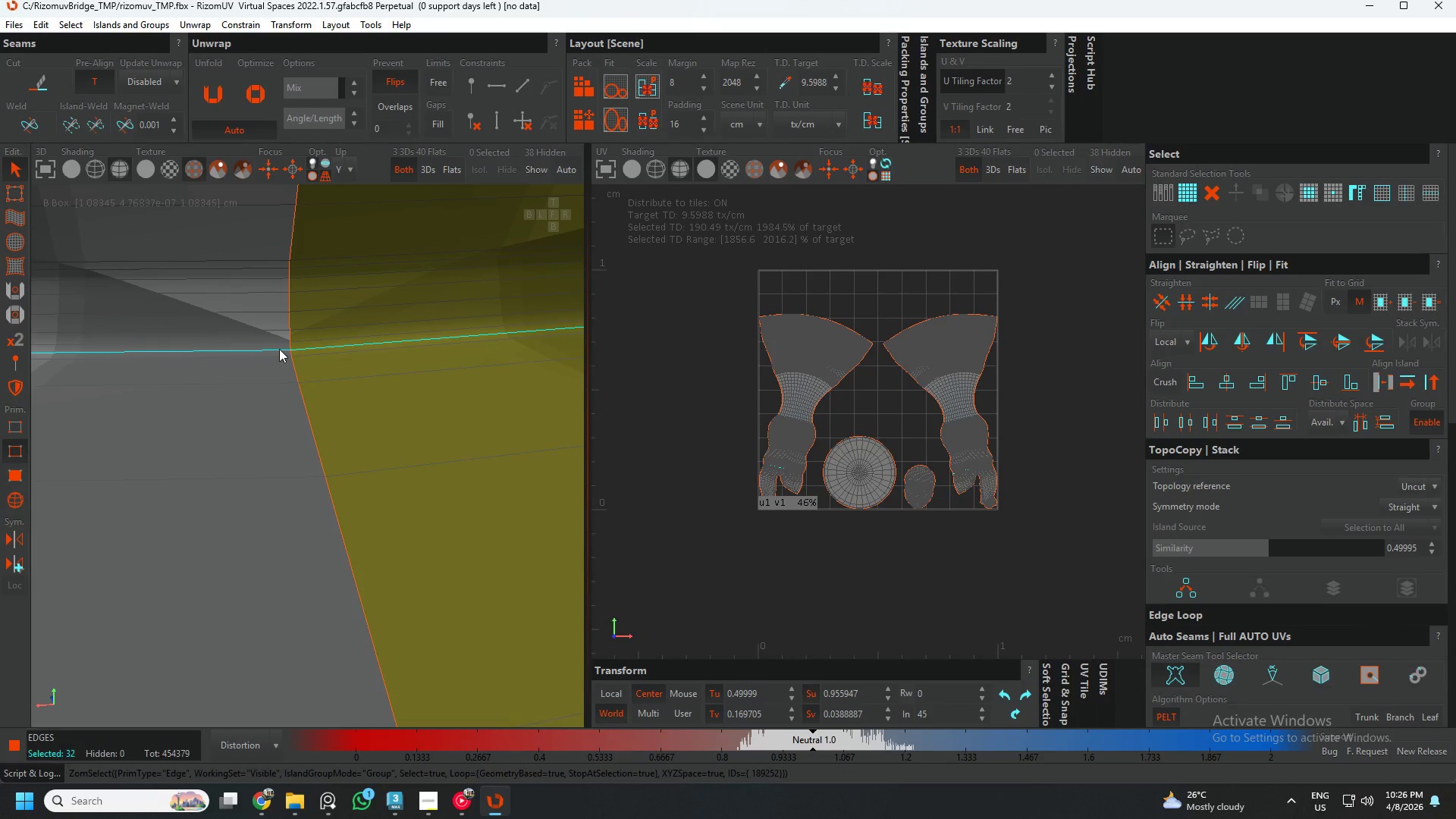 
key(C)
 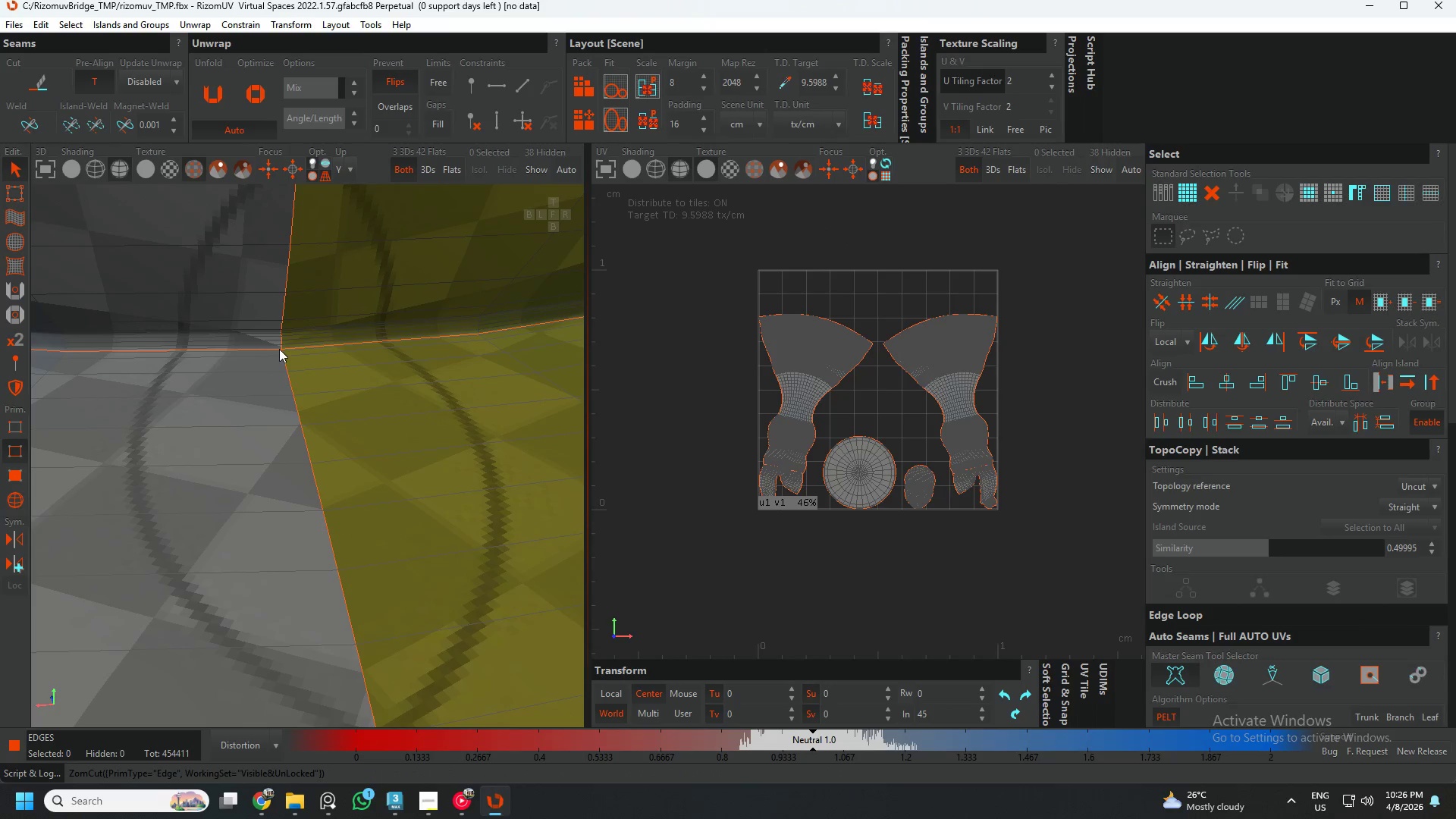 
scroll: coordinate [279, 349], scroll_direction: down, amount: 7.0
 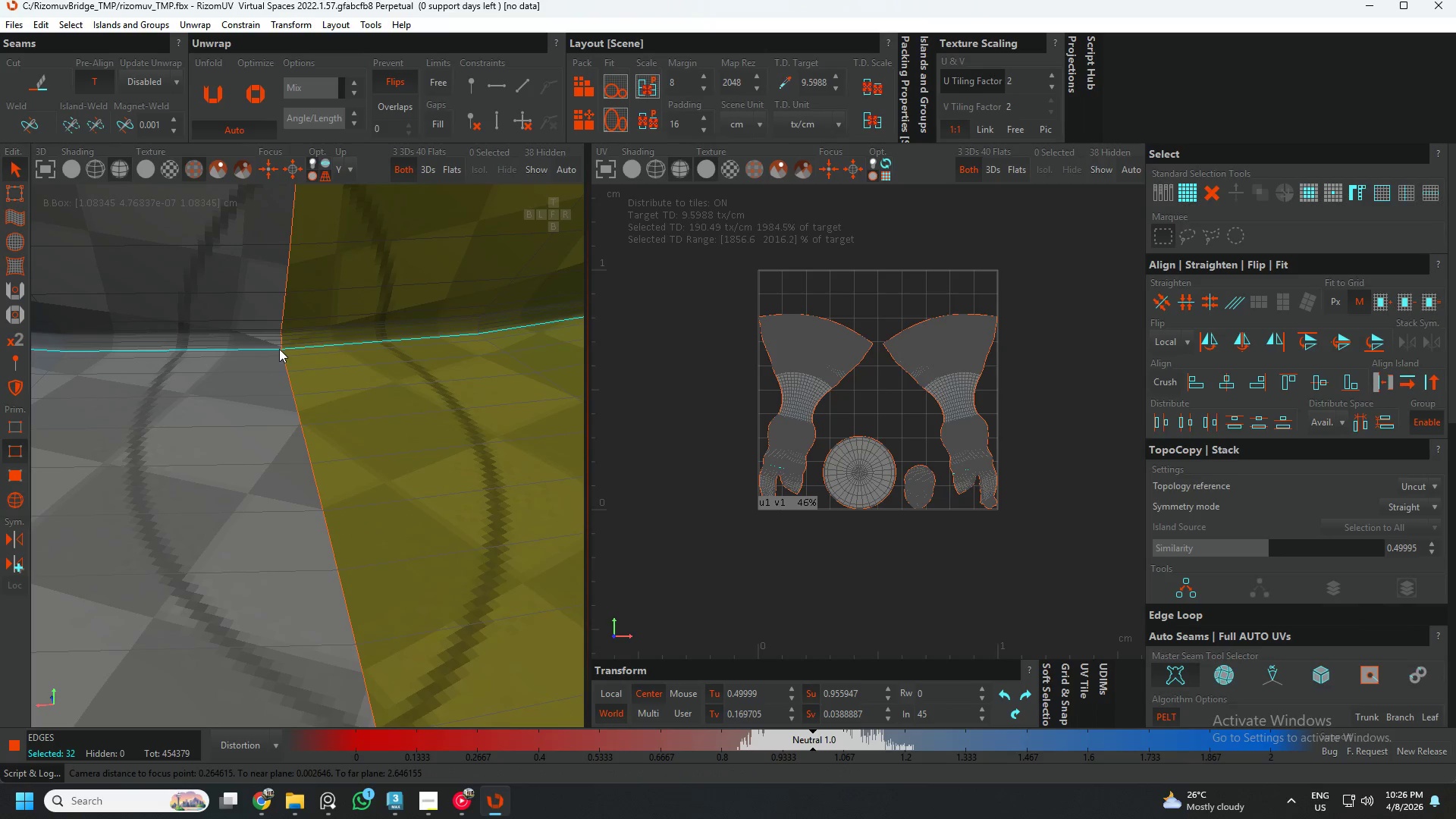 
hold_key(key=AltLeft, duration=0.33)
 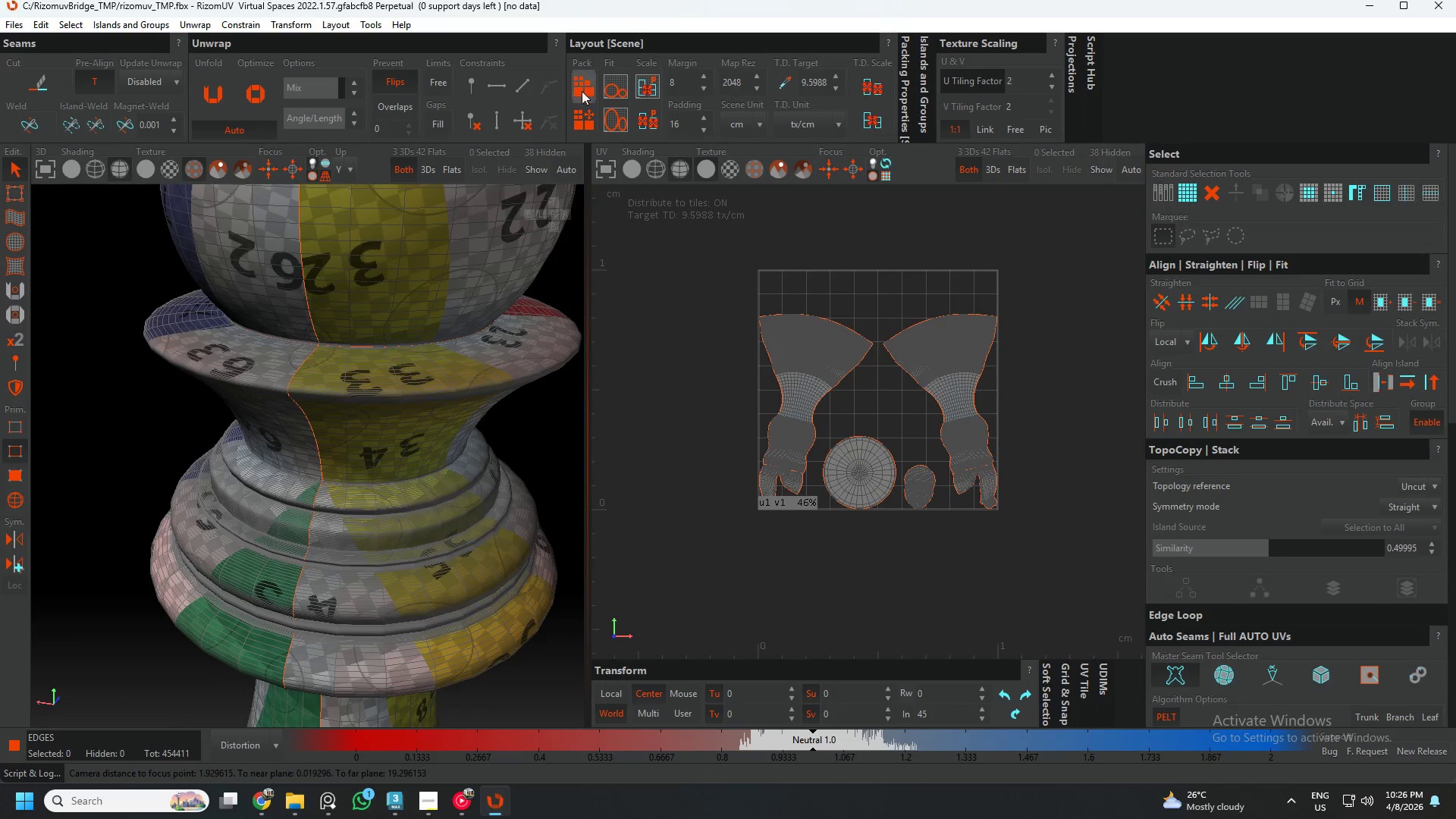 
scroll: coordinate [285, 353], scroll_direction: down, amount: 9.0
 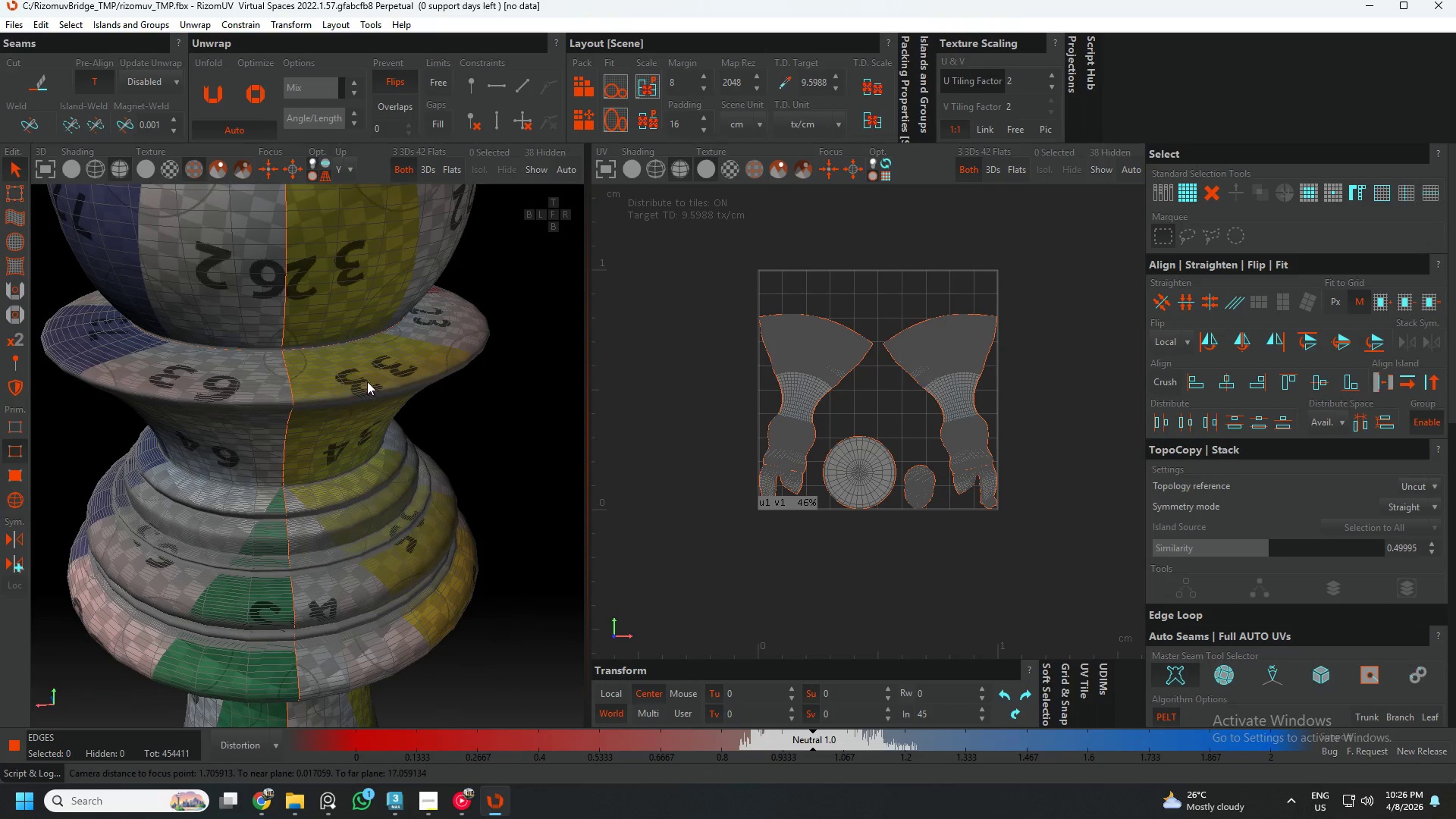 
left_click([582, 90])
 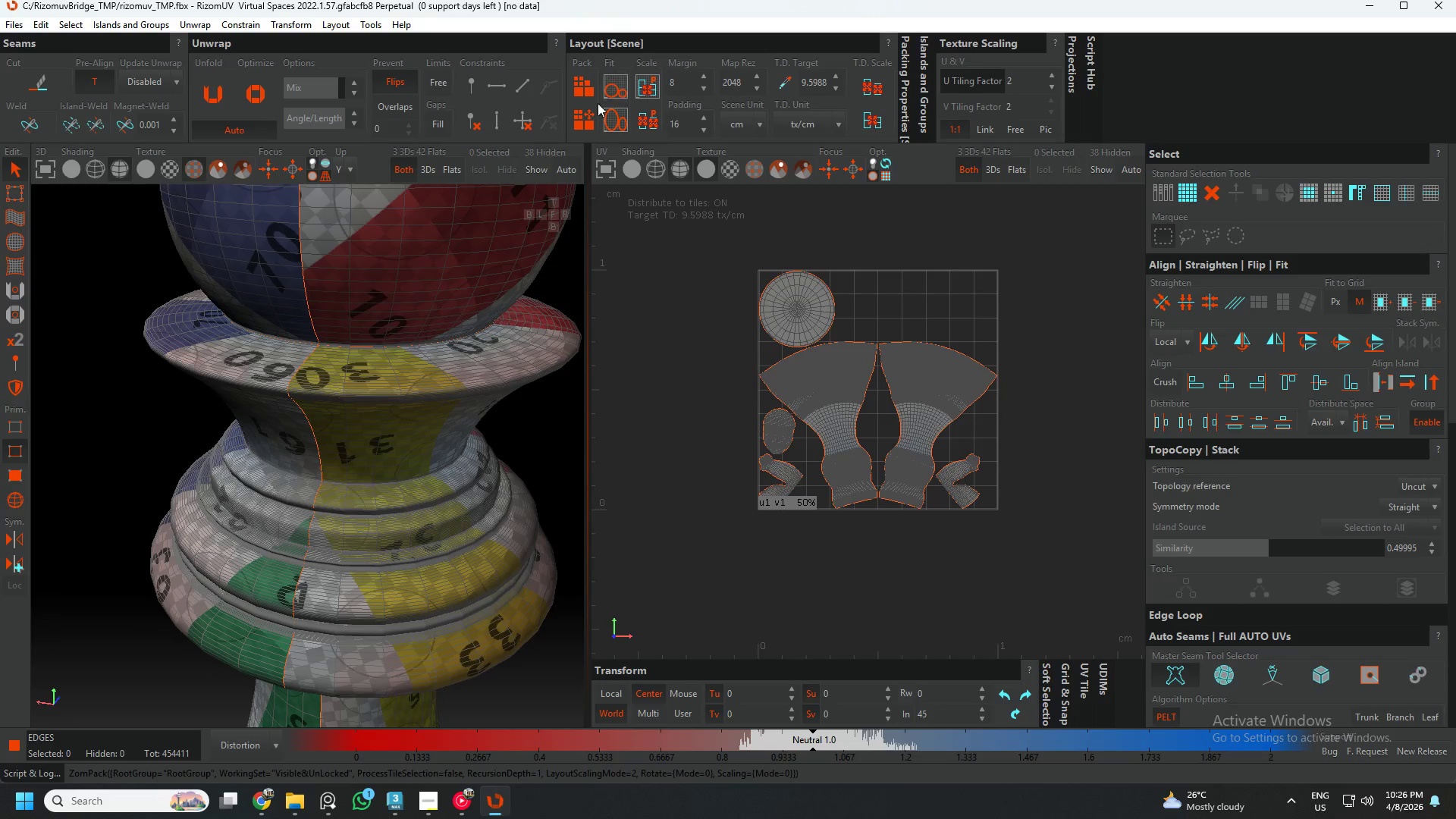 
hold_key(key=AltLeft, duration=0.42)
 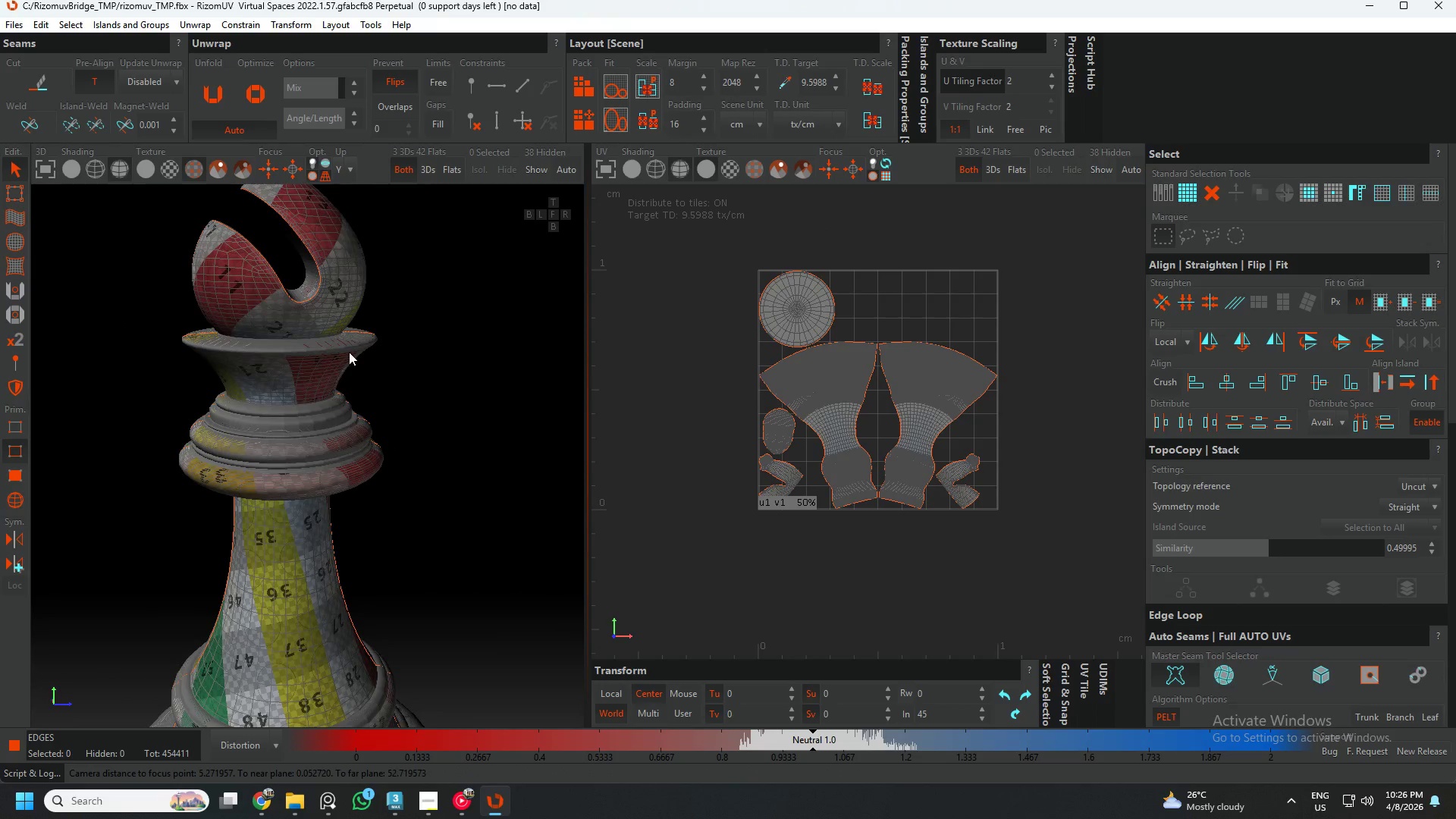 
scroll: coordinate [353, 312], scroll_direction: down, amount: 5.0
 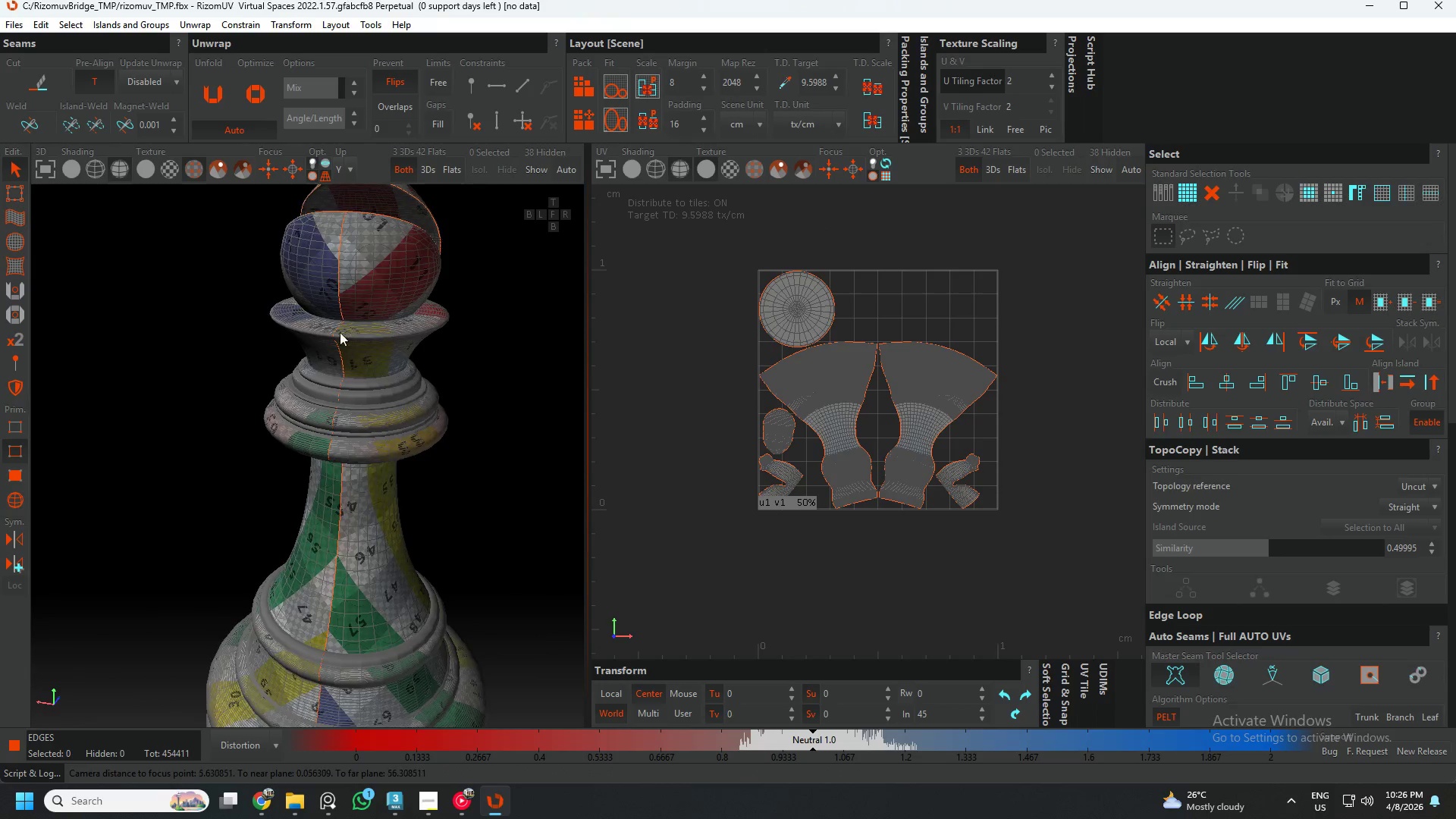 
hold_key(key=AltLeft, duration=0.45)
 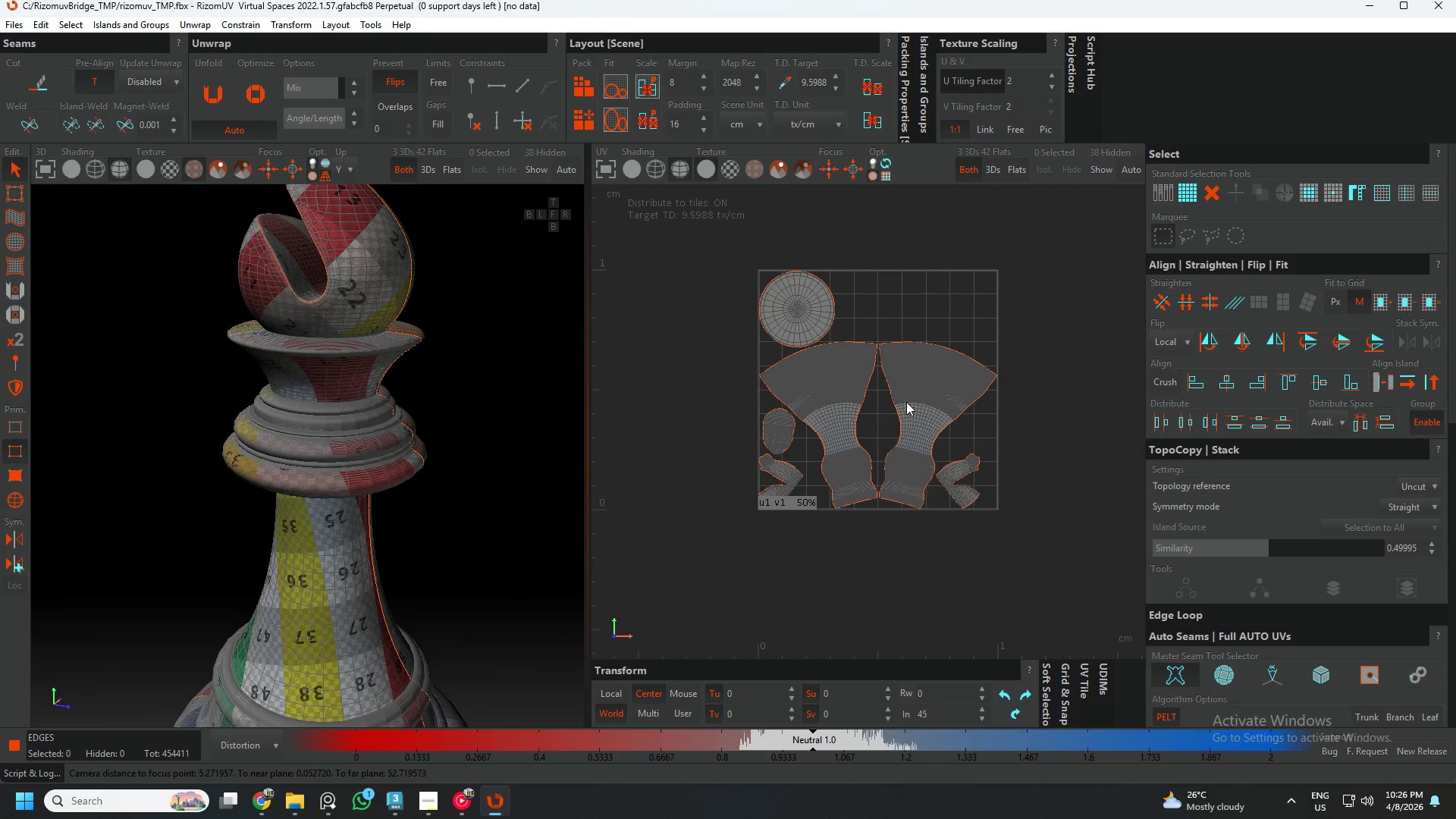 
left_click([913, 393])
 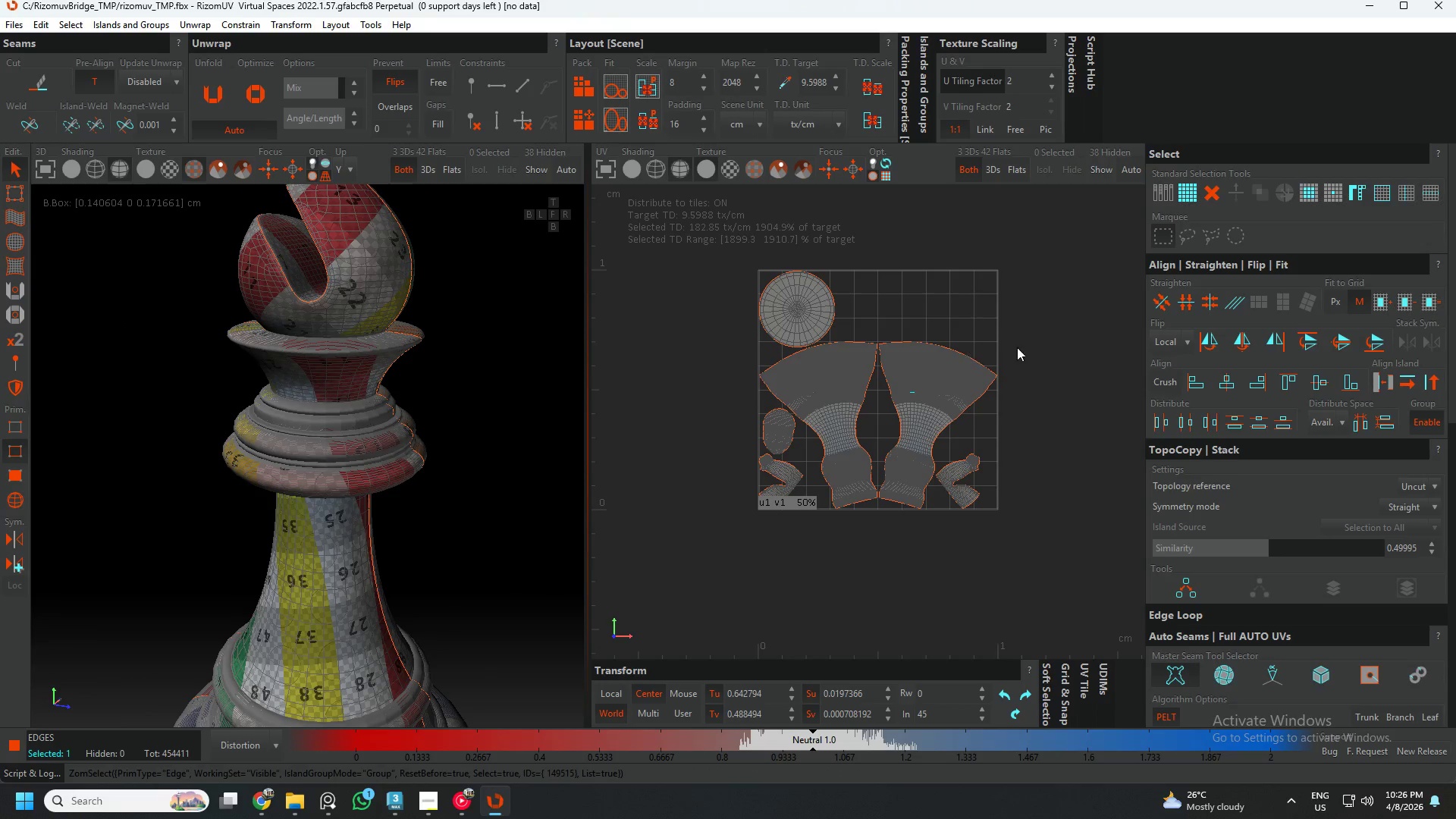 
left_click([1065, 366])
 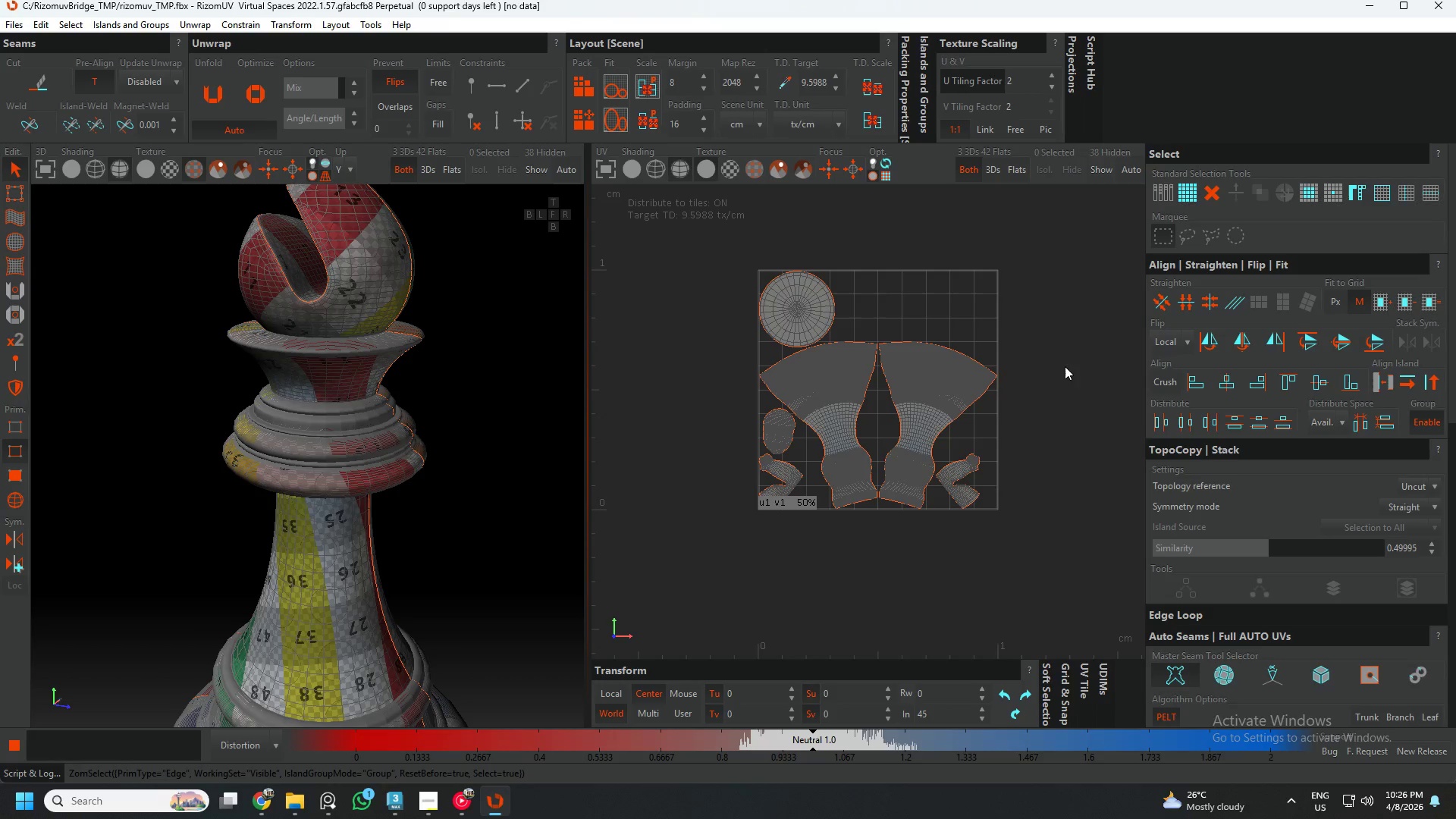 
key(F4)
 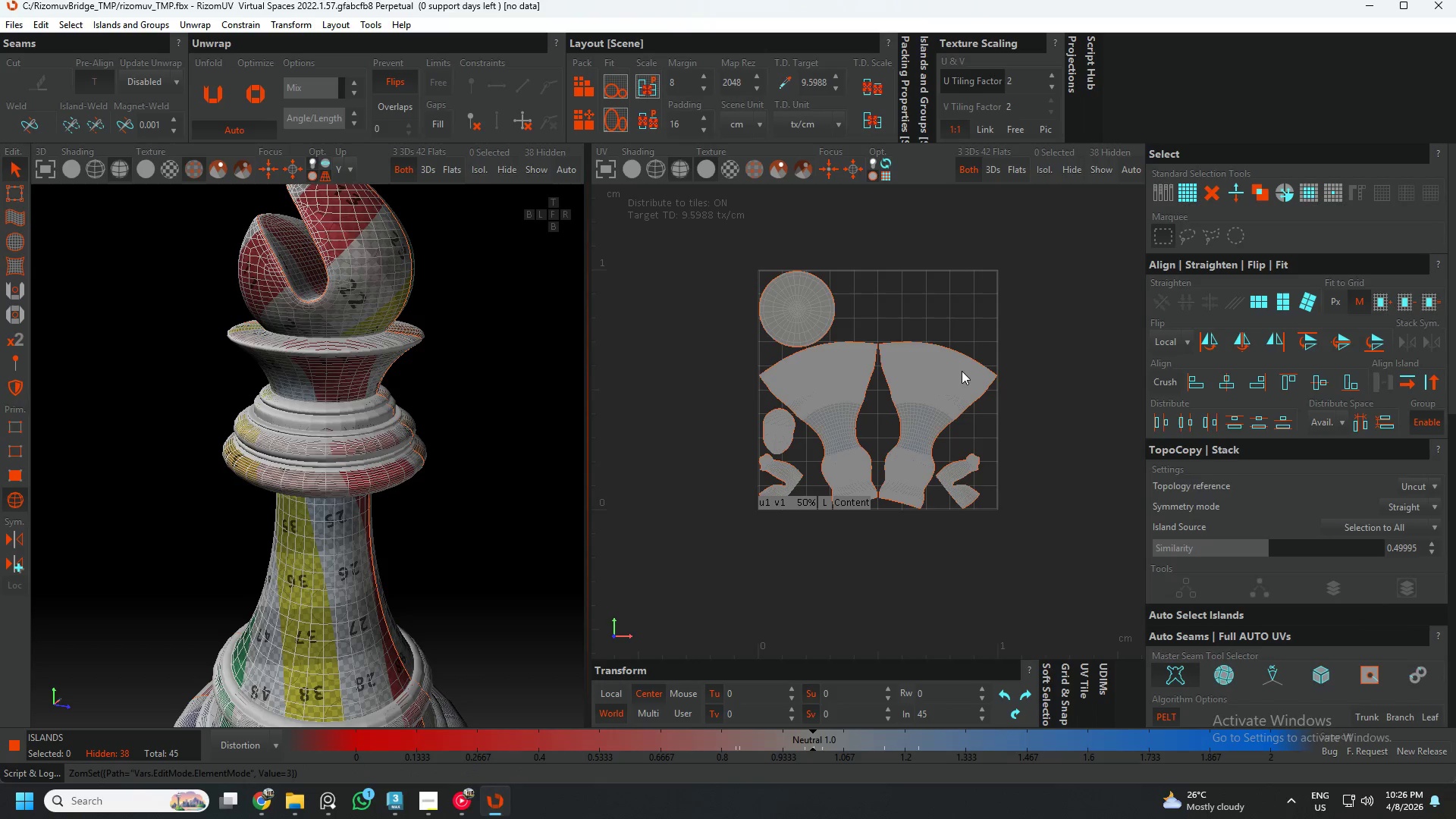 
left_click([959, 372])
 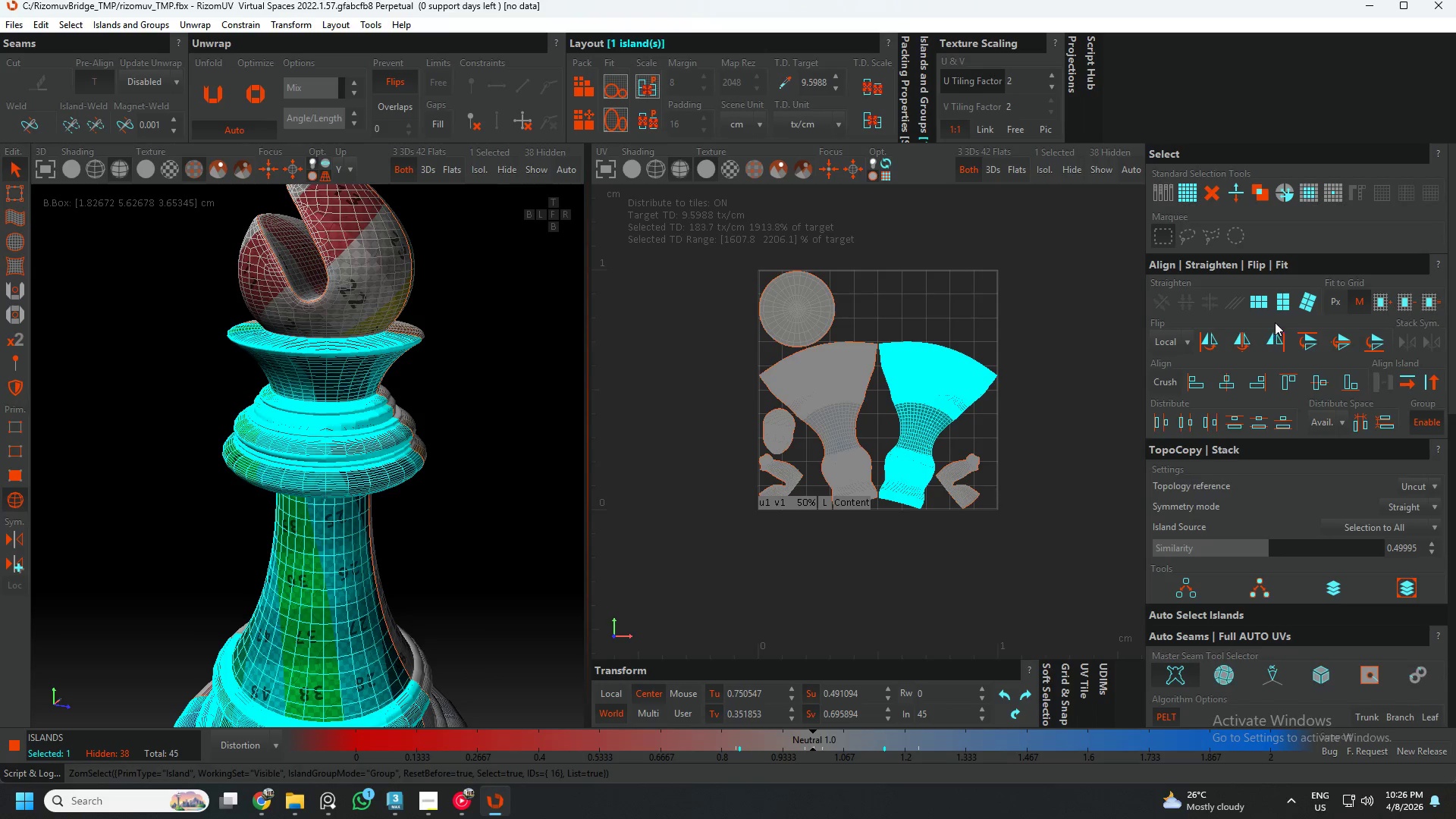 
left_click([1286, 309])
 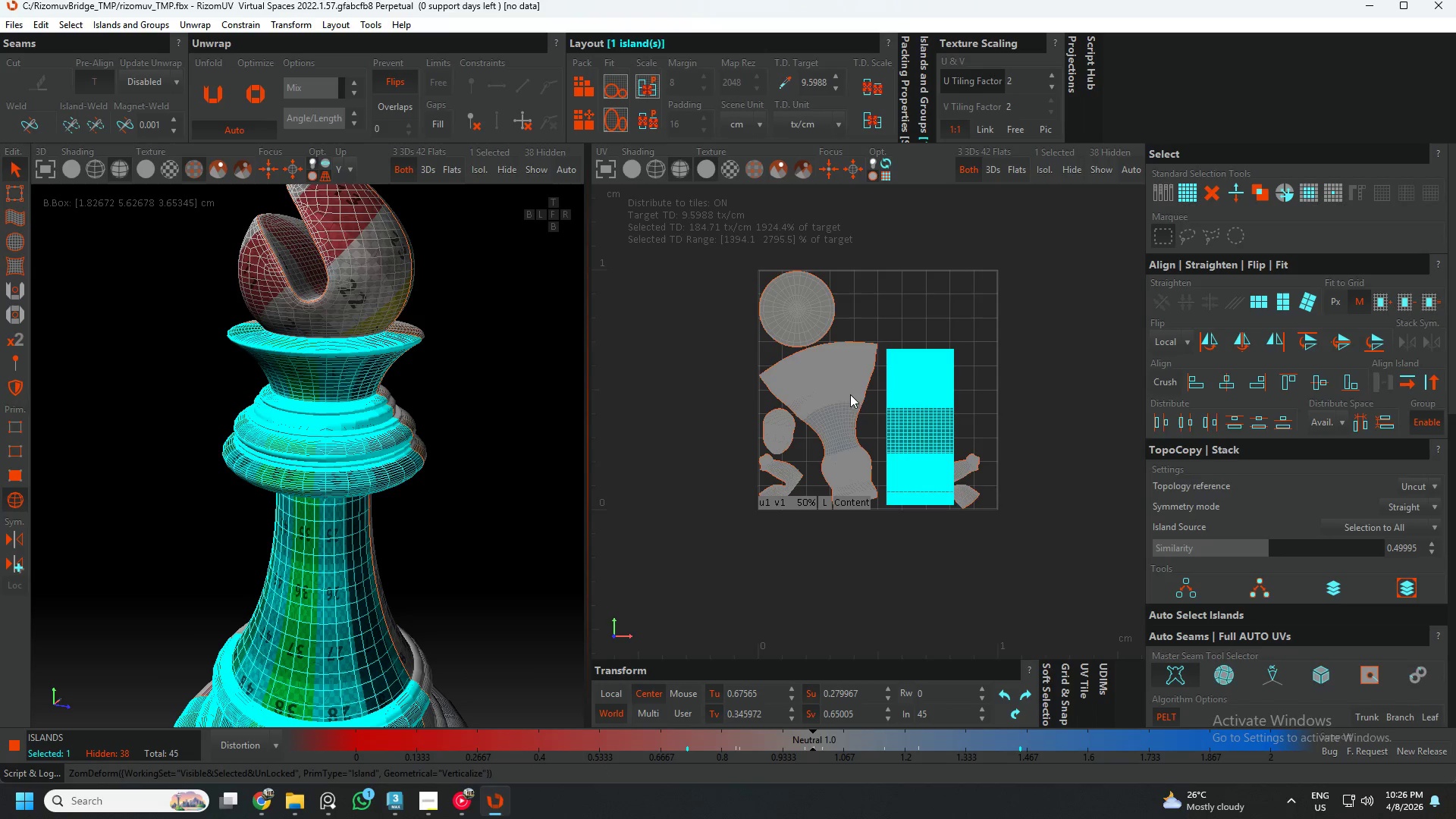 
left_click([843, 393])
 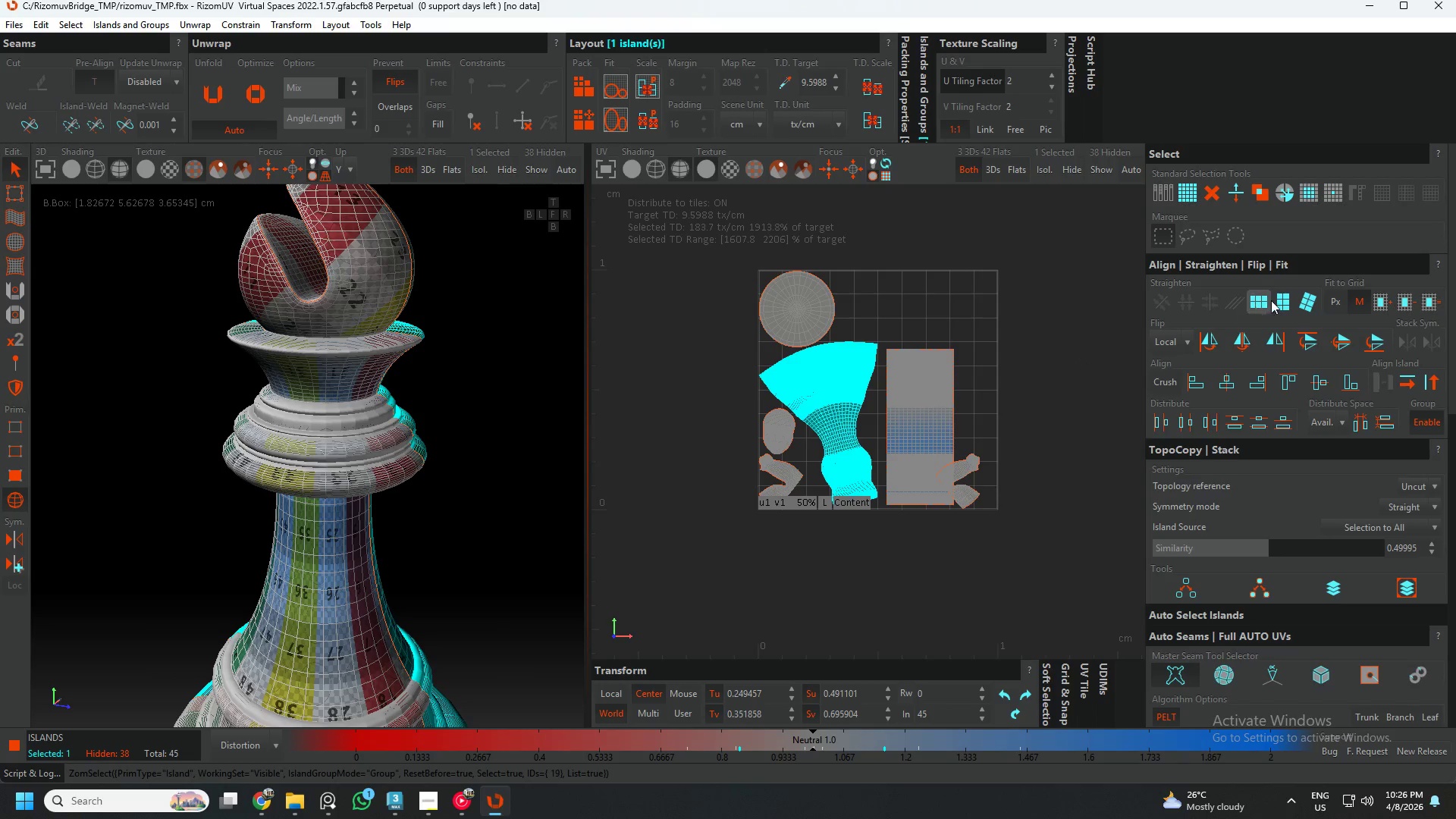 
left_click([1276, 299])
 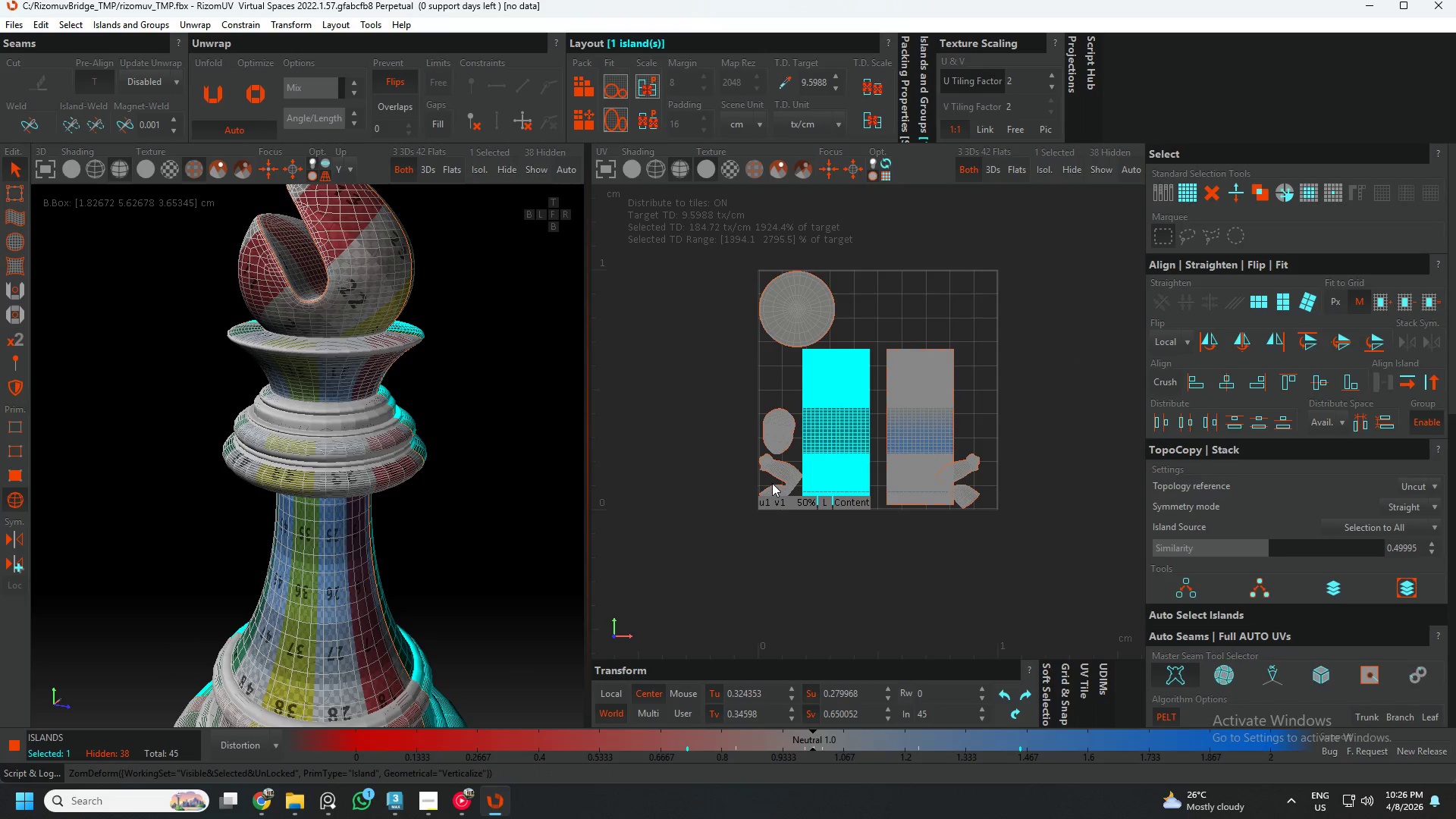 
left_click([789, 471])
 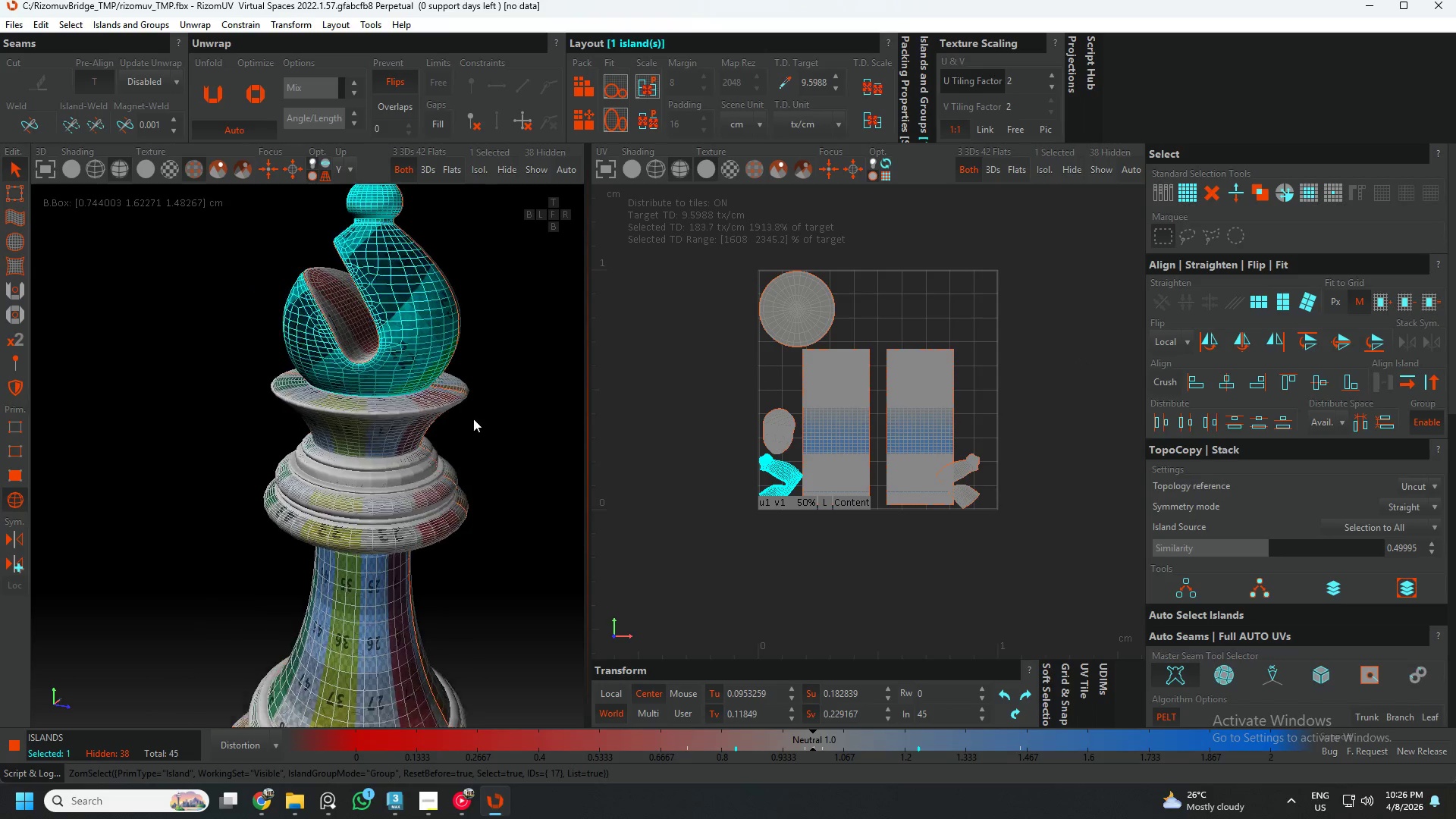 
scroll: coordinate [456, 282], scroll_direction: up, amount: 2.0
 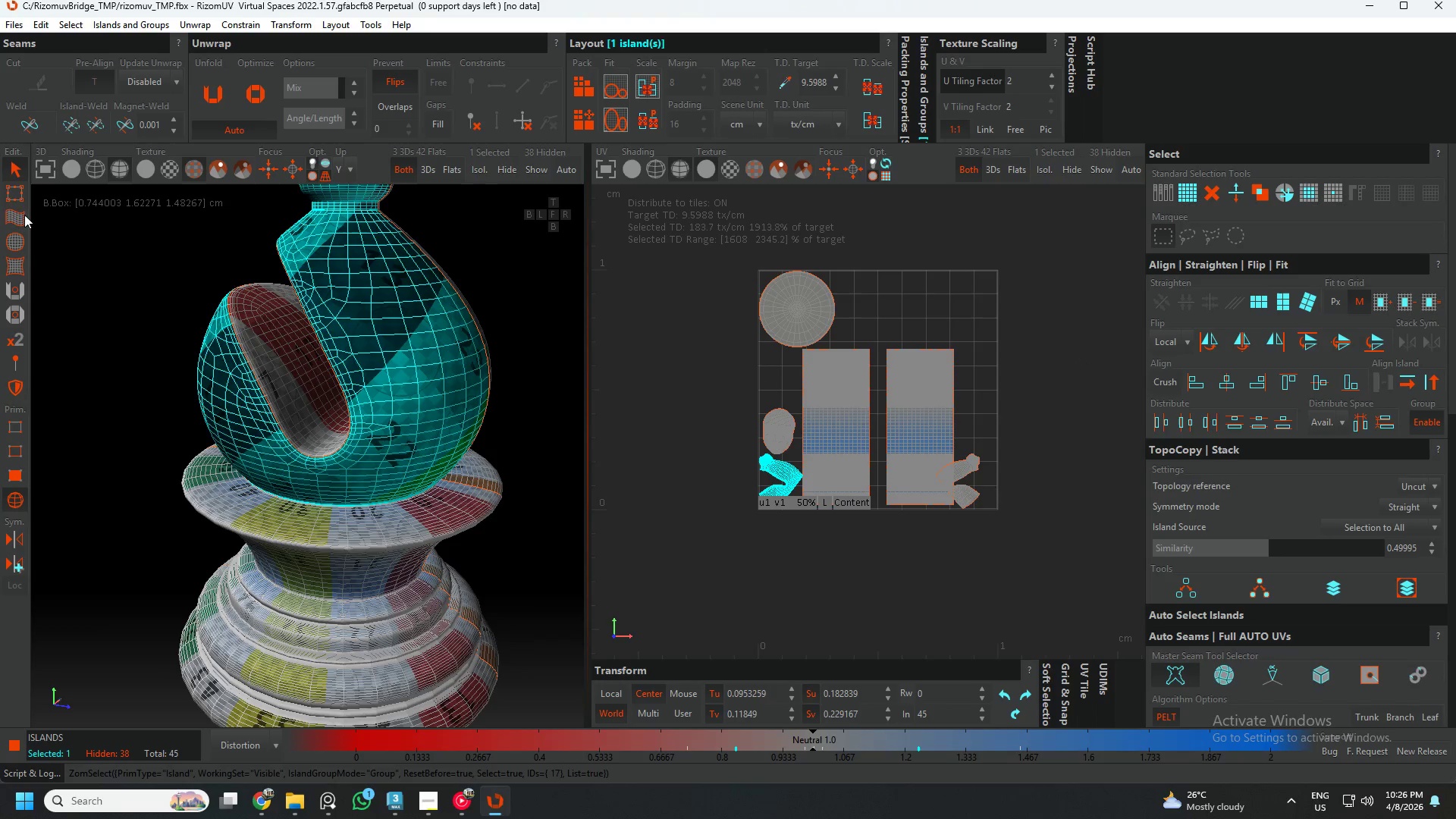 
left_click([9, 190])
 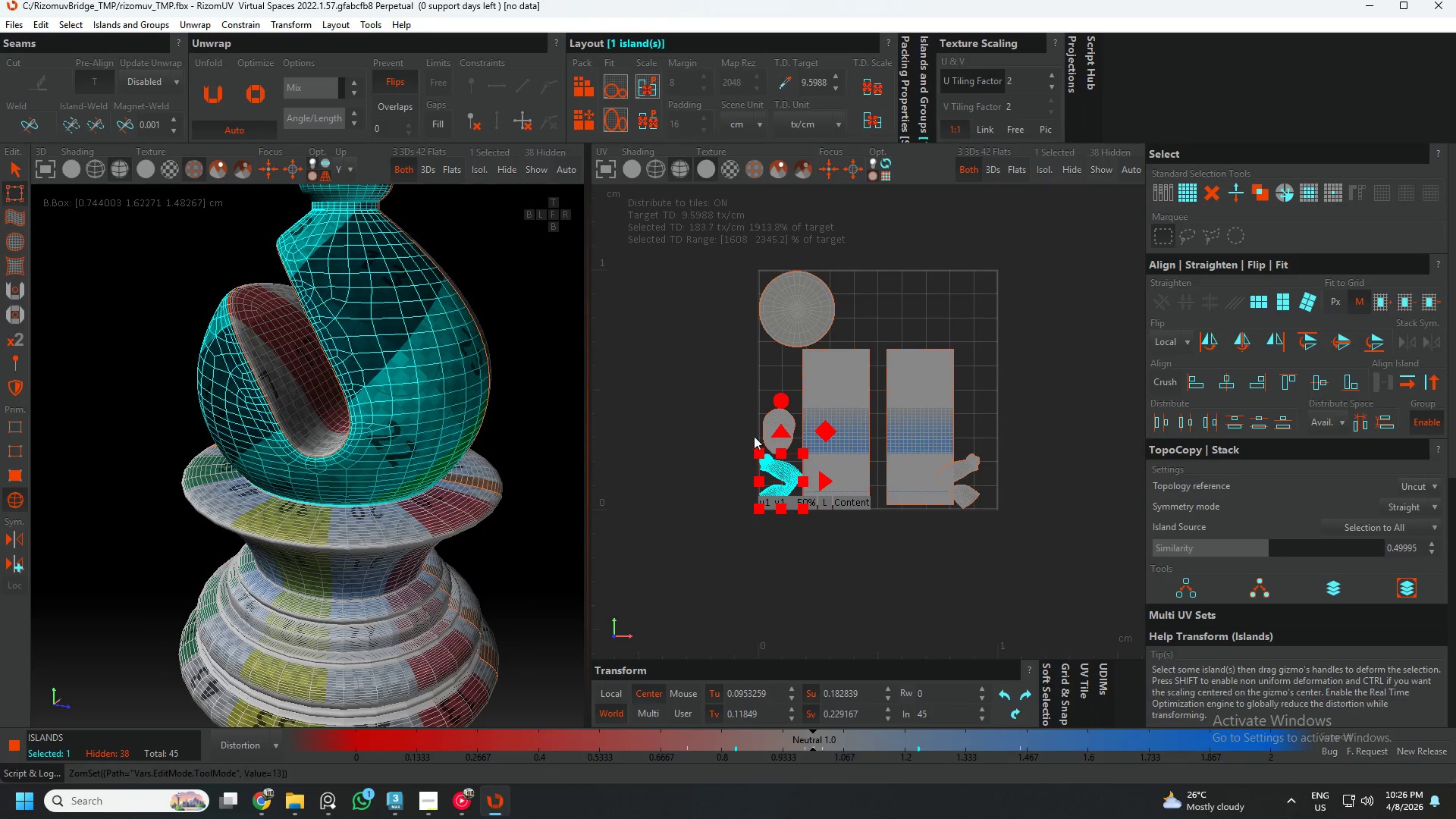 
scroll: coordinate [777, 437], scroll_direction: up, amount: 4.0
 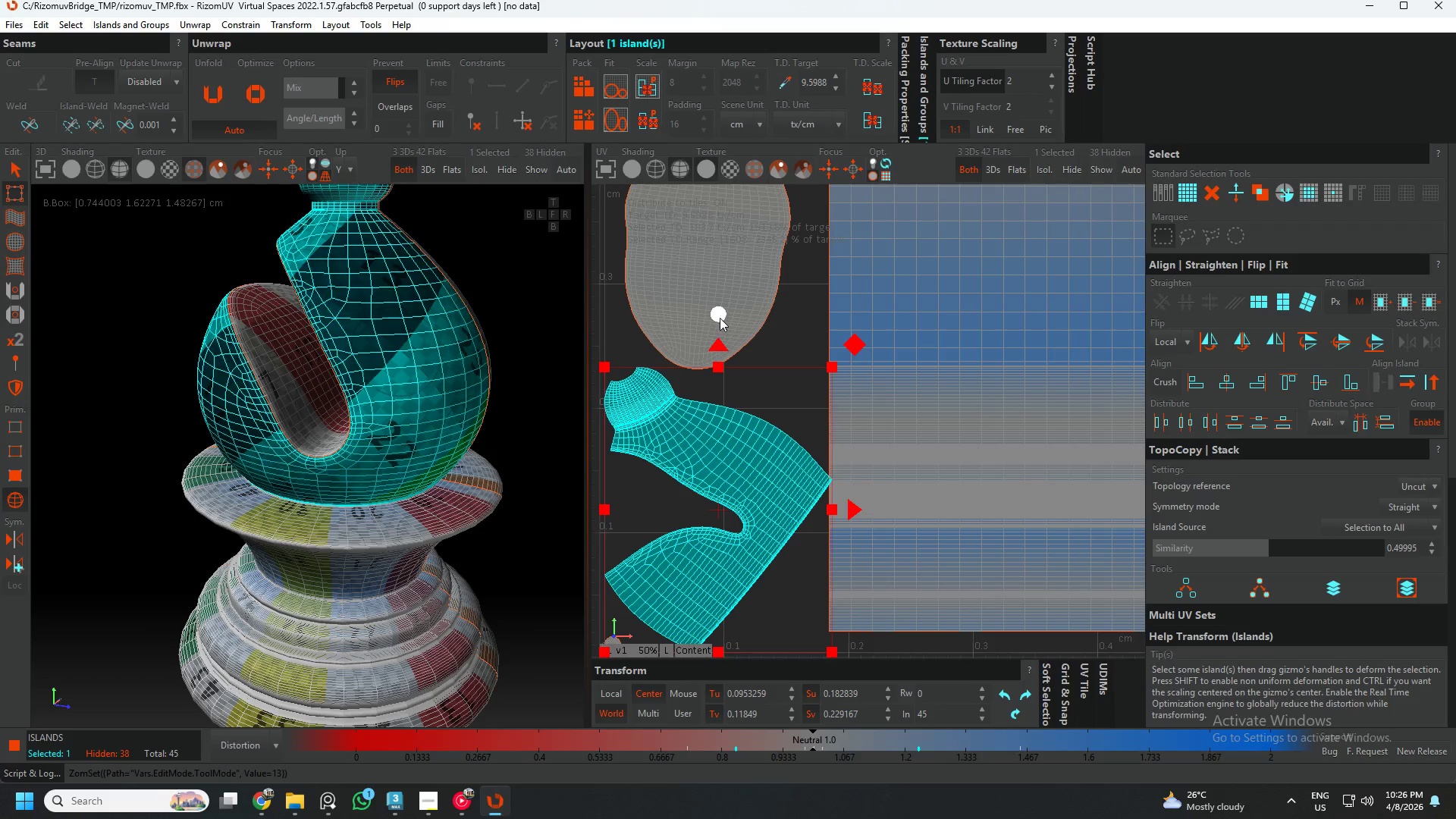 
left_click_drag(start_coordinate=[715, 315], to_coordinate=[750, 400])
 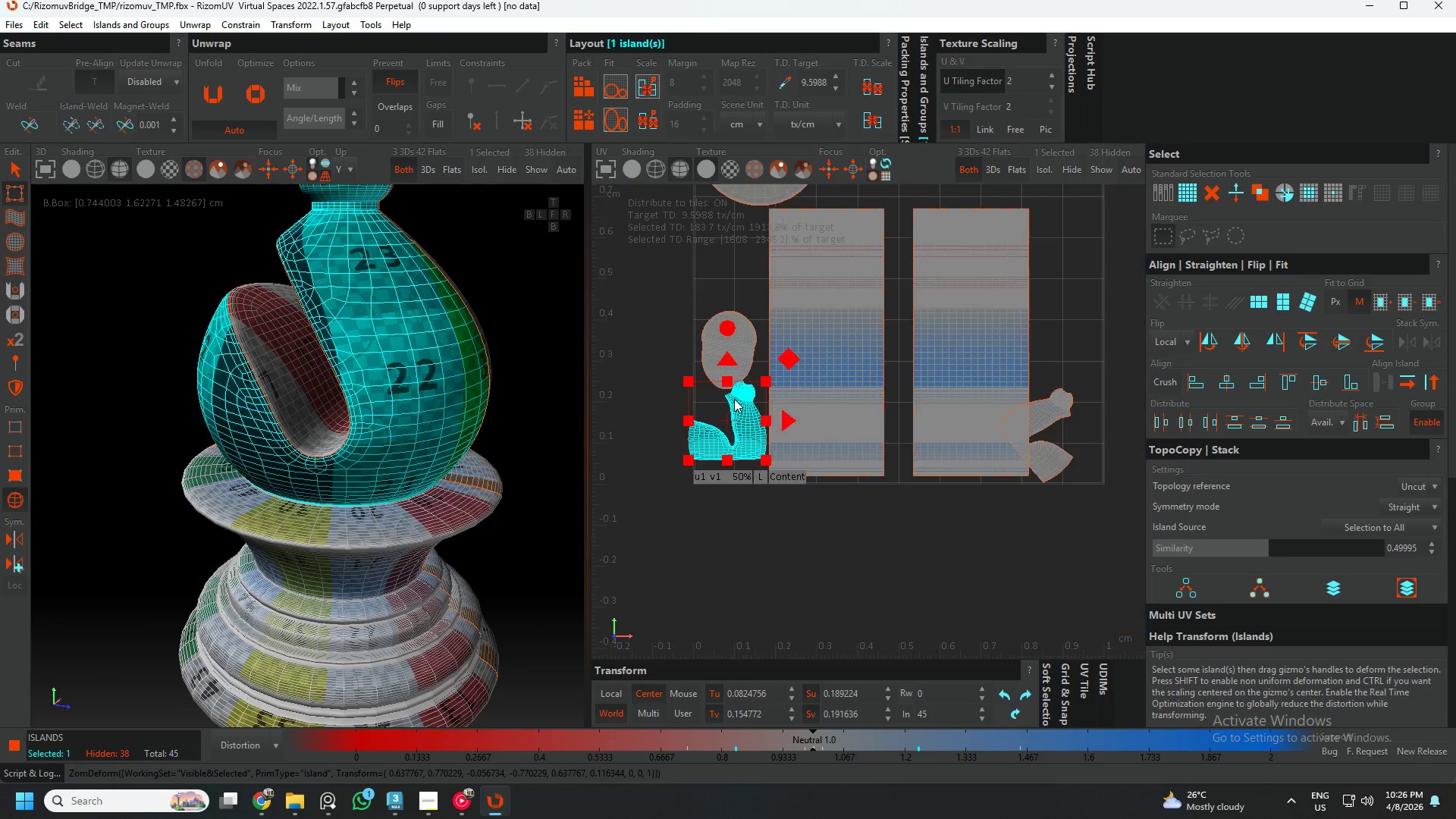 
left_click([1039, 400])
 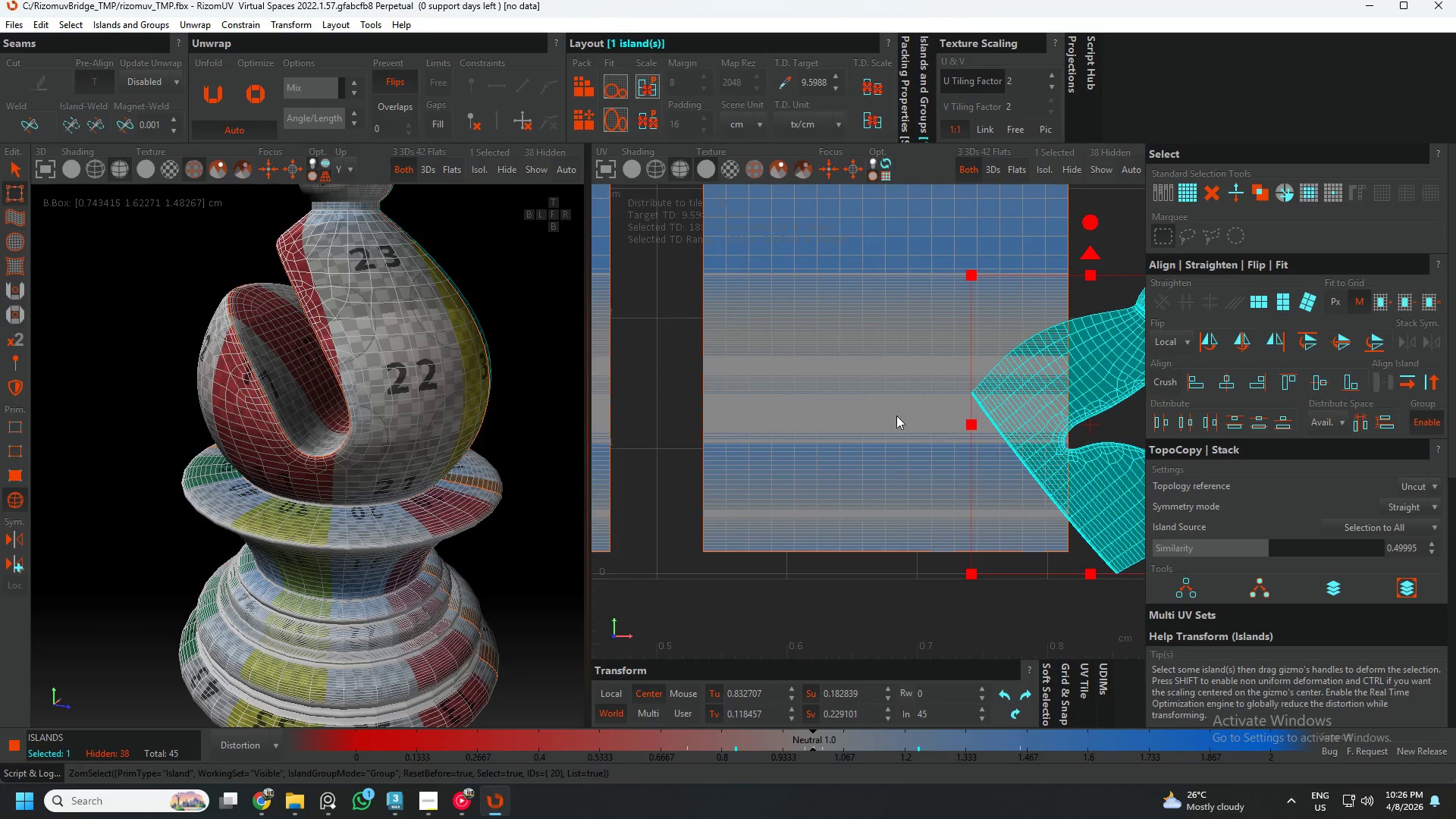 
scroll: coordinate [1012, 424], scroll_direction: down, amount: 1.0
 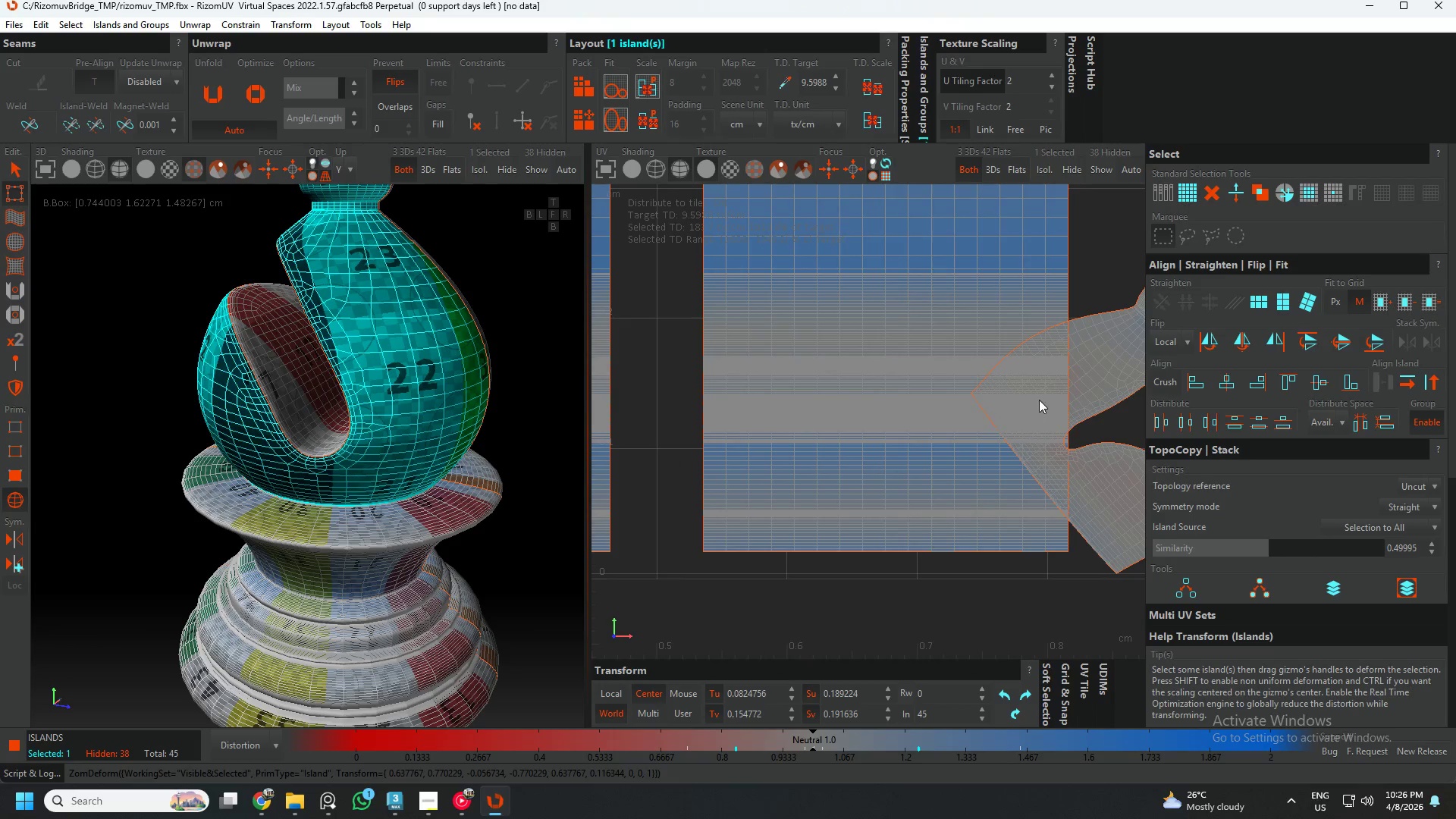 
hold_key(key=AltLeft, duration=0.62)
 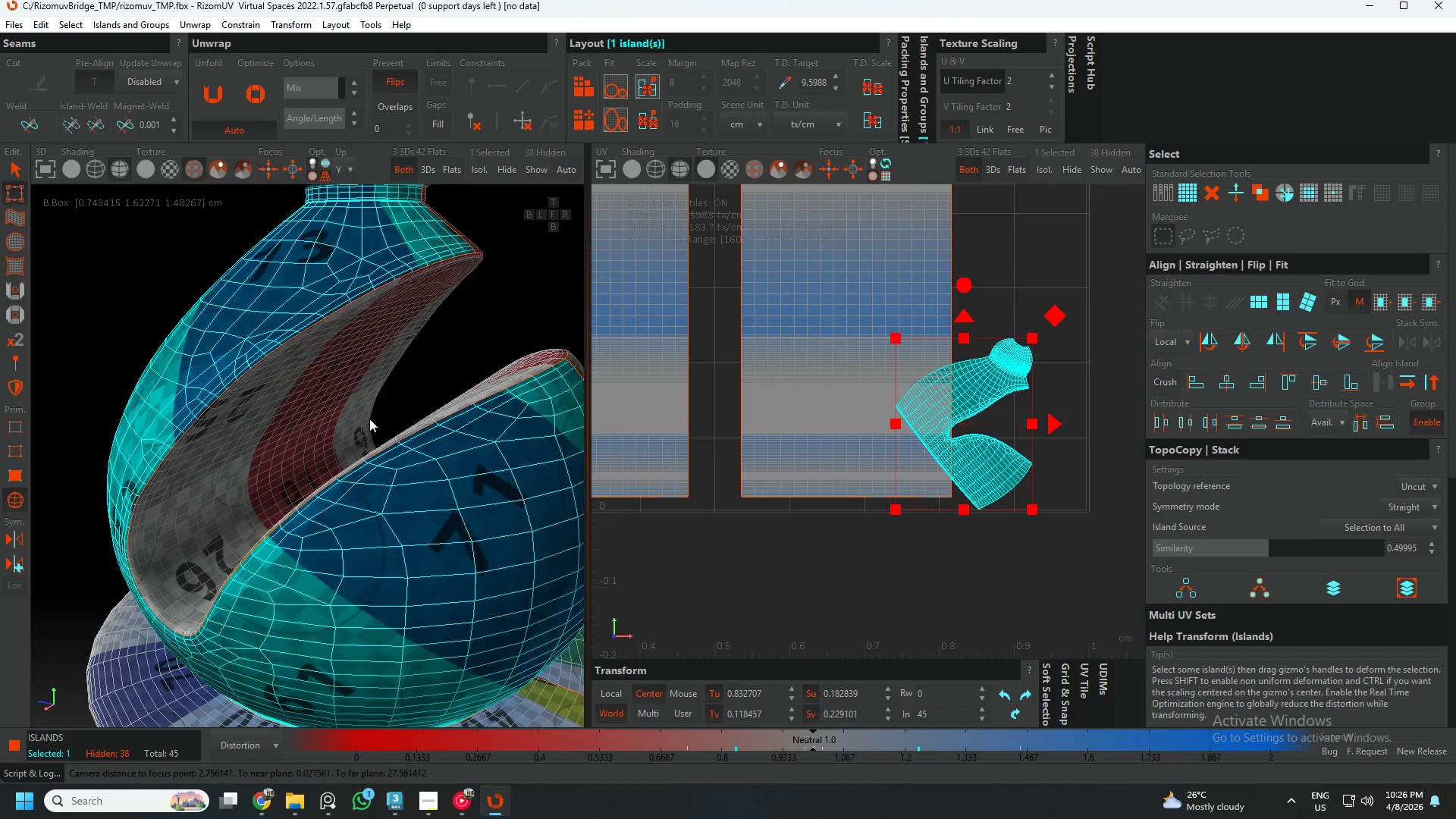 
scroll: coordinate [367, 419], scroll_direction: down, amount: 4.0
 